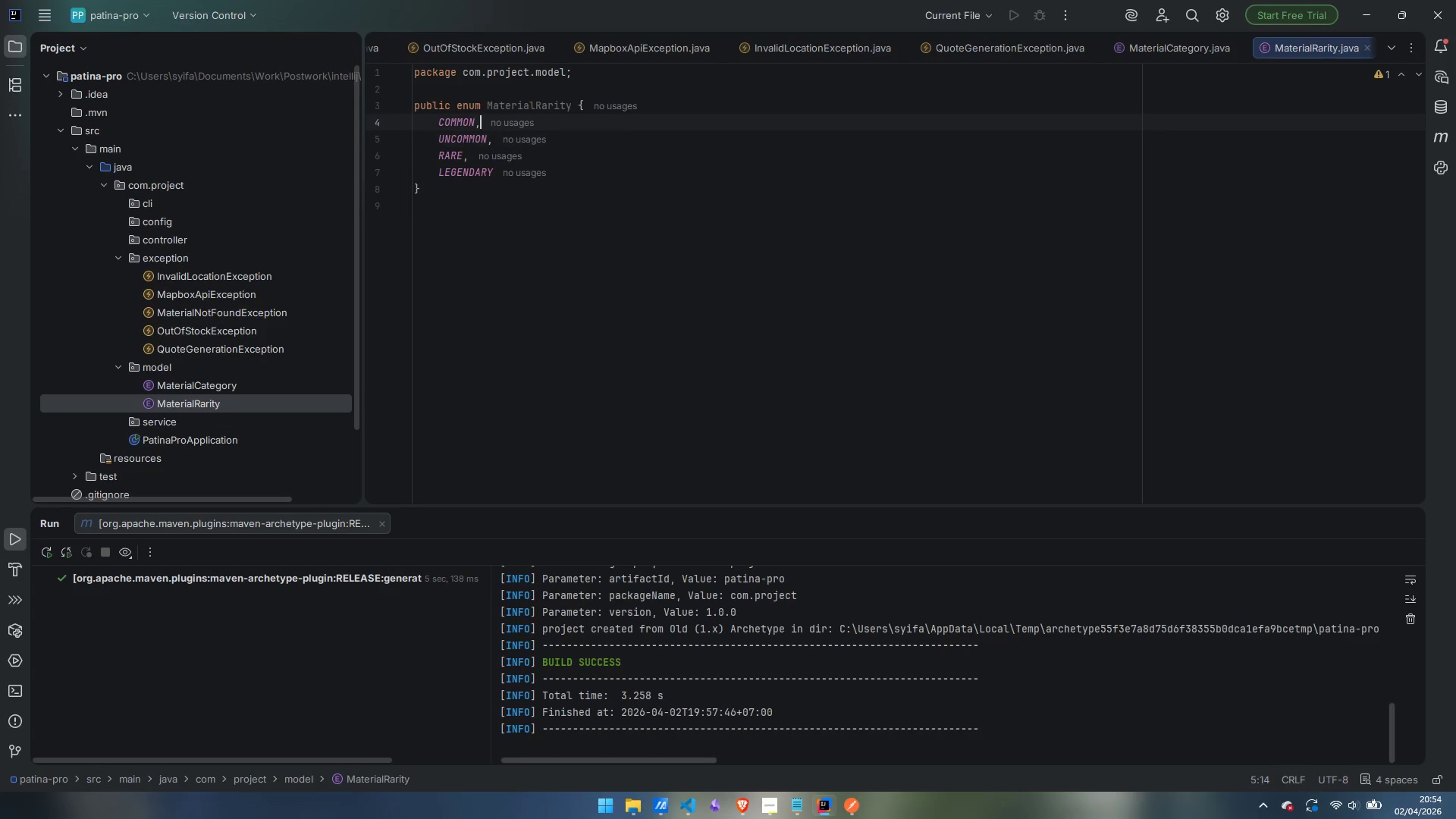 
key(ArrowUp)
 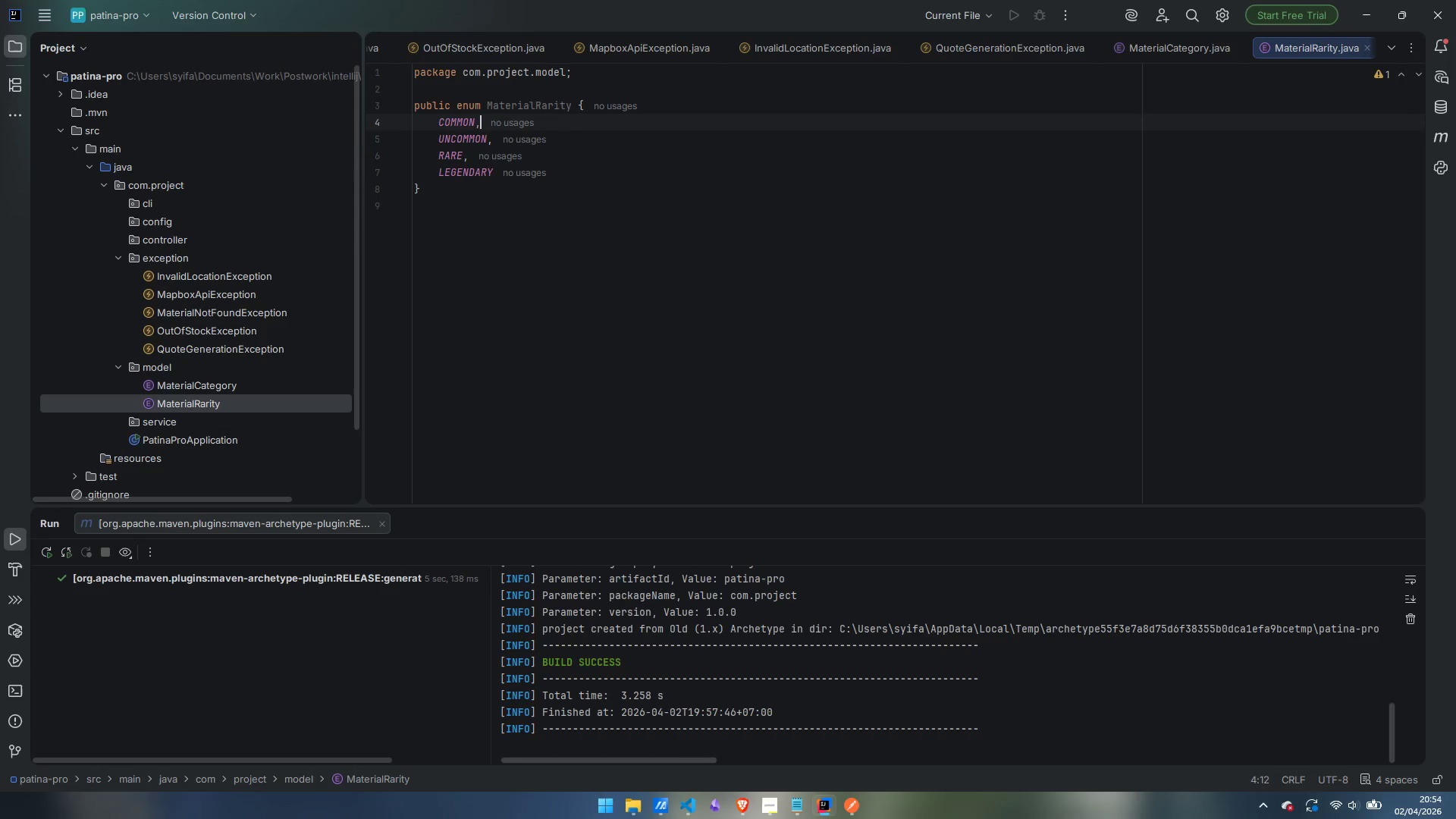 
key(ArrowUp)
 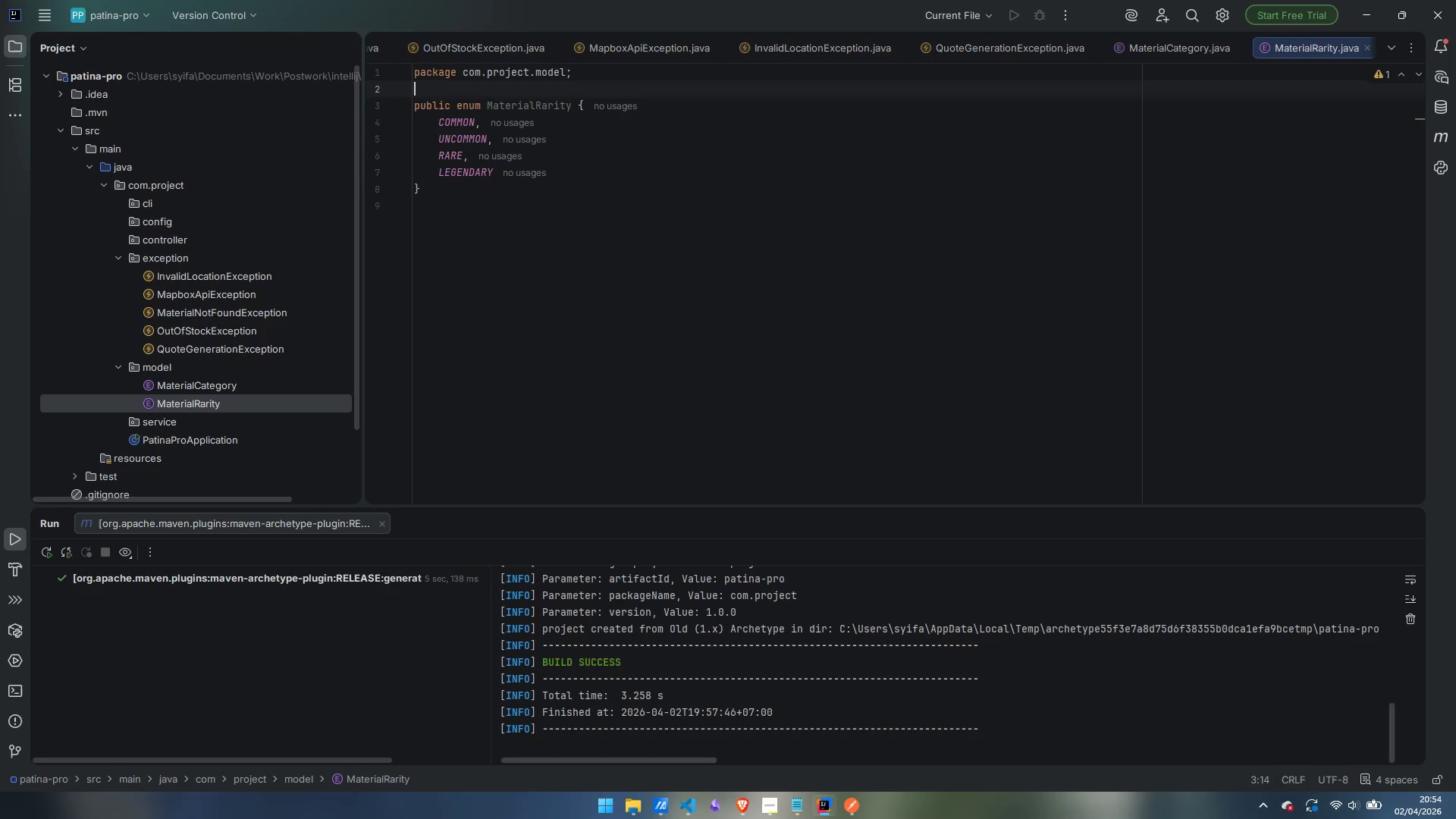 
key(ArrowUp)
 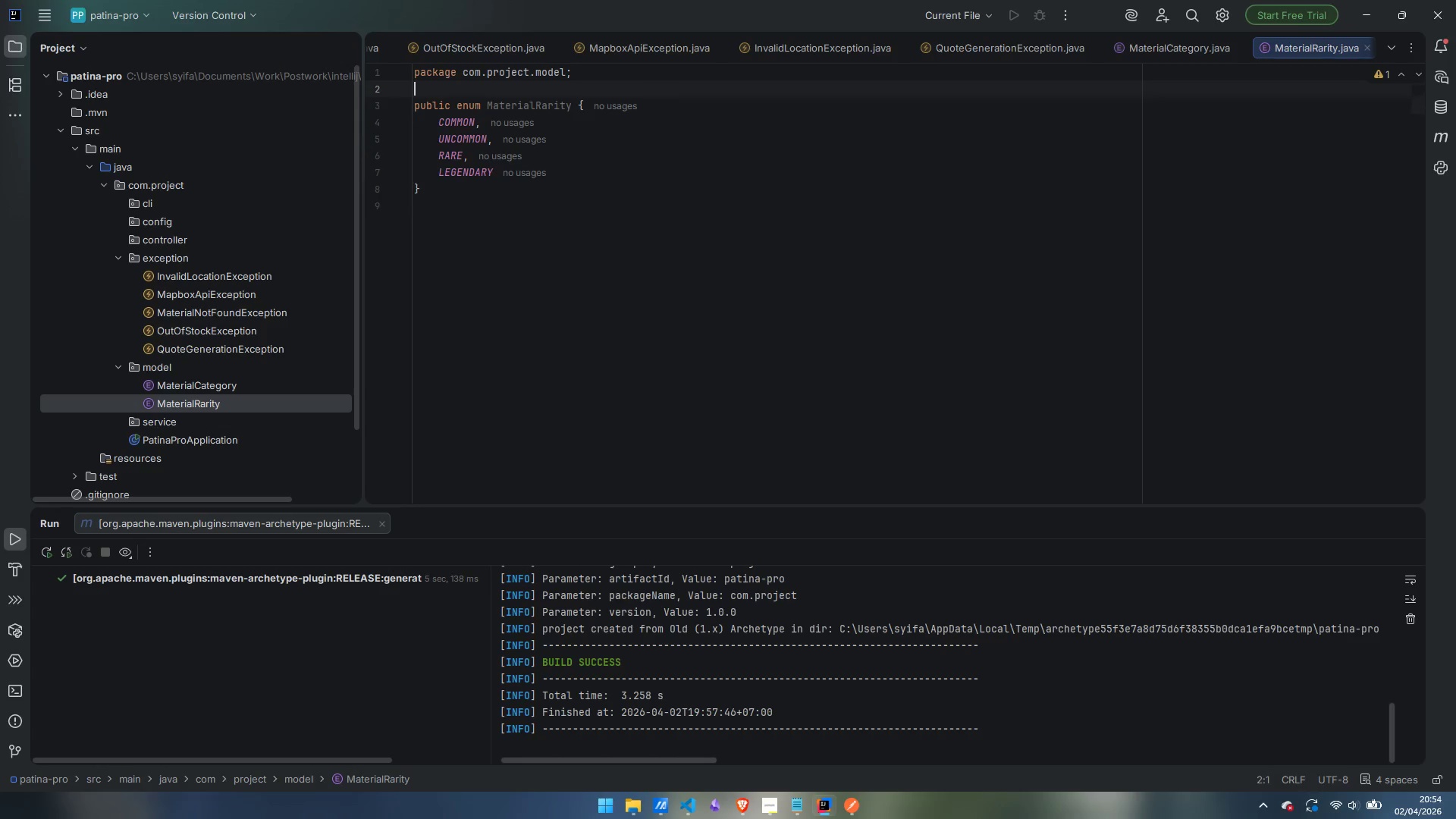 
key(Enter)
 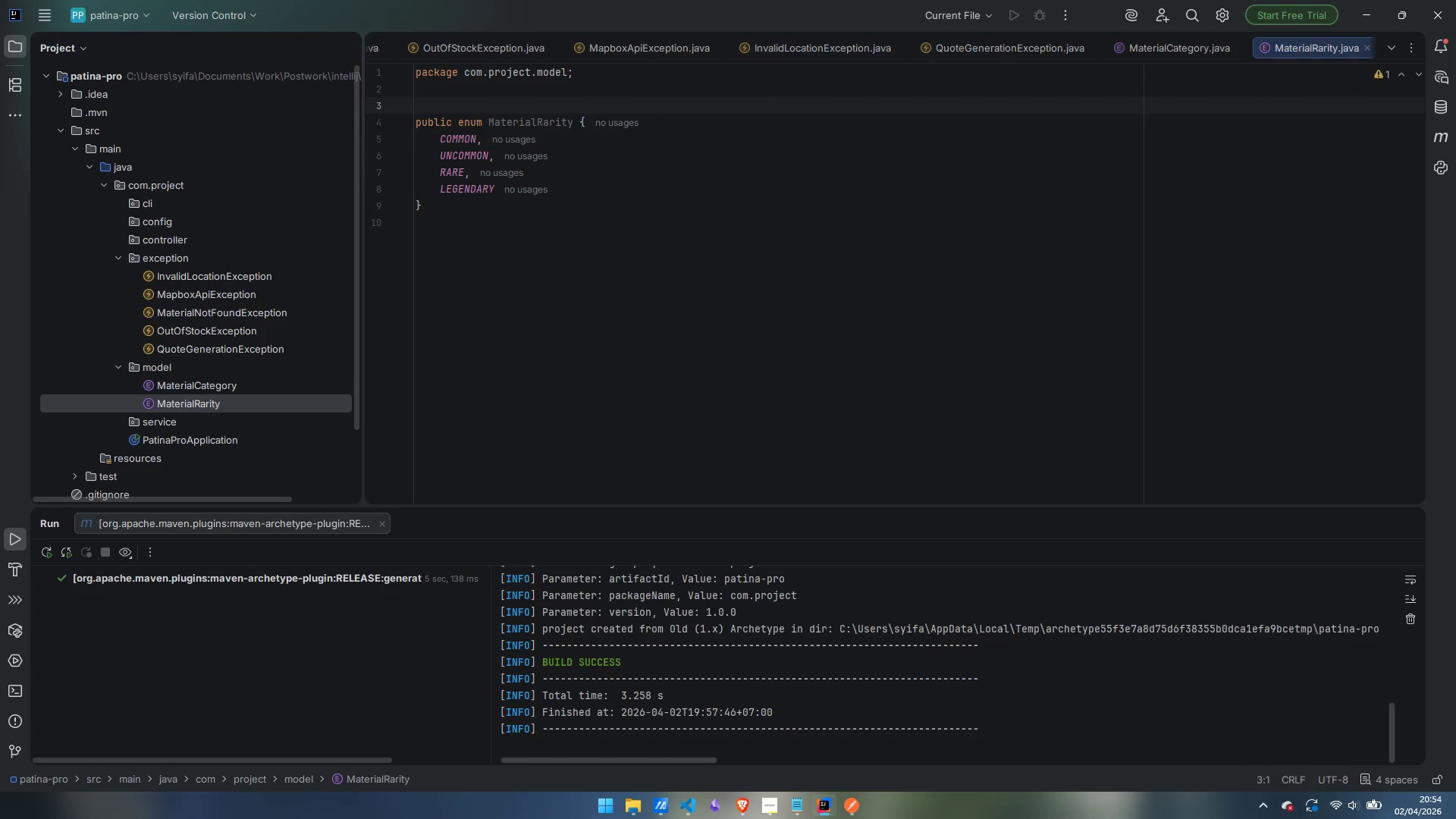 
type(/88)
 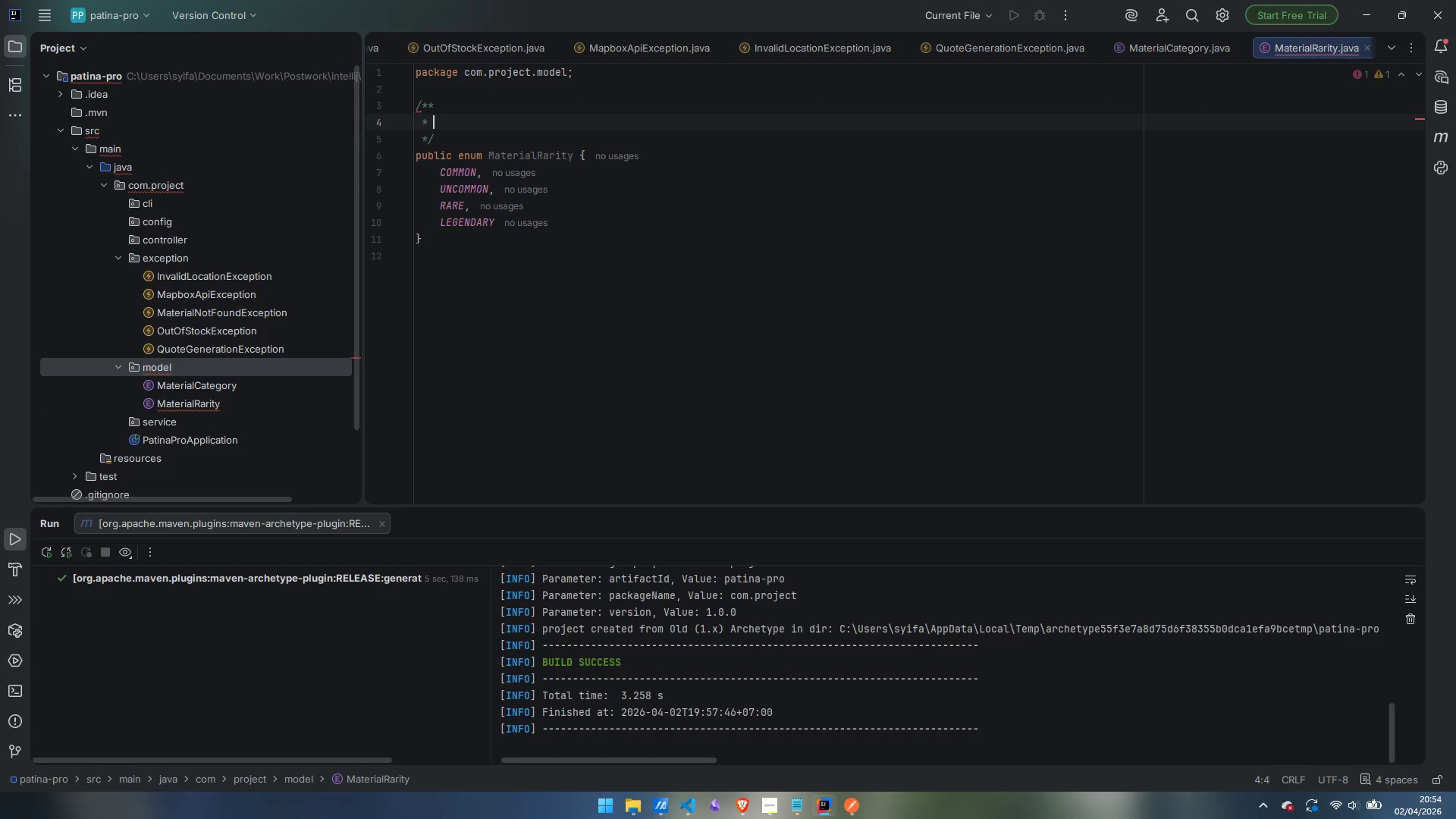 
hold_key(key=ShiftLeft, duration=0.58)
 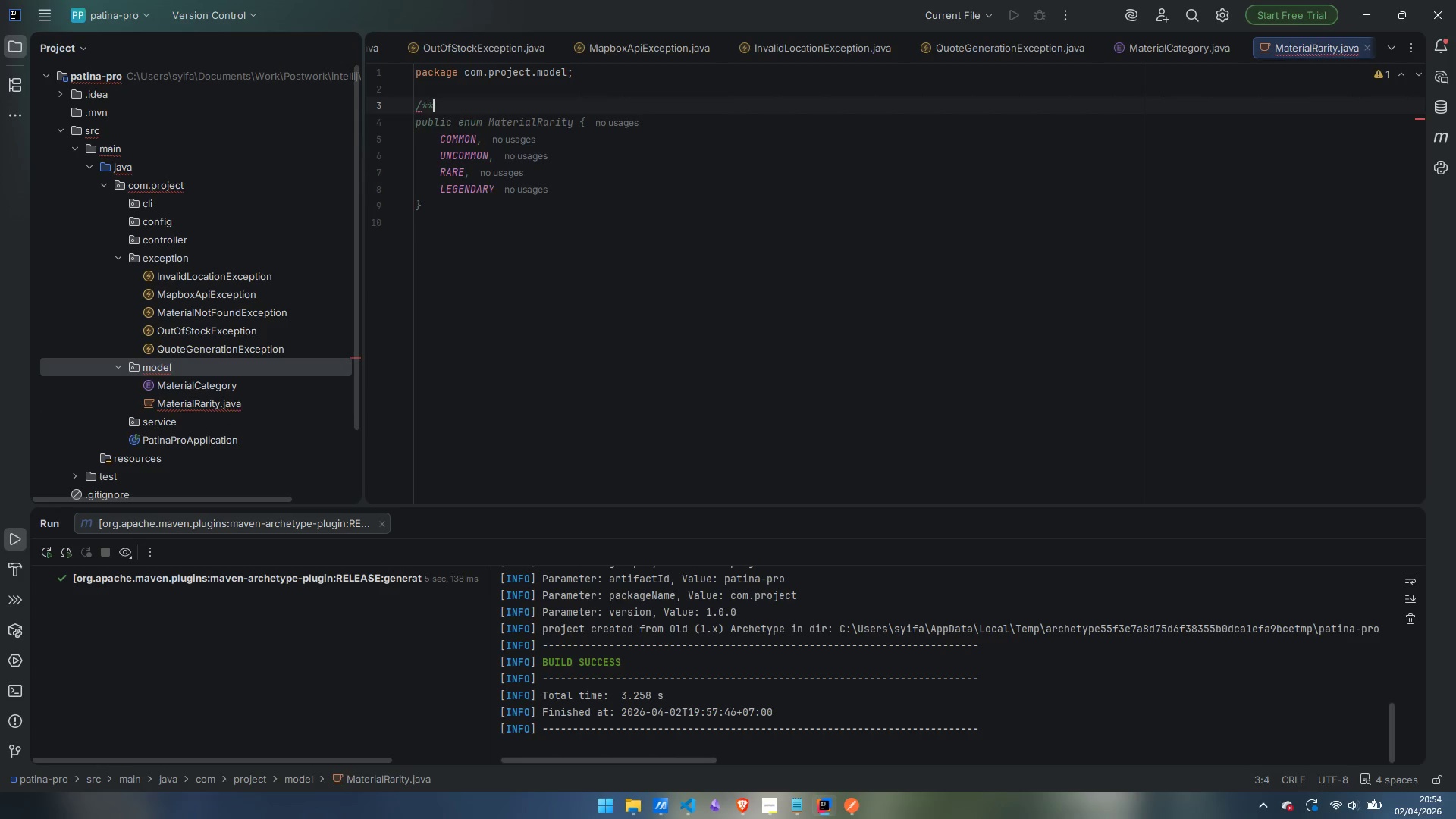 
key(Enter)
 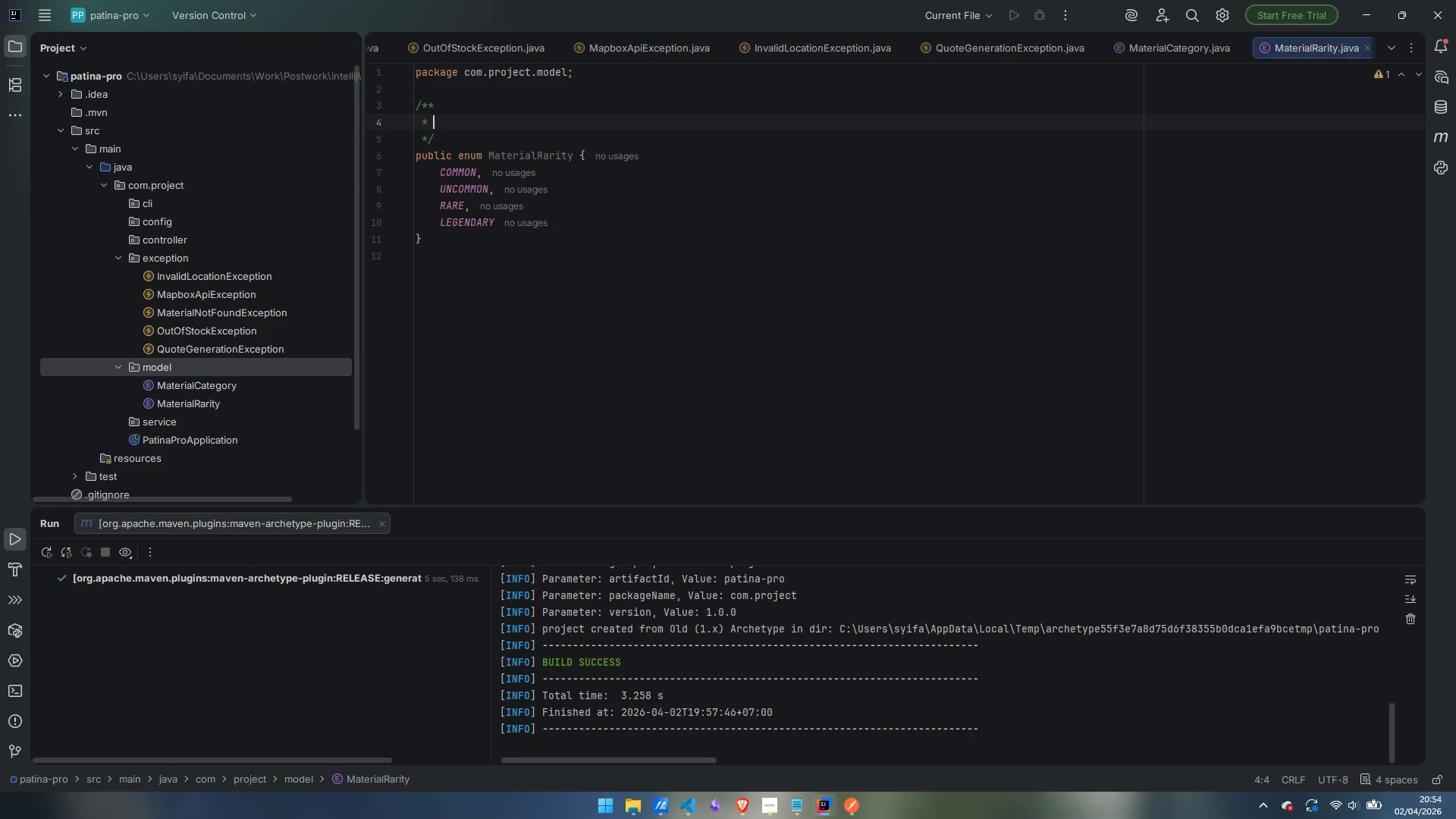 
type(Scarif)
key(Backspace)
type(ty)
 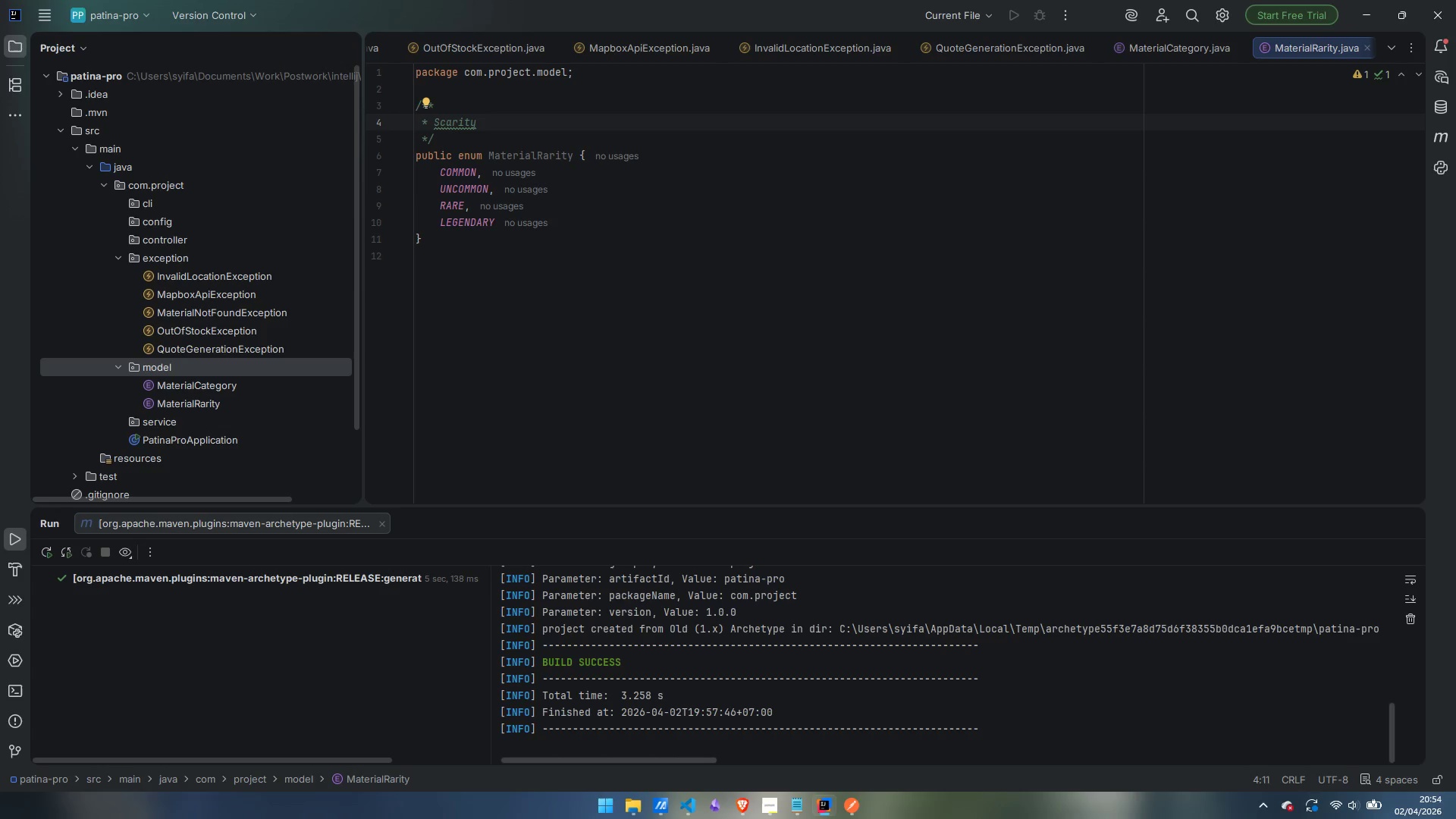 
key(ArrowLeft)
 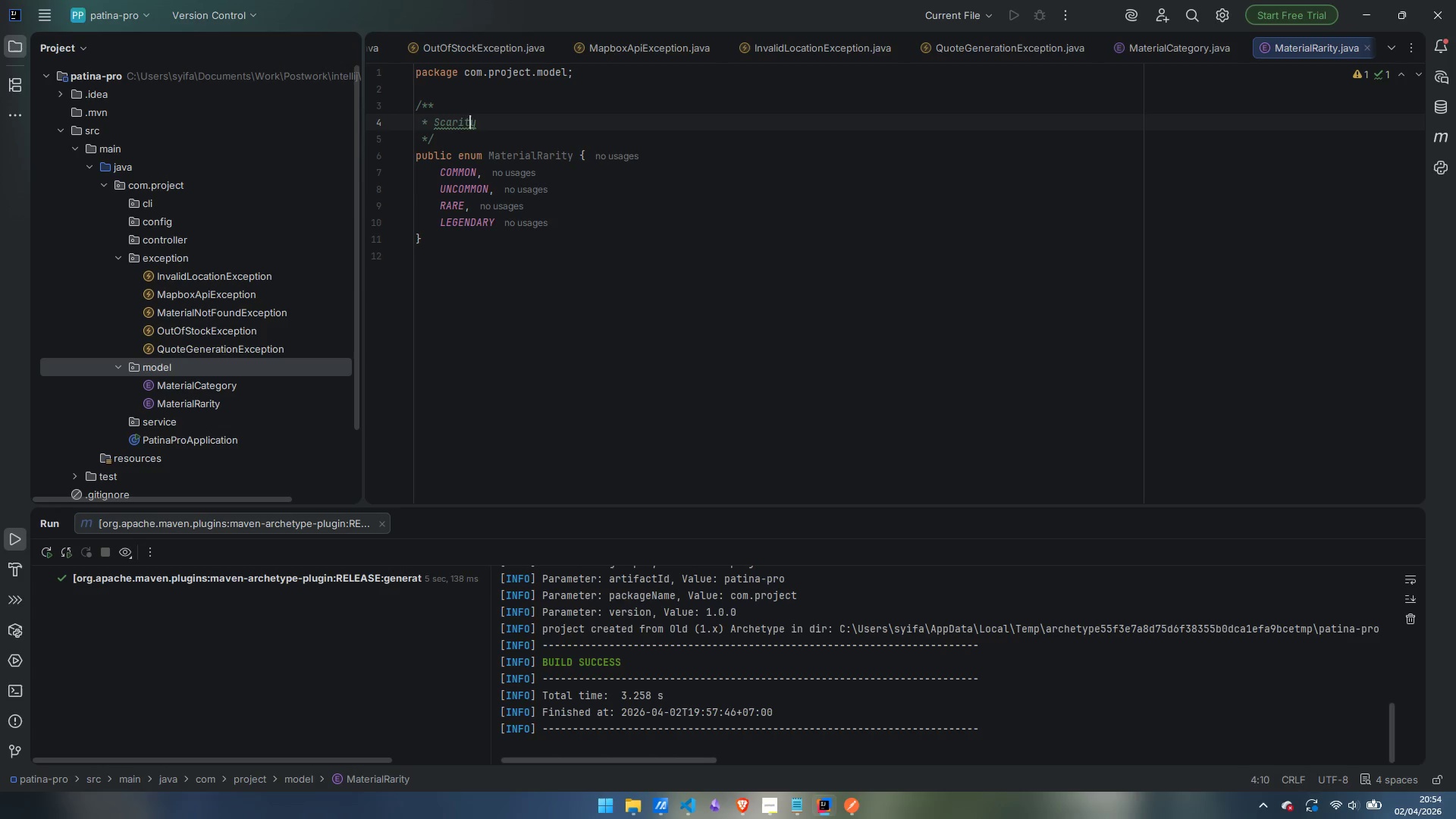 
key(ArrowLeft)
 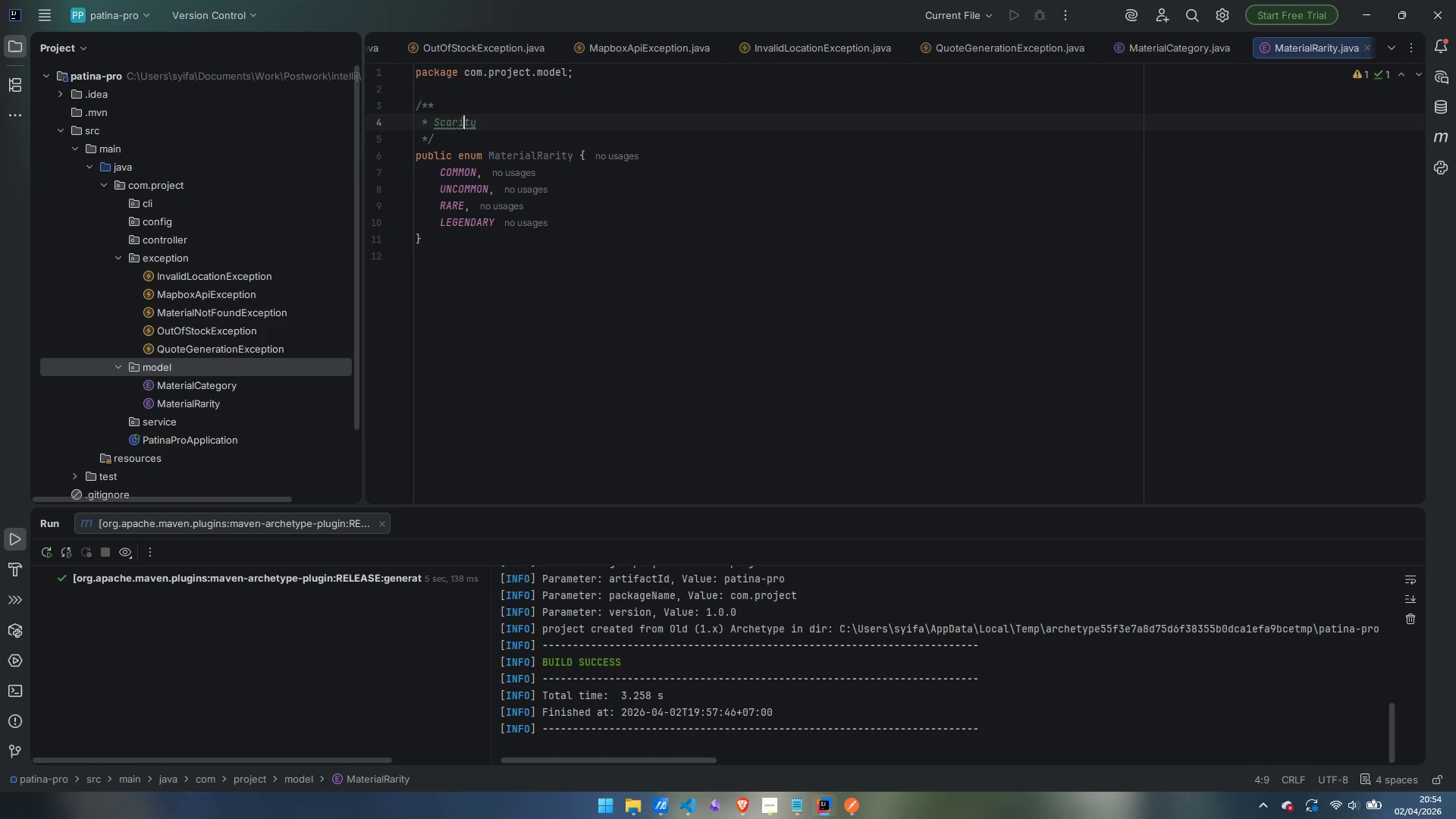 
key(ArrowLeft)
 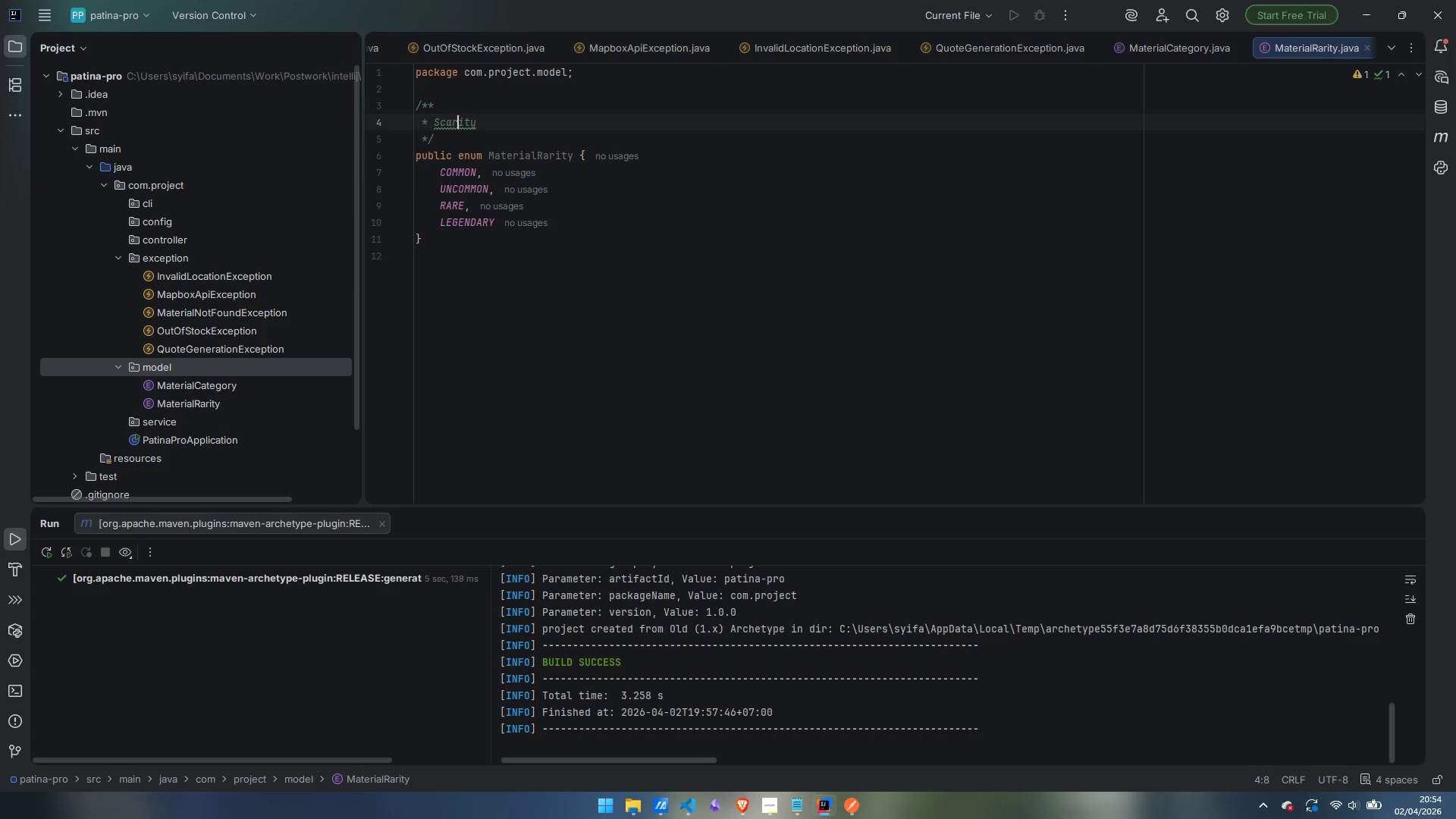 
key(ArrowLeft)
 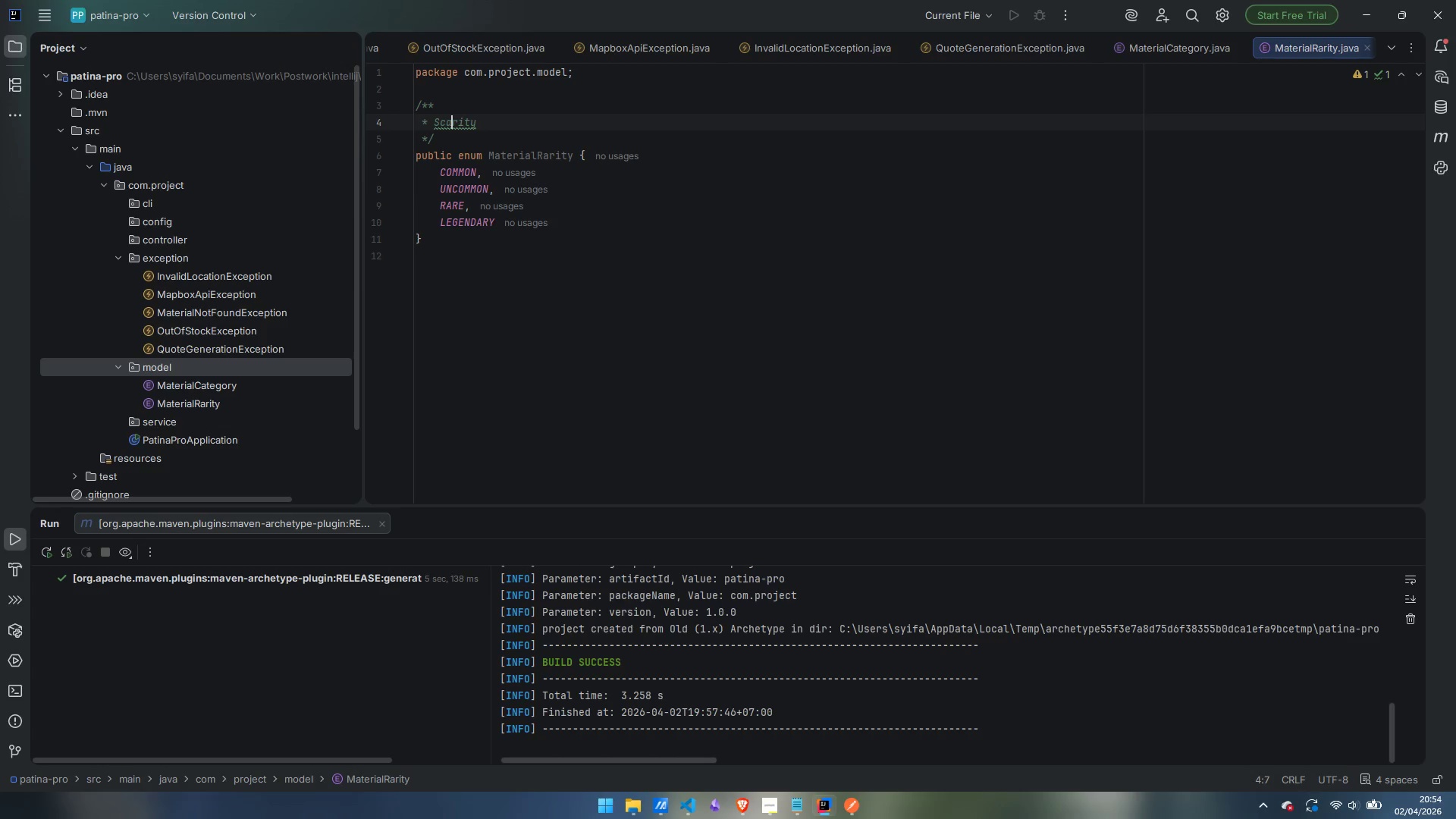 
key(ArrowRight)
 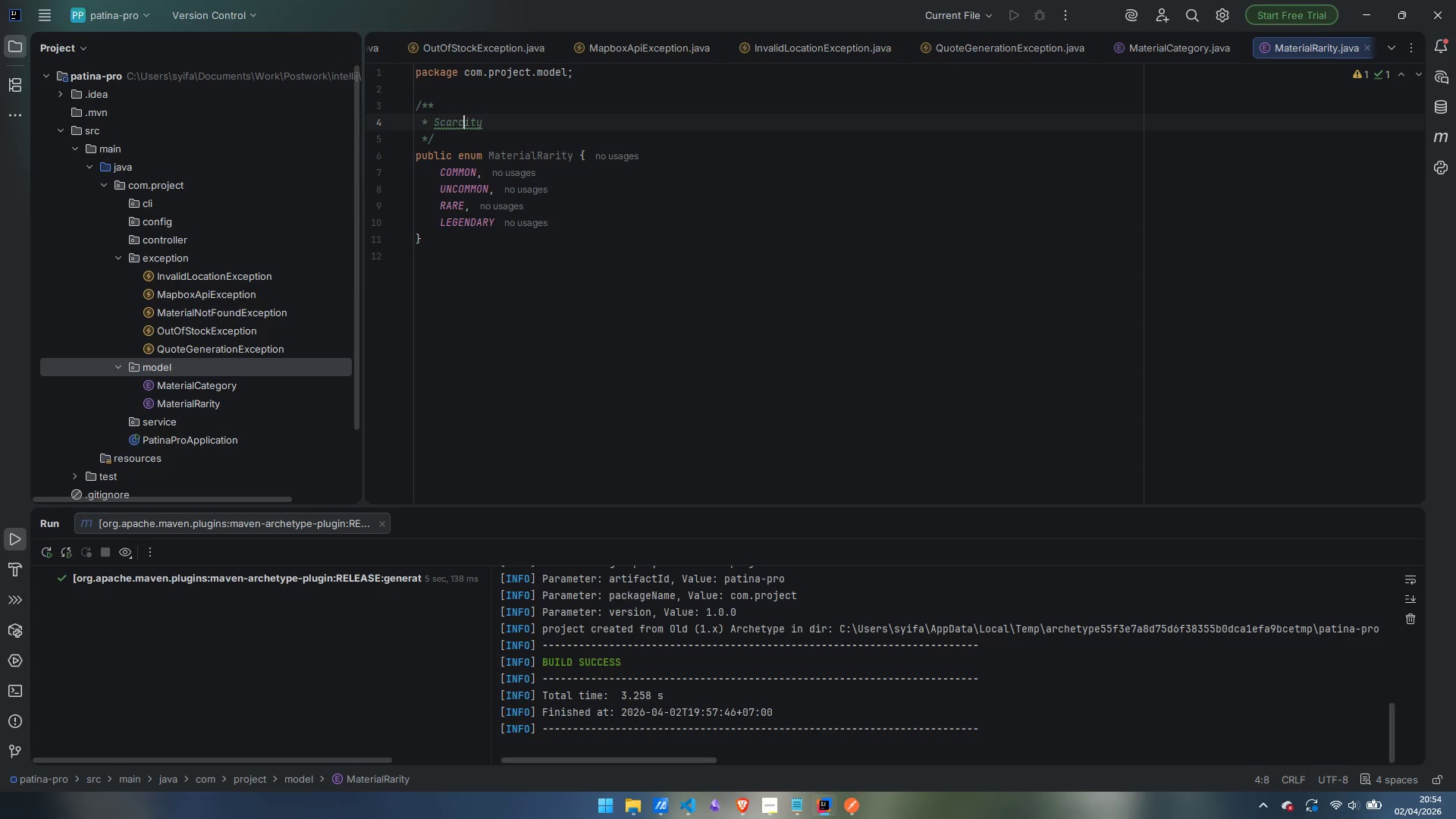 
key(C)
 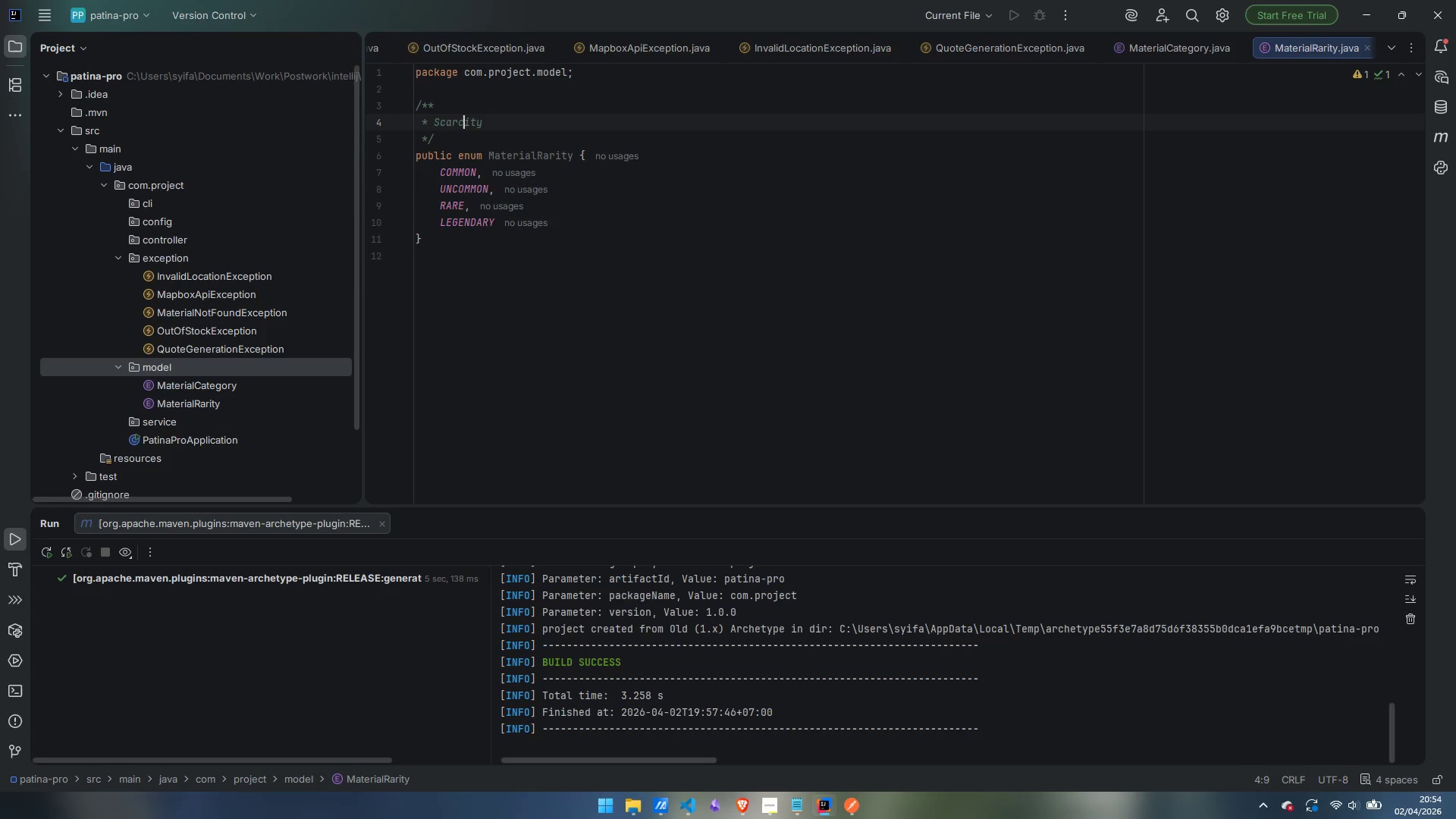 
key(Control+ControlLeft)
 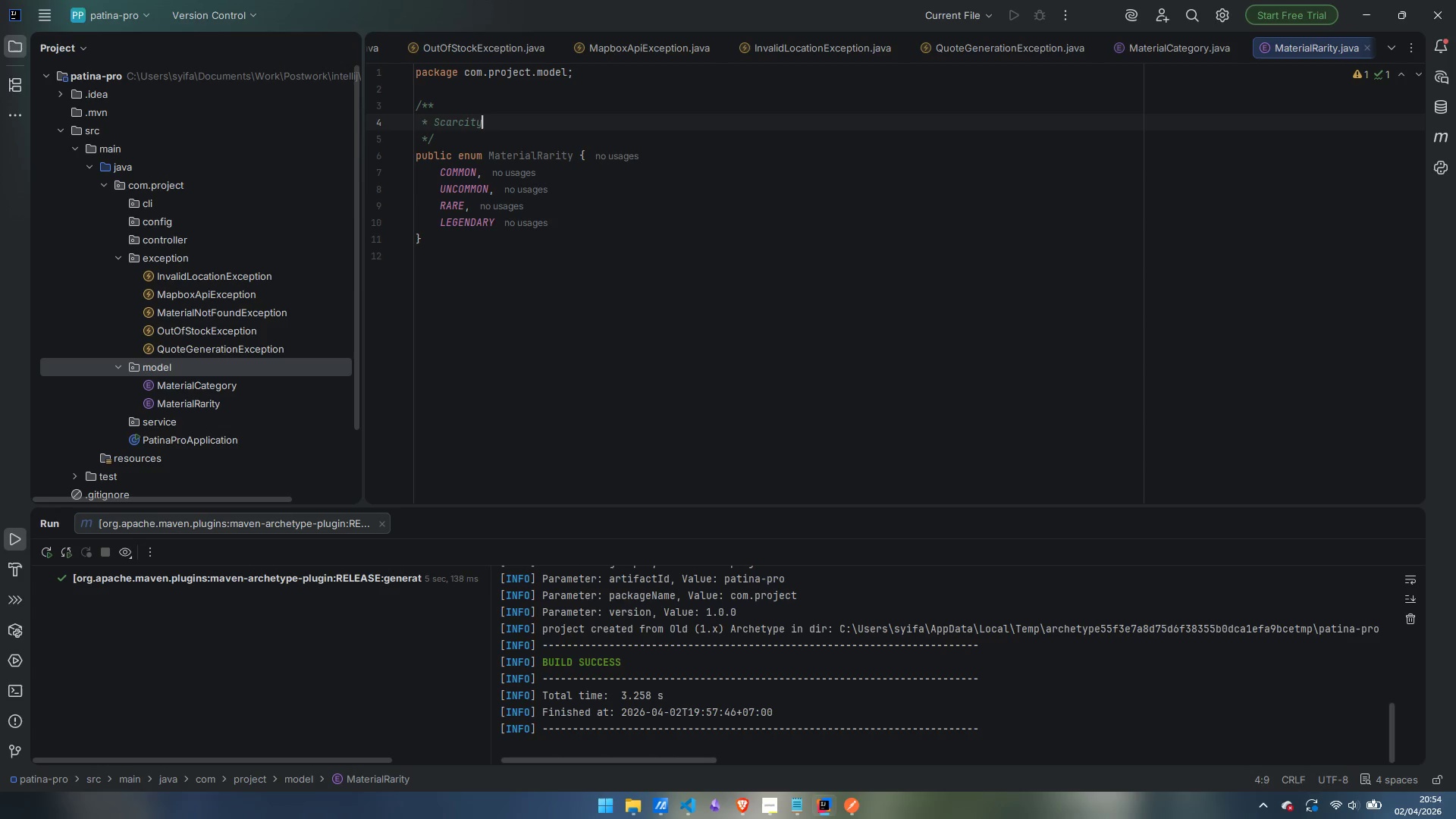 
key(Control+ArrowRight)
 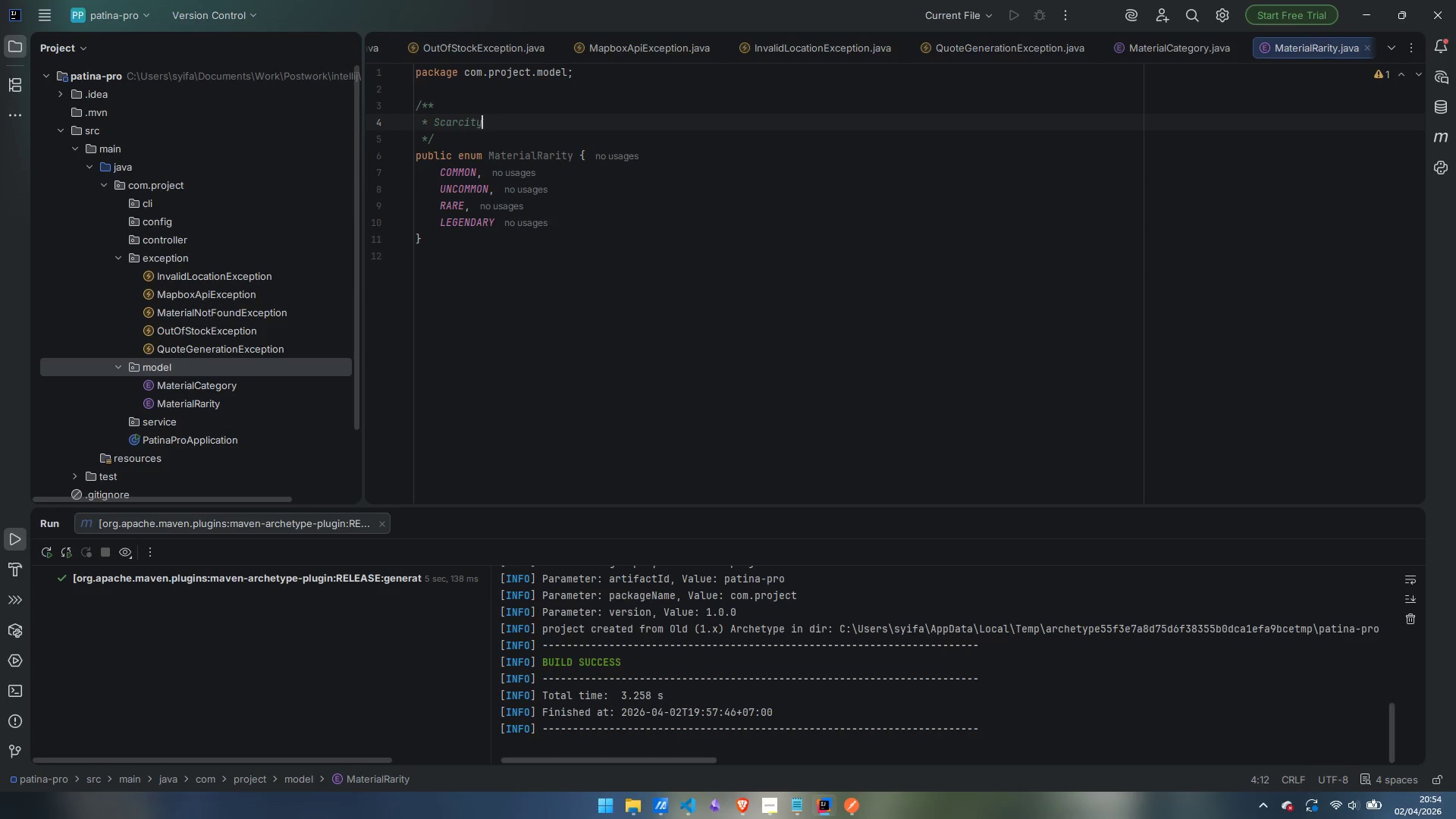 
key(Control+Space)
 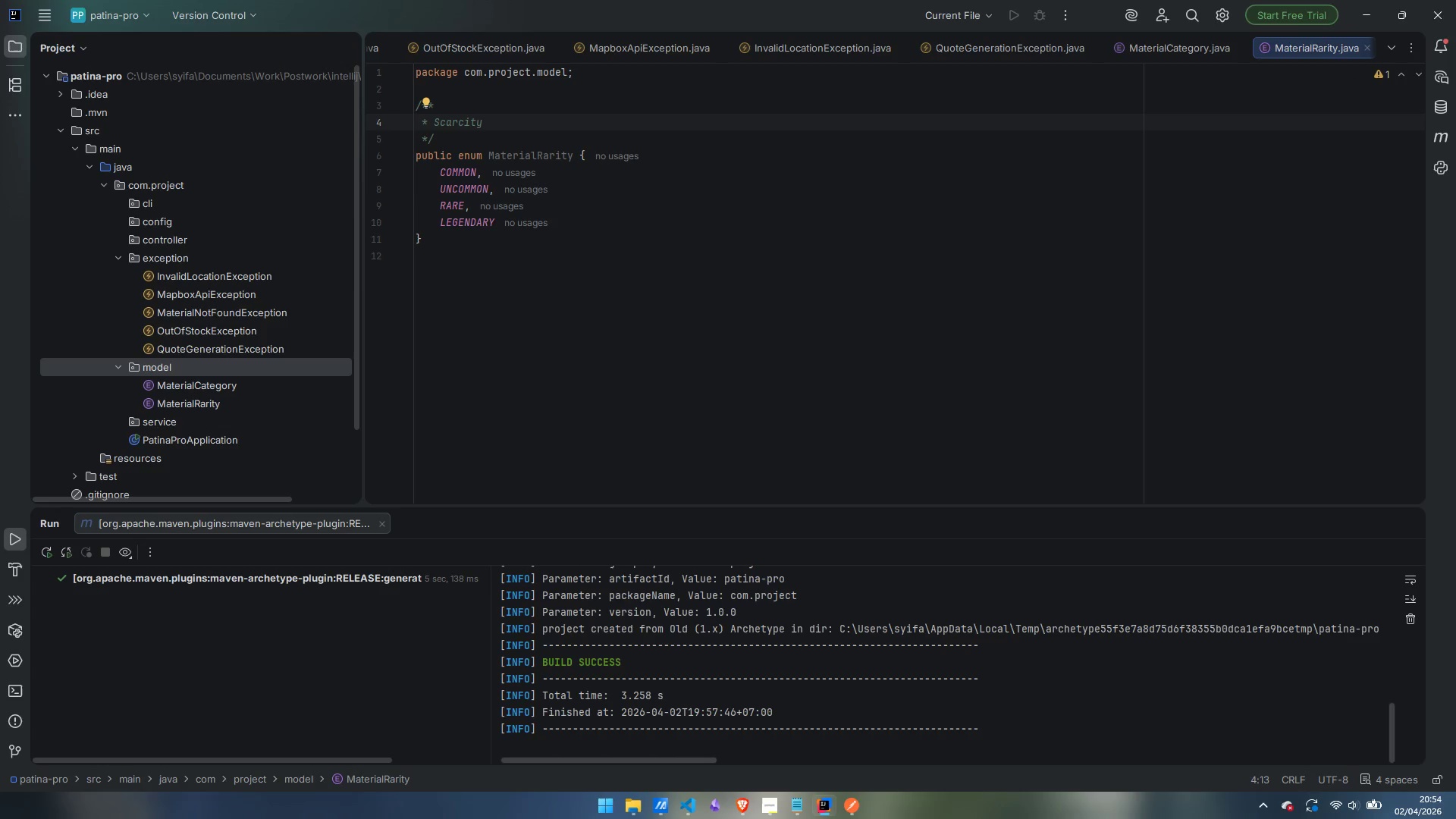 
key(Control+T)
 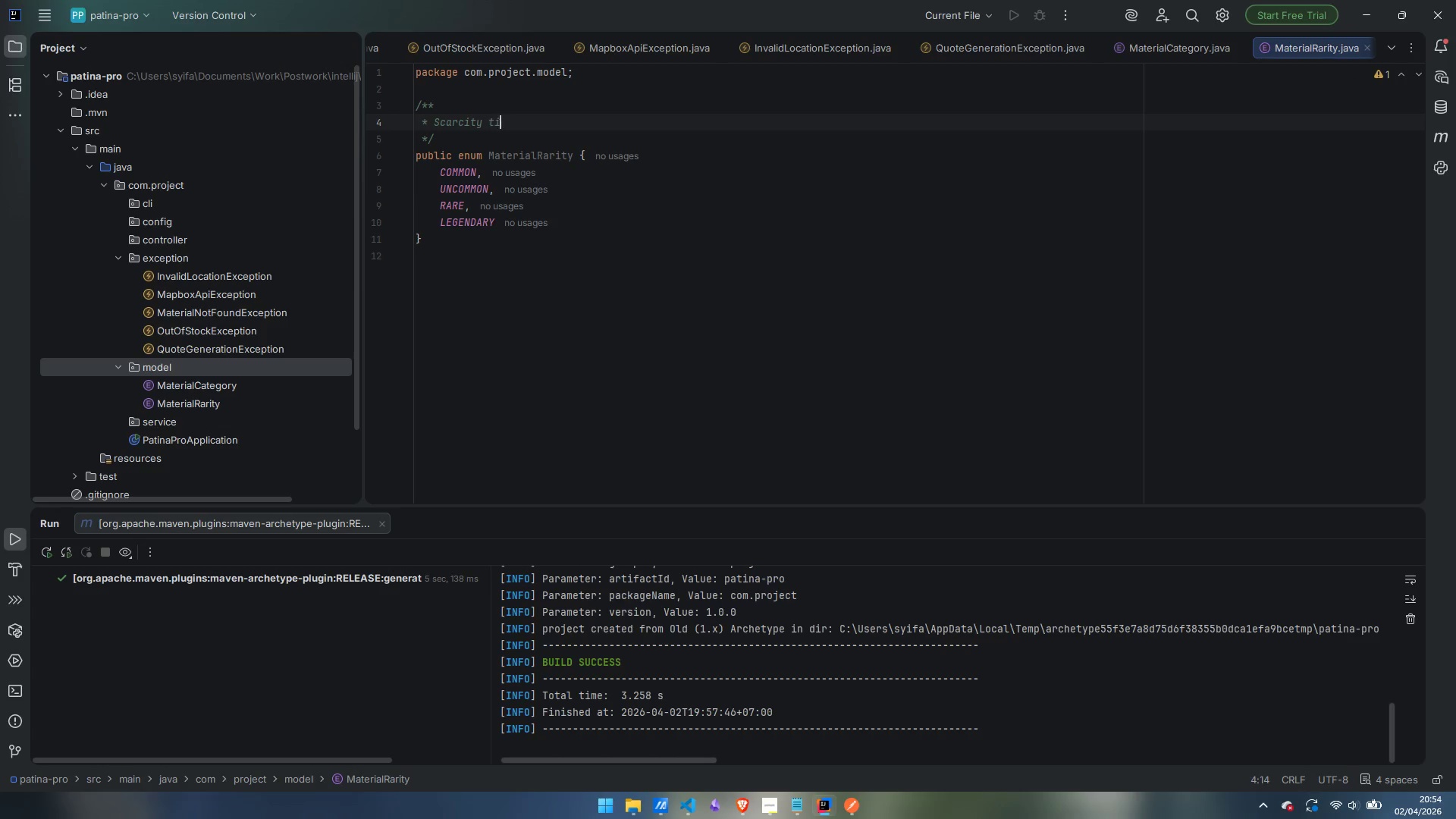 
key(Control+I)
 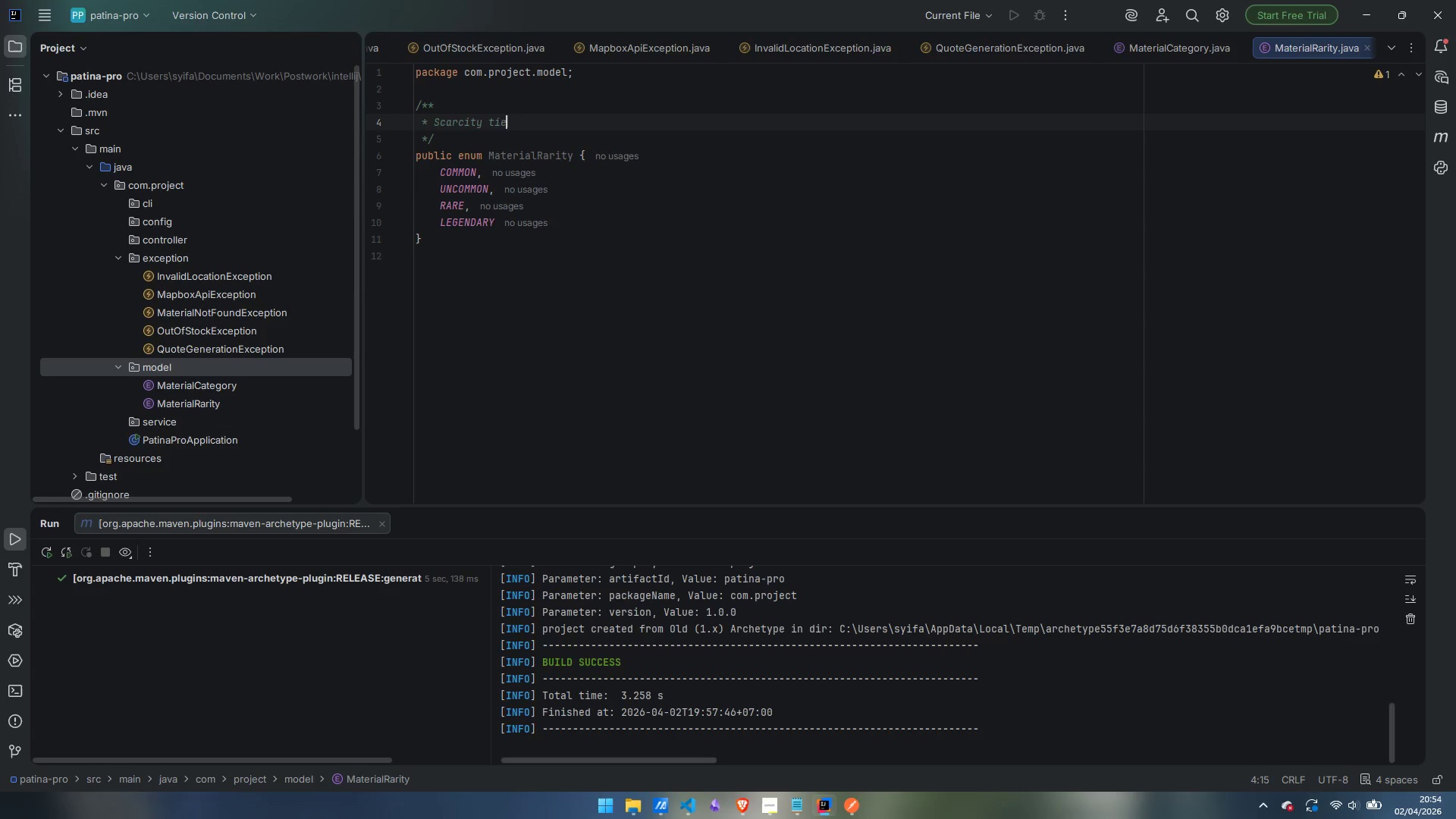 
key(Control+E)
 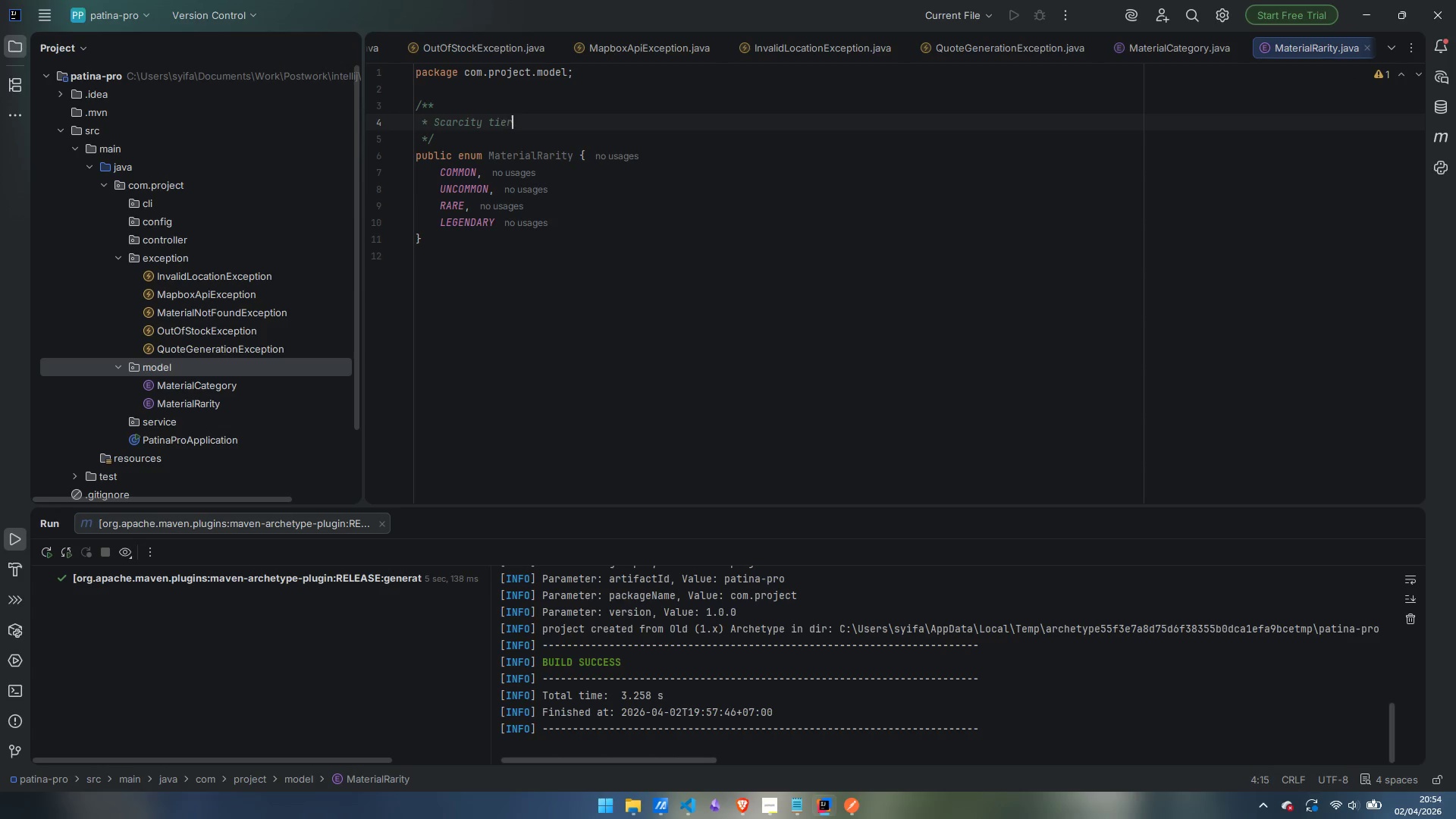 
key(Control+R)
 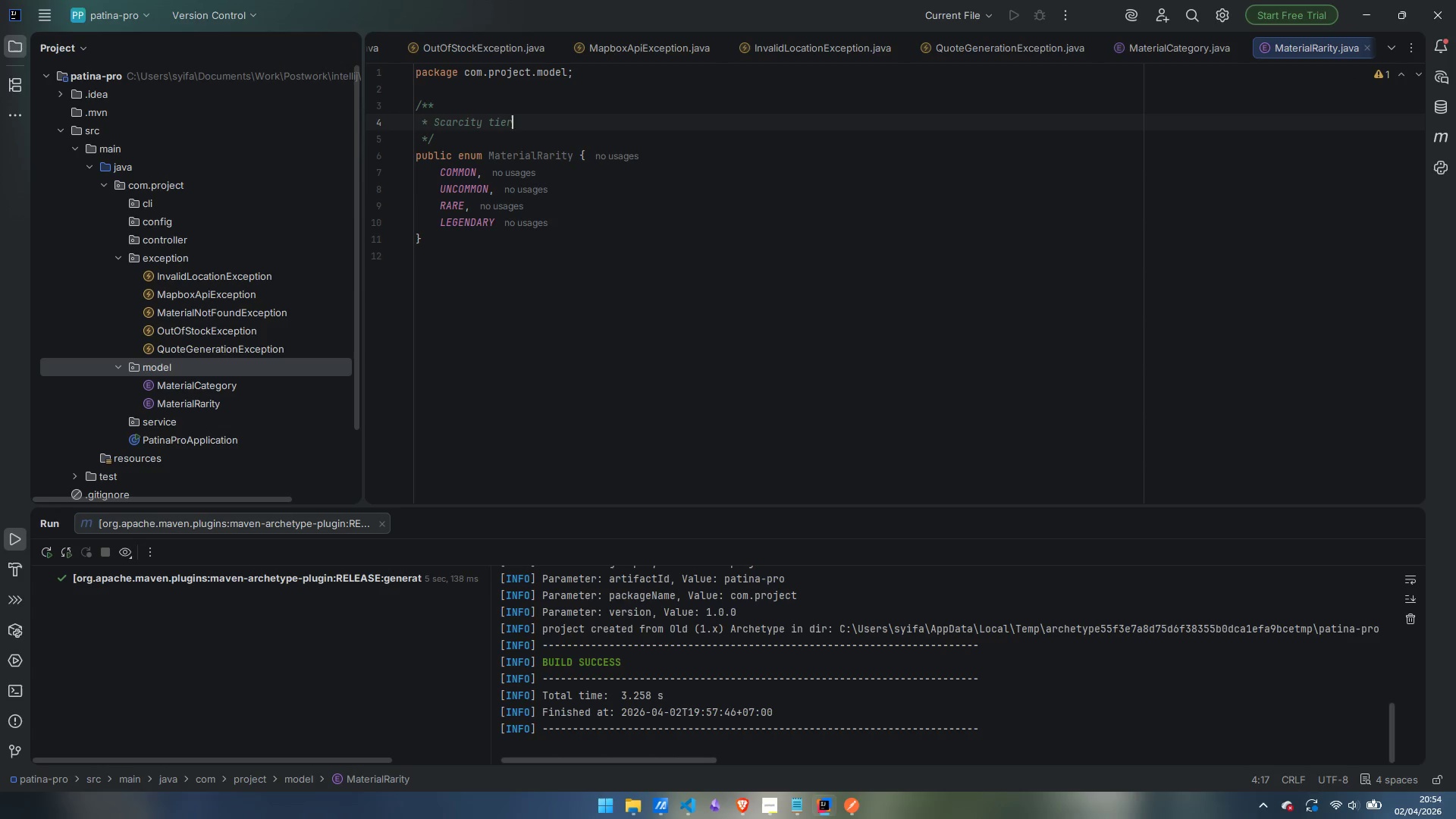 
key(Control+Space)
 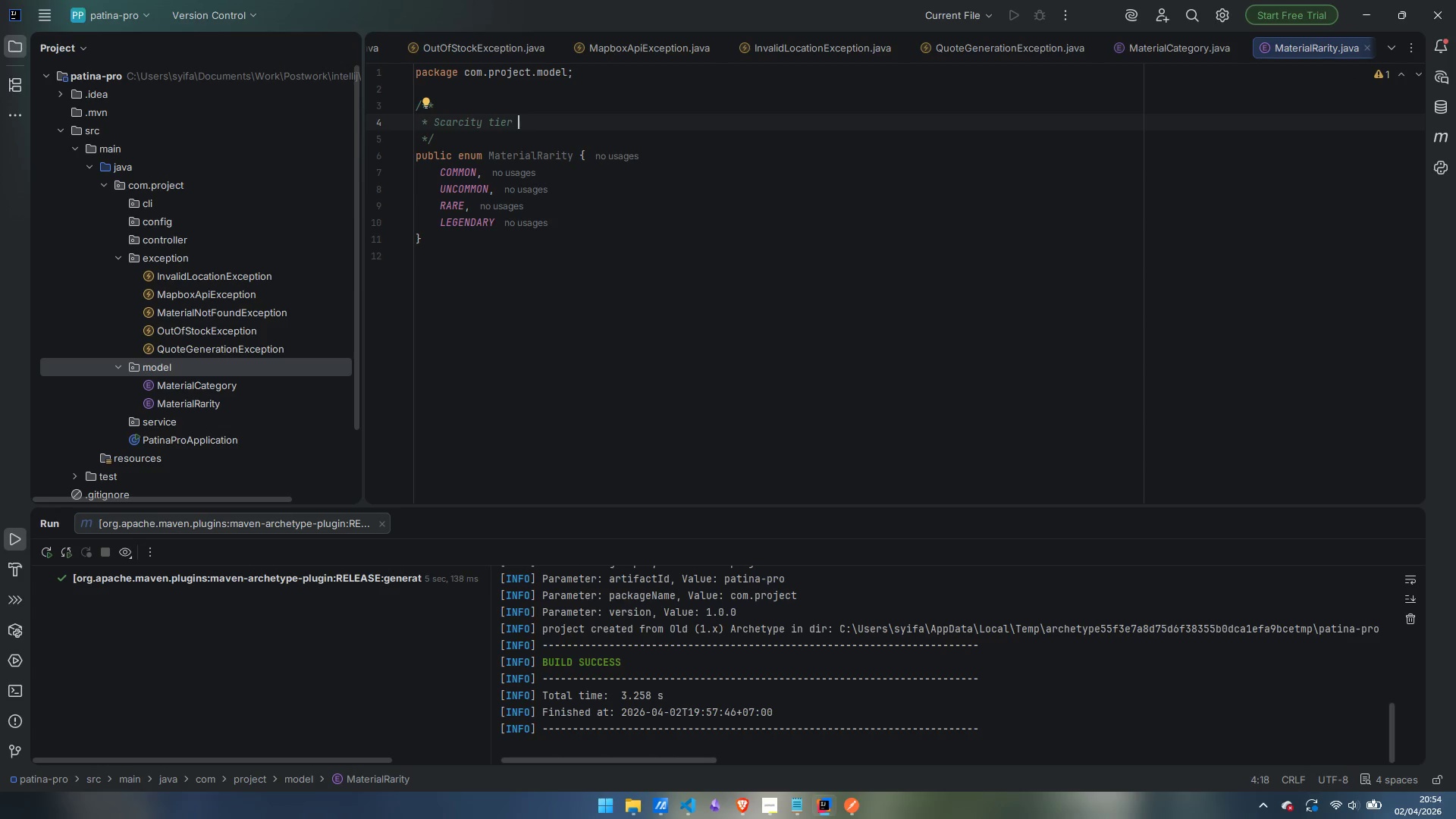 
type(for a heritage matre)
key(Backspace)
key(Backspace)
key(Backspace)
type(terial.)
 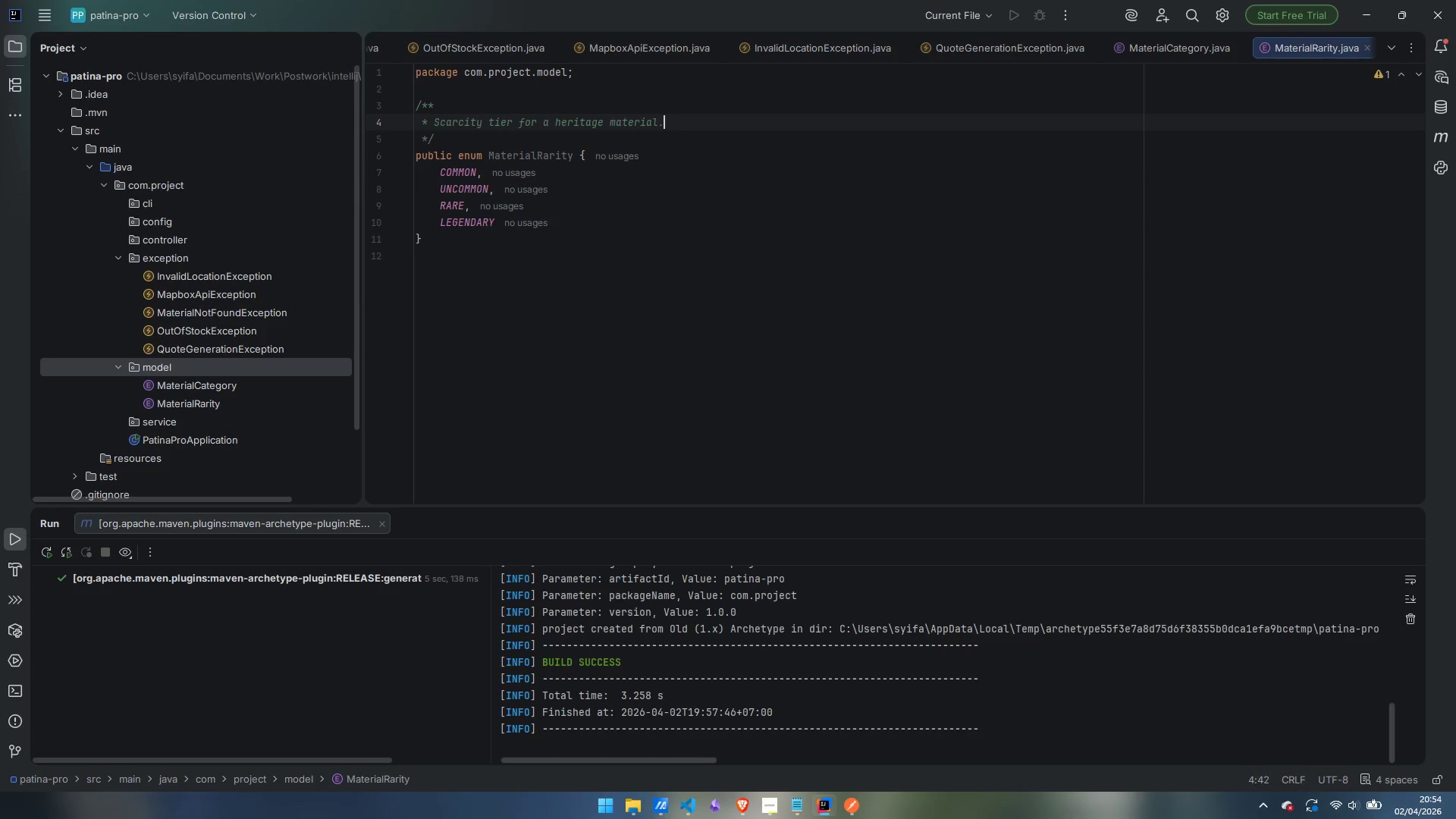 
key(Enter)
 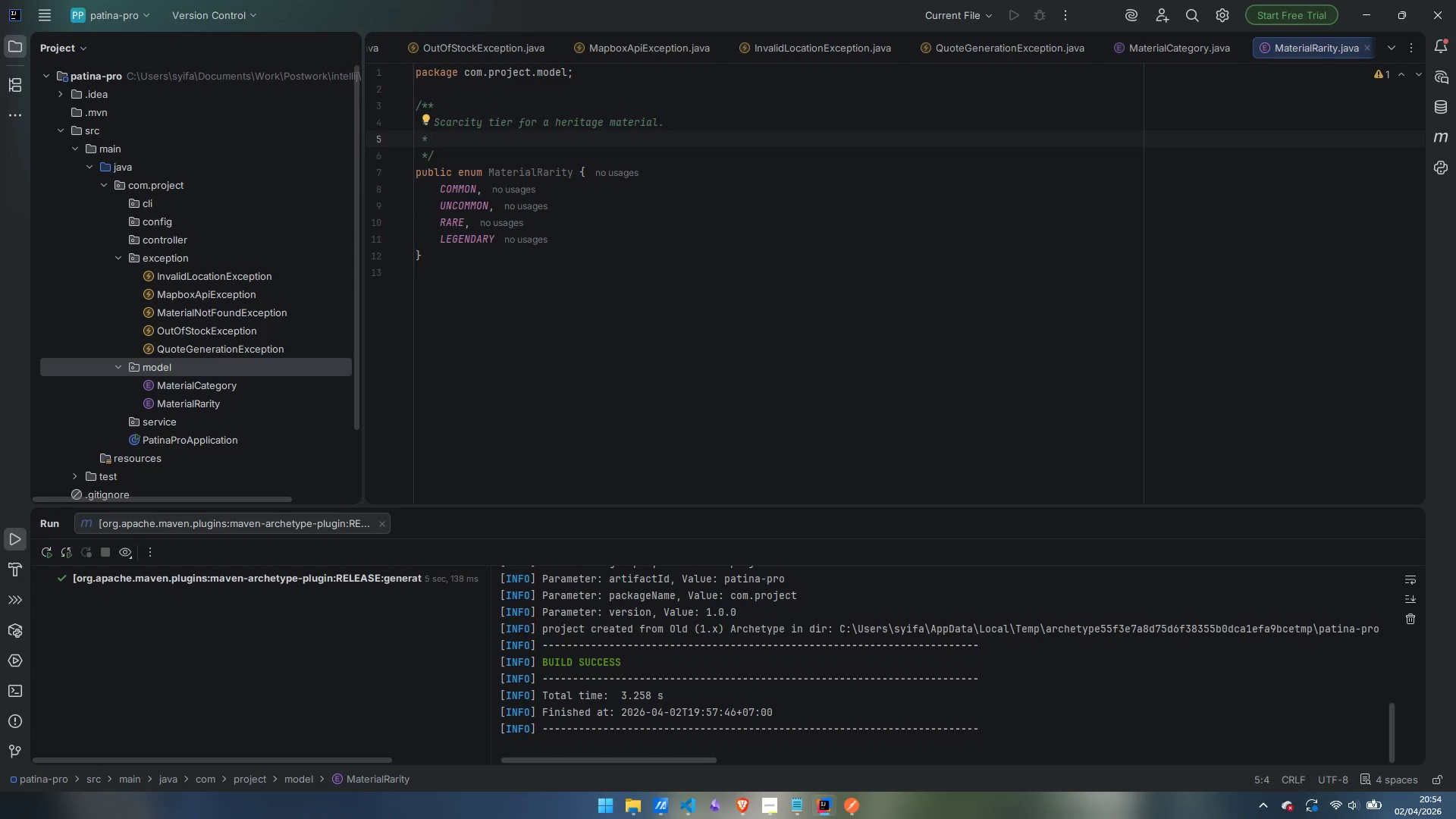 
type(Influences invenr=)
key(Backspace)
key(Backspace)
key(Backspace)
type(ntory thresholds and dispaly)
 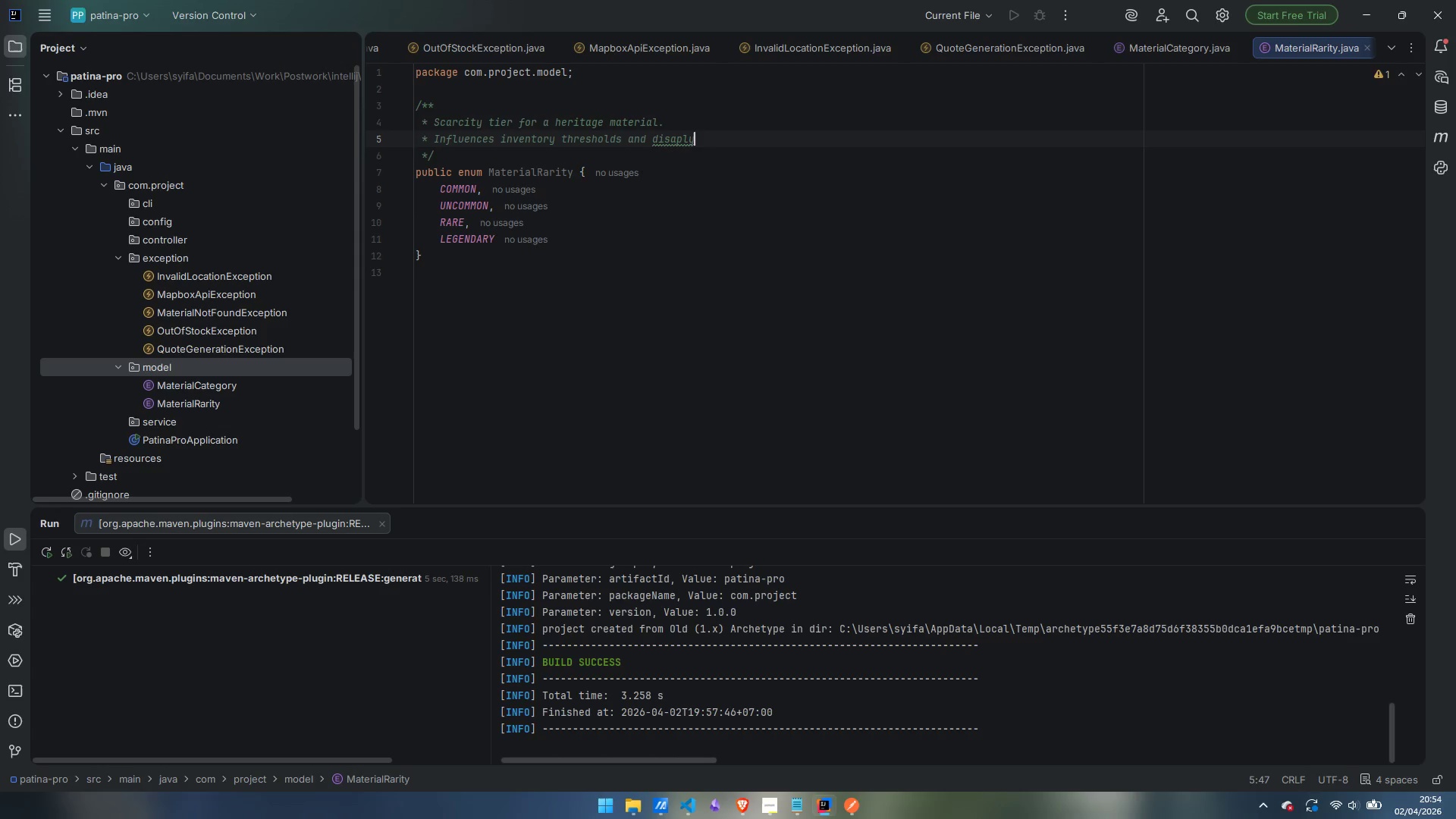 
key(Control+ControlLeft)
 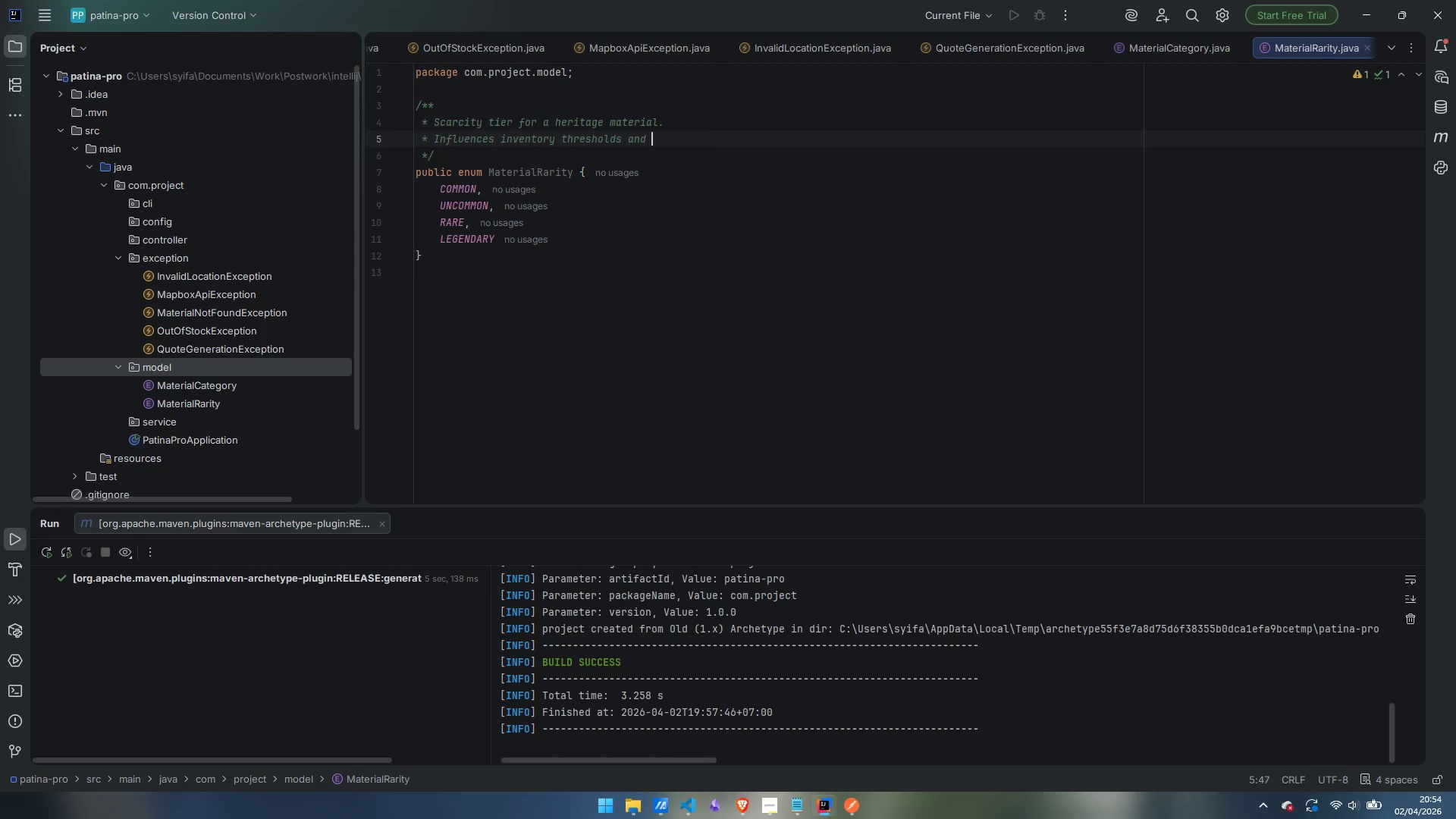 
key(Control+Backspace)
 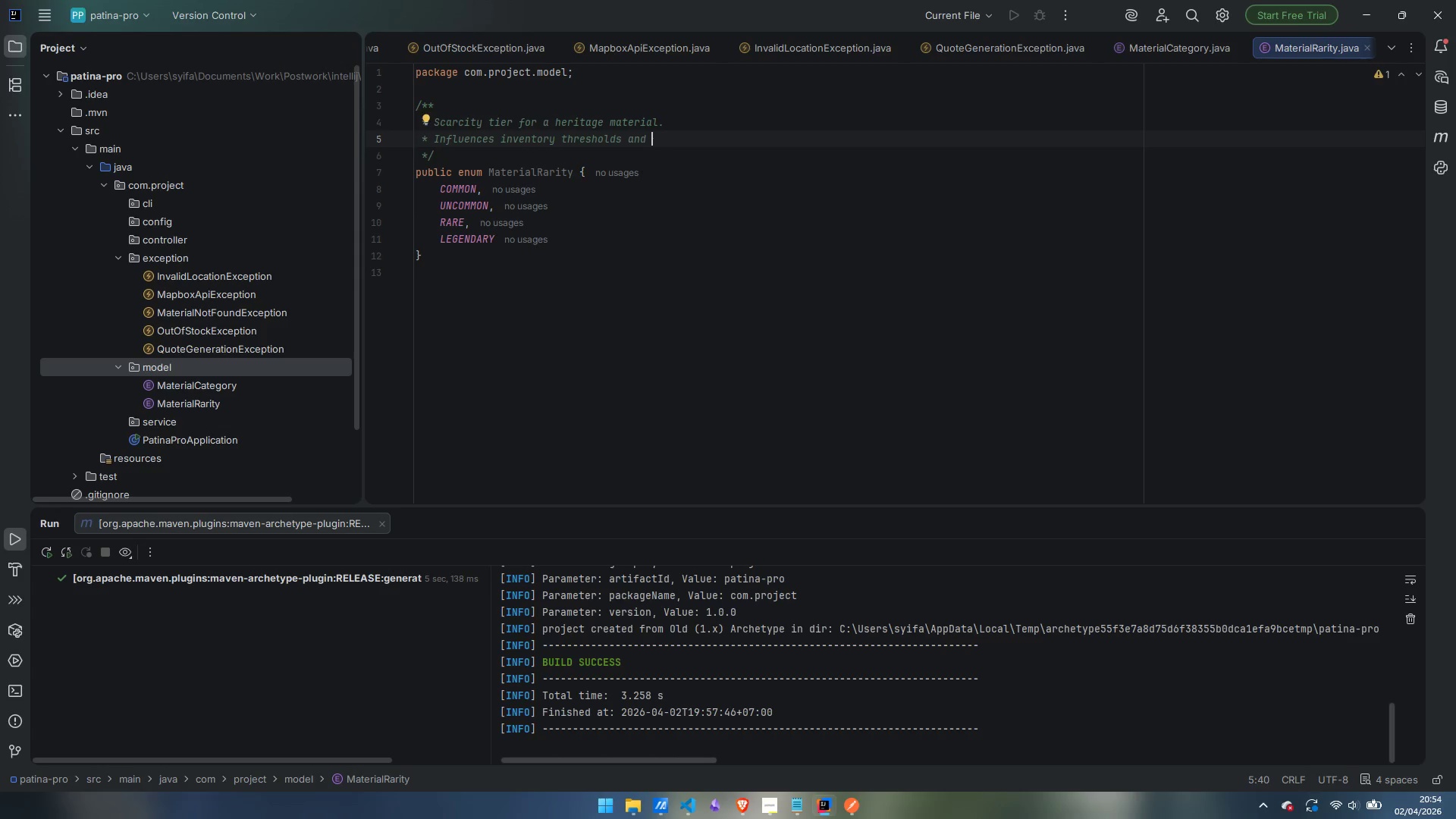 
key(Control+D)
 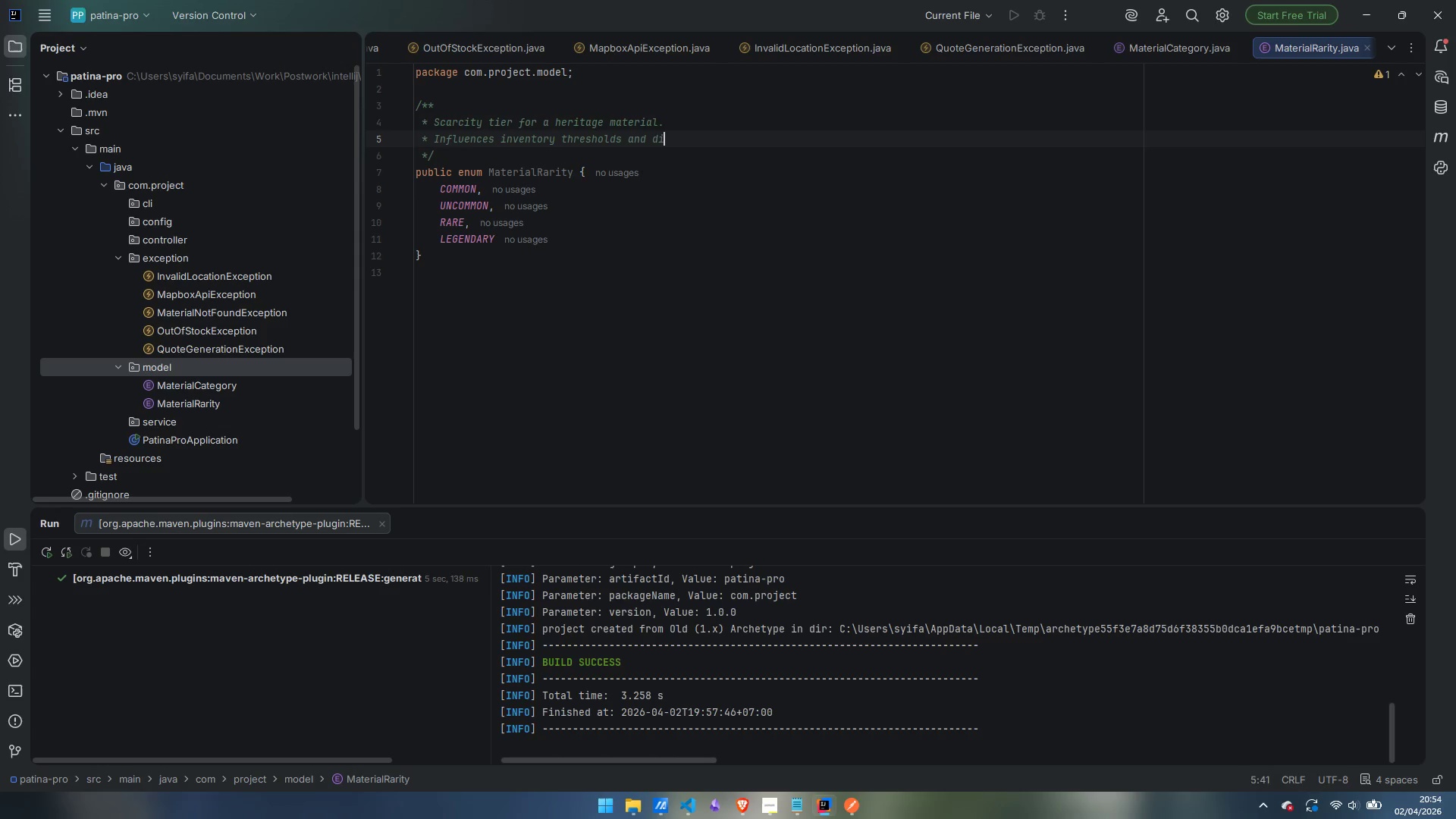 
key(Control+I)
 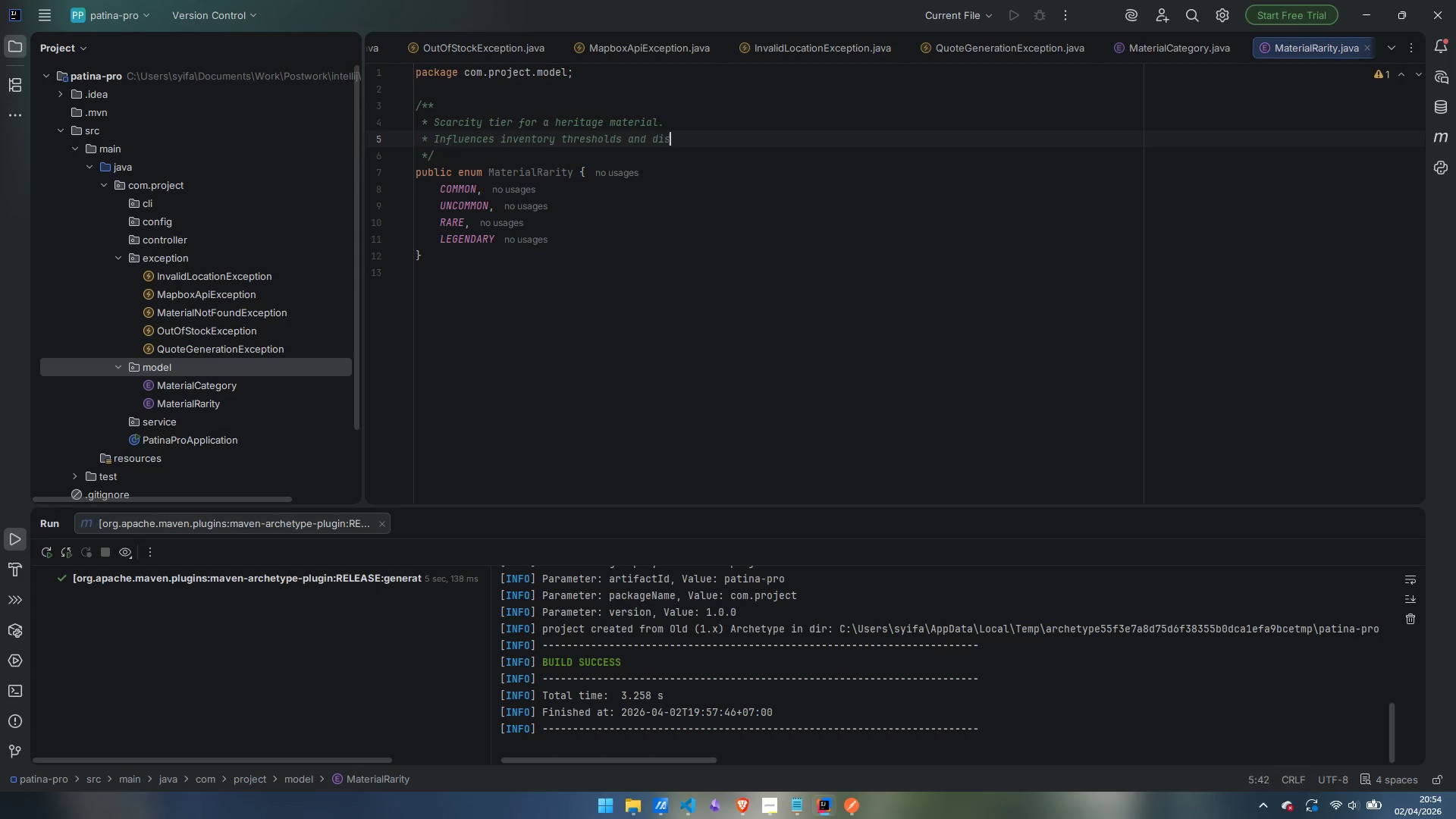 
key(Control+S)
 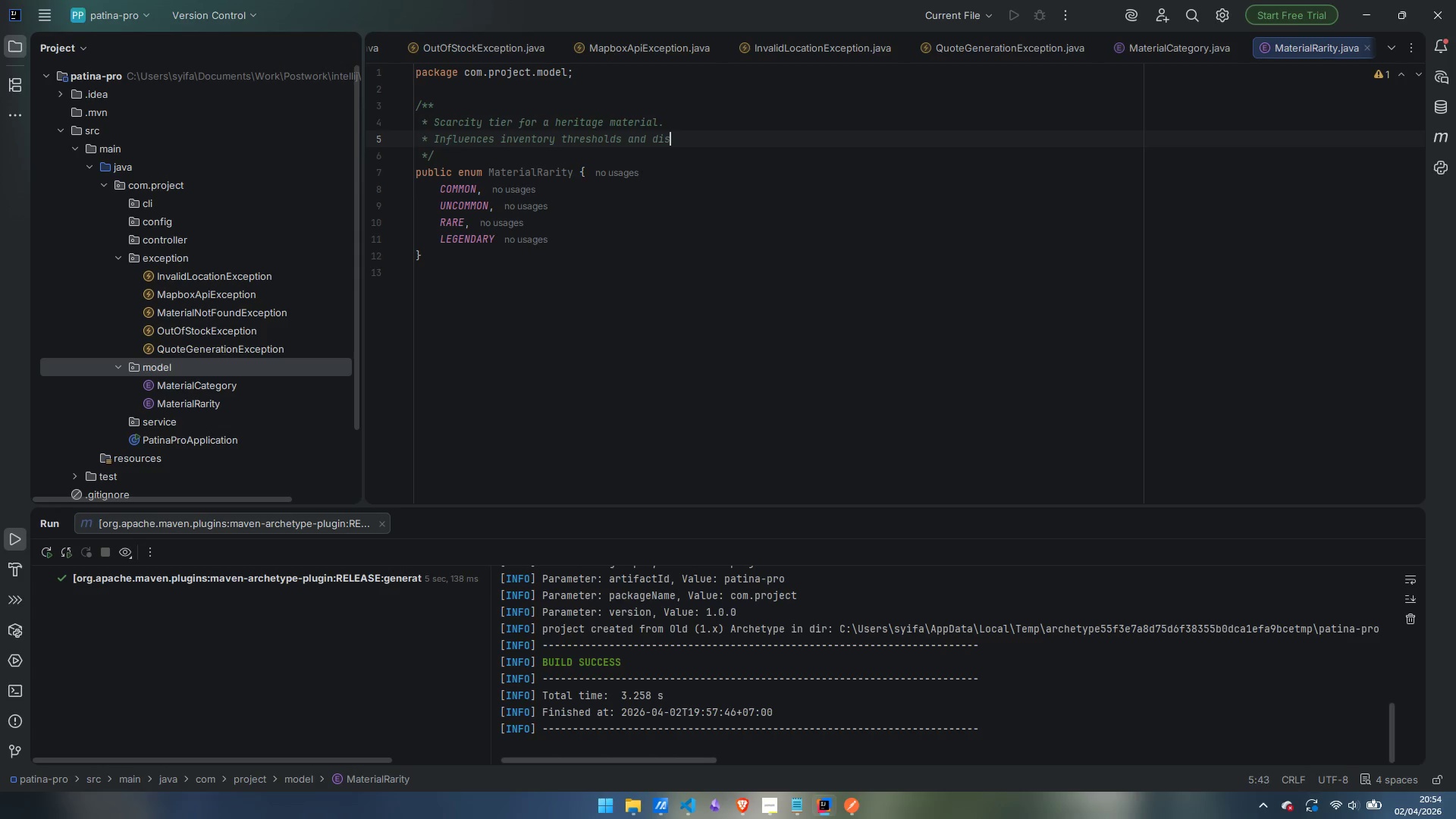 
key(Control+P)
 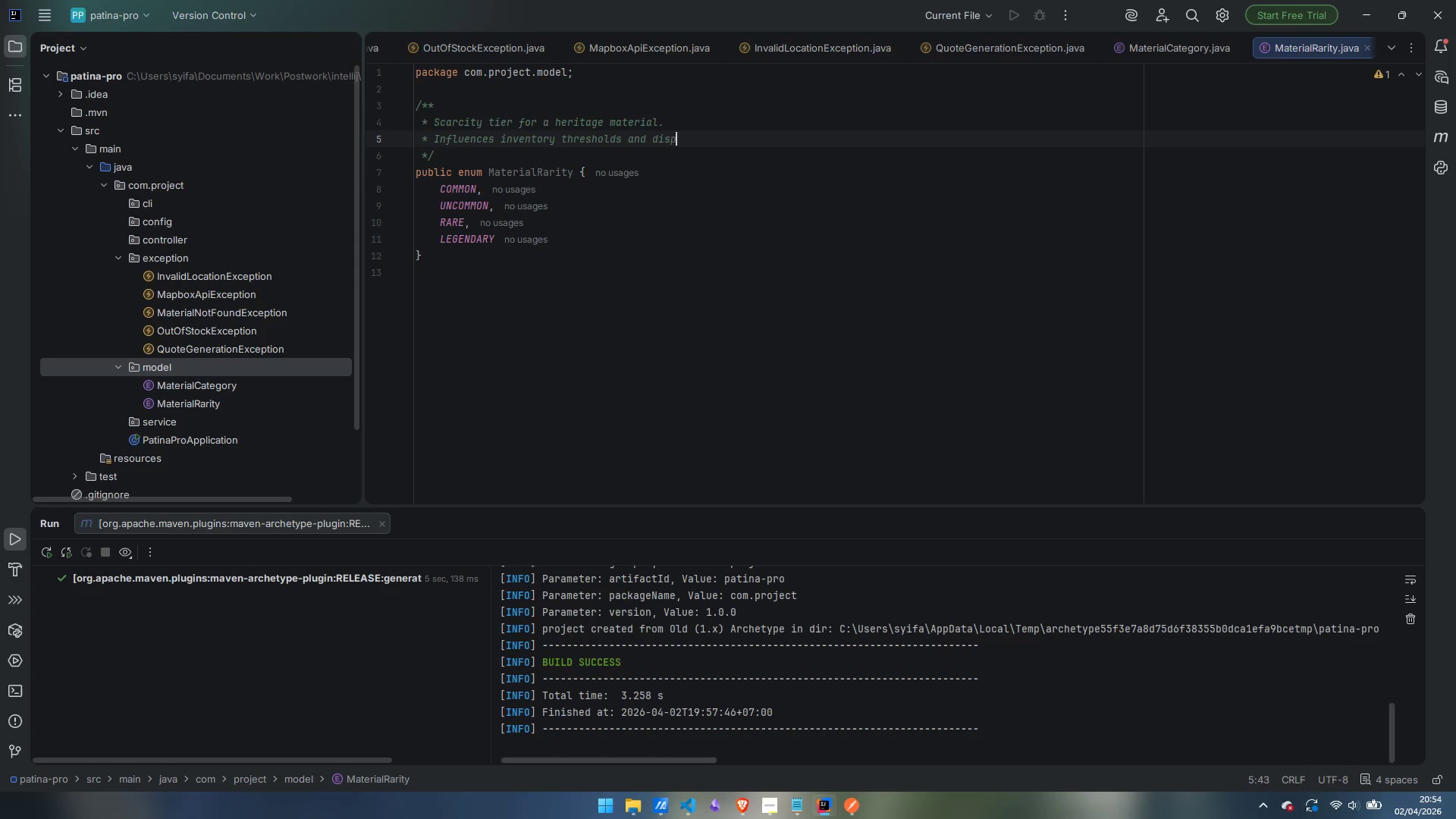 
key(Control+L)
 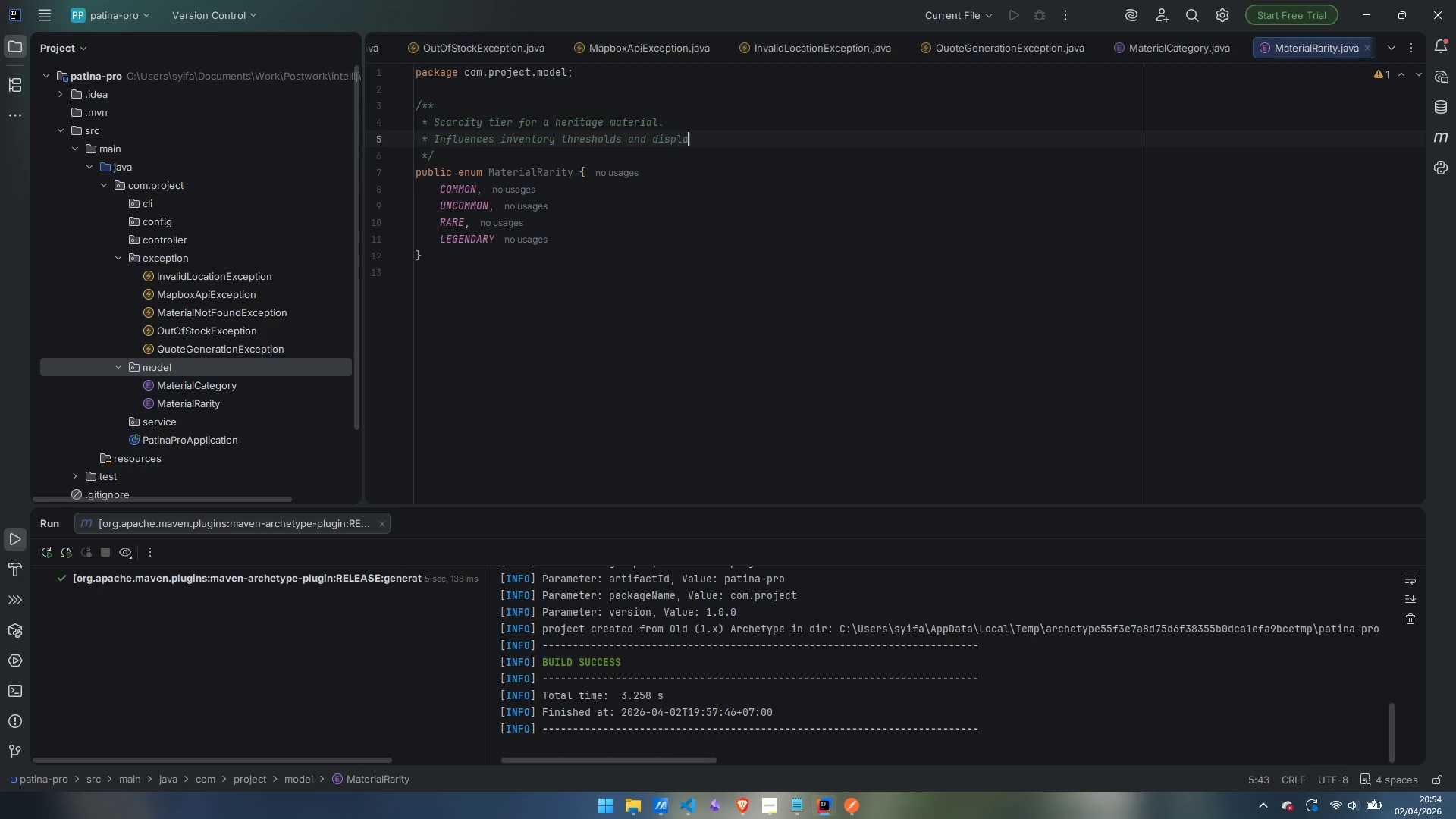 
type(ay )
 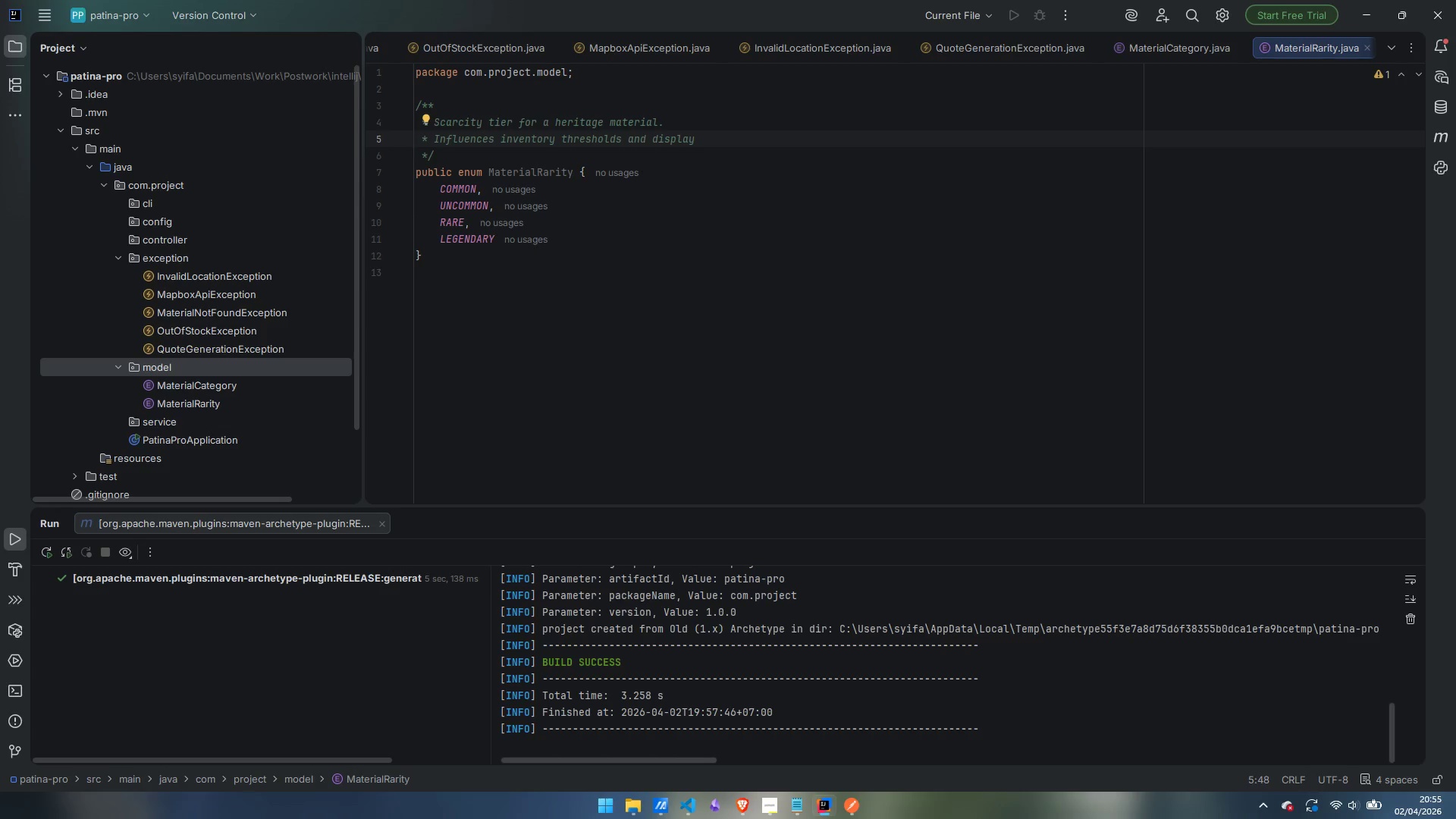 
type(le)
key(Backspace)
type(ableling)
 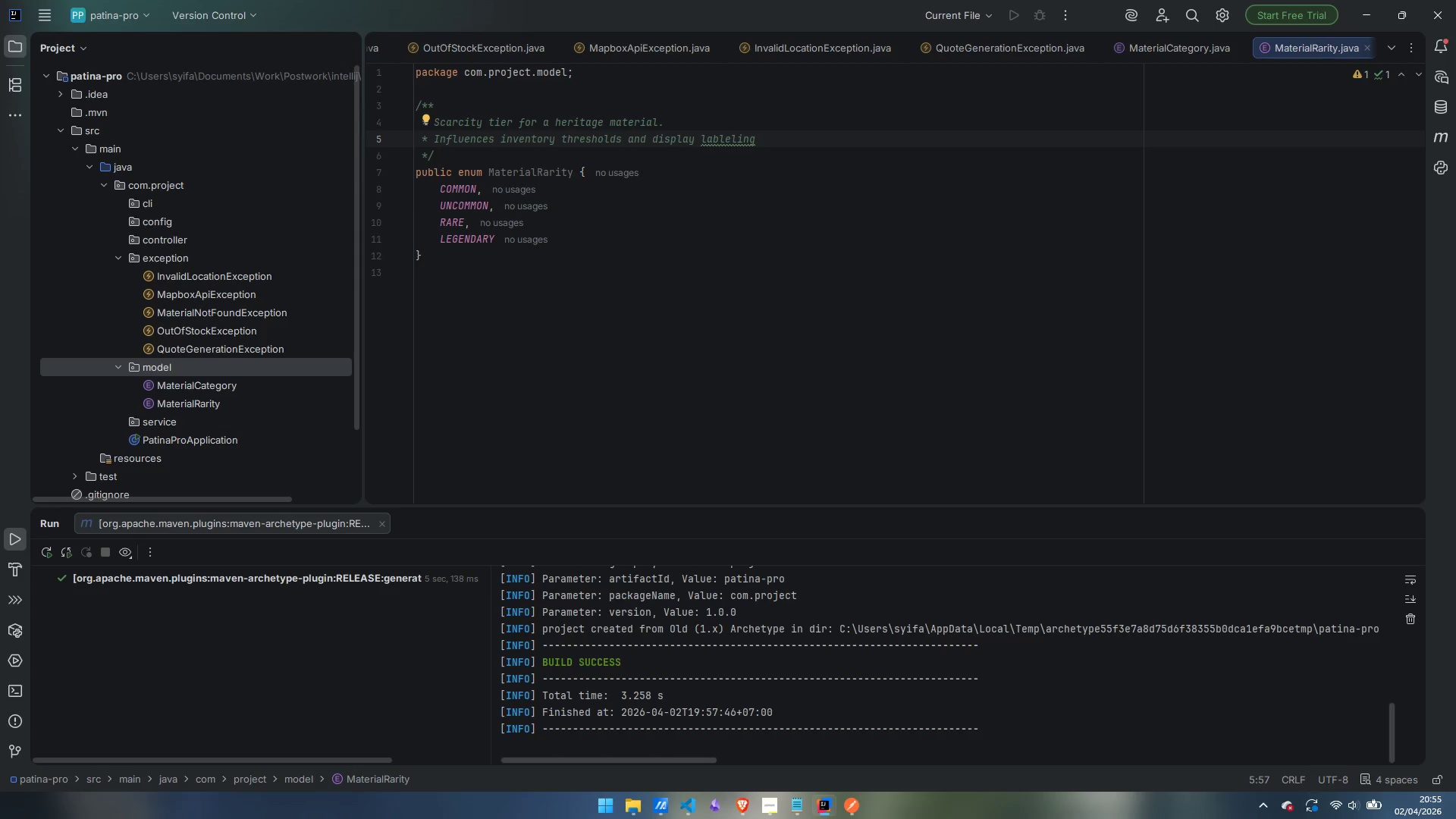 
key(ArrowLeft)
 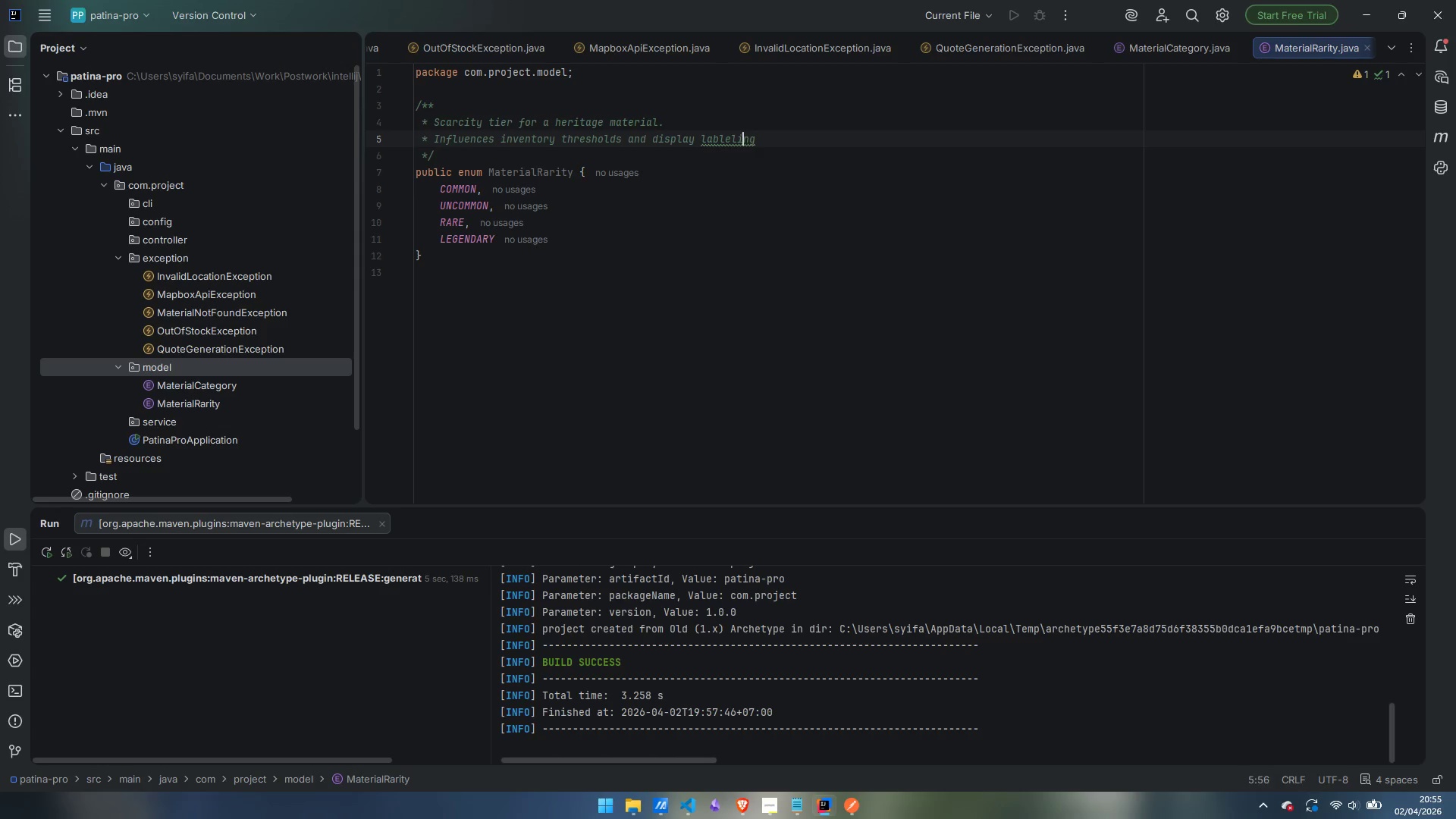 
key(ArrowLeft)
 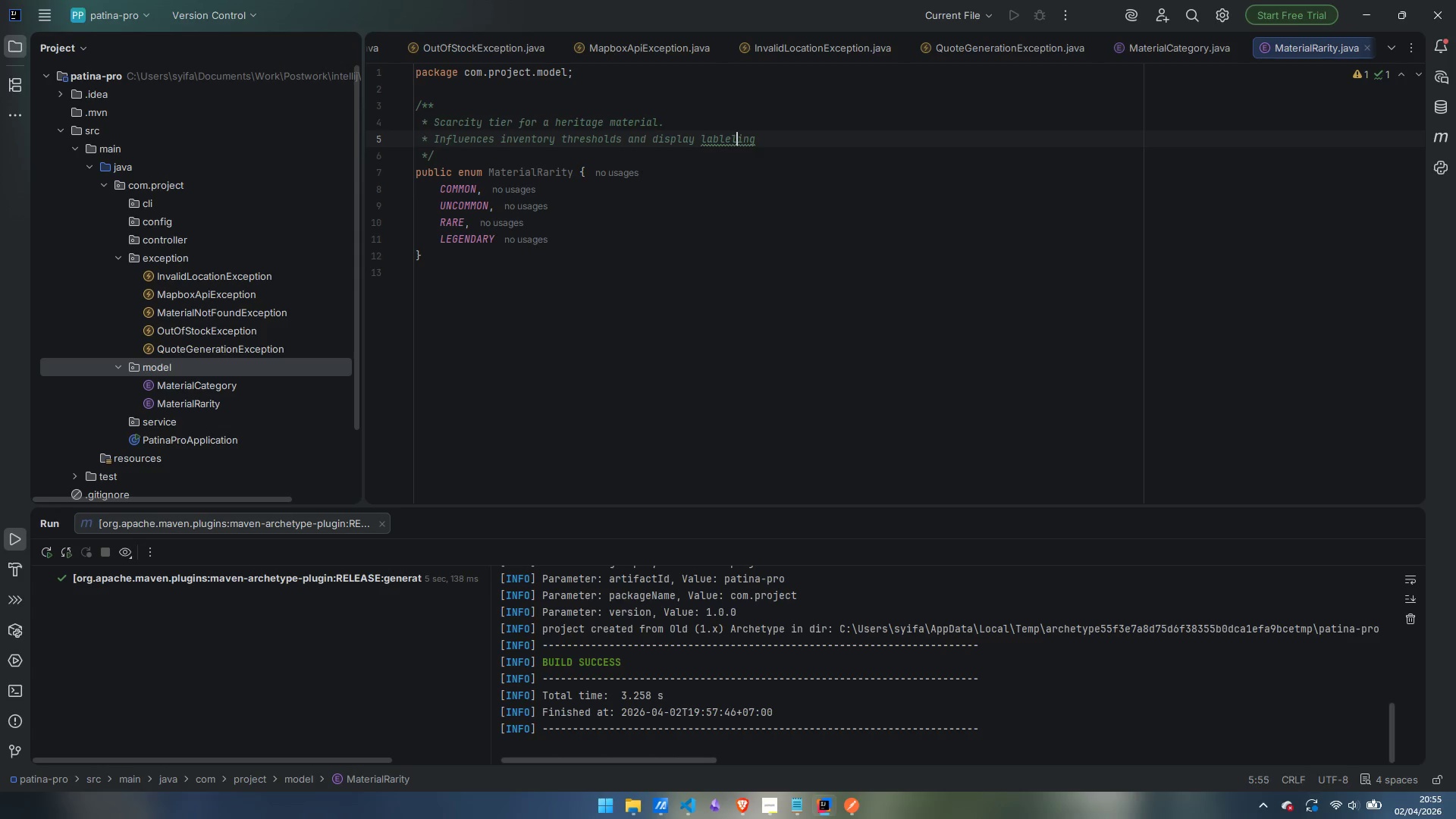 
key(ArrowLeft)
 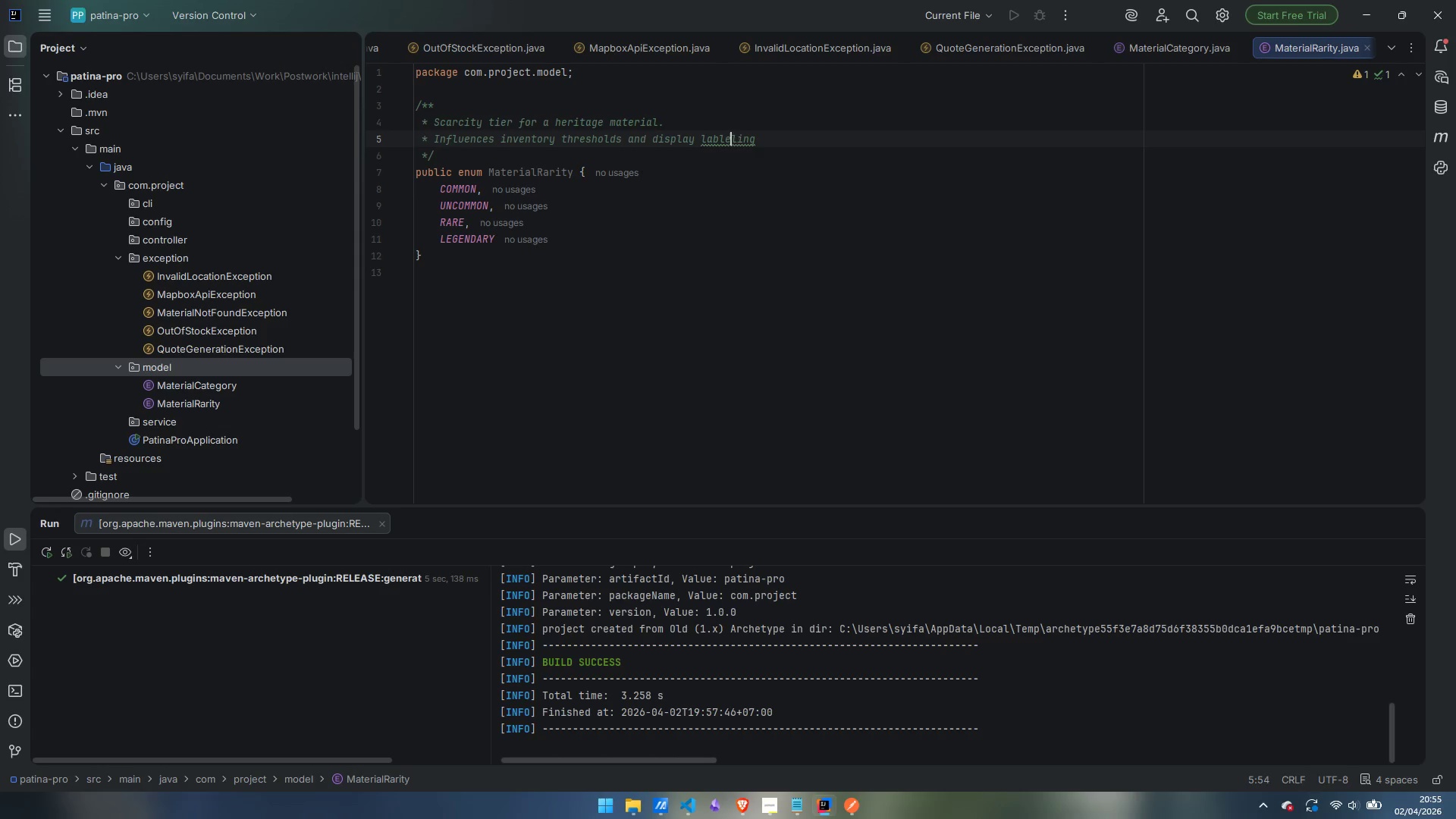 
key(ArrowLeft)
 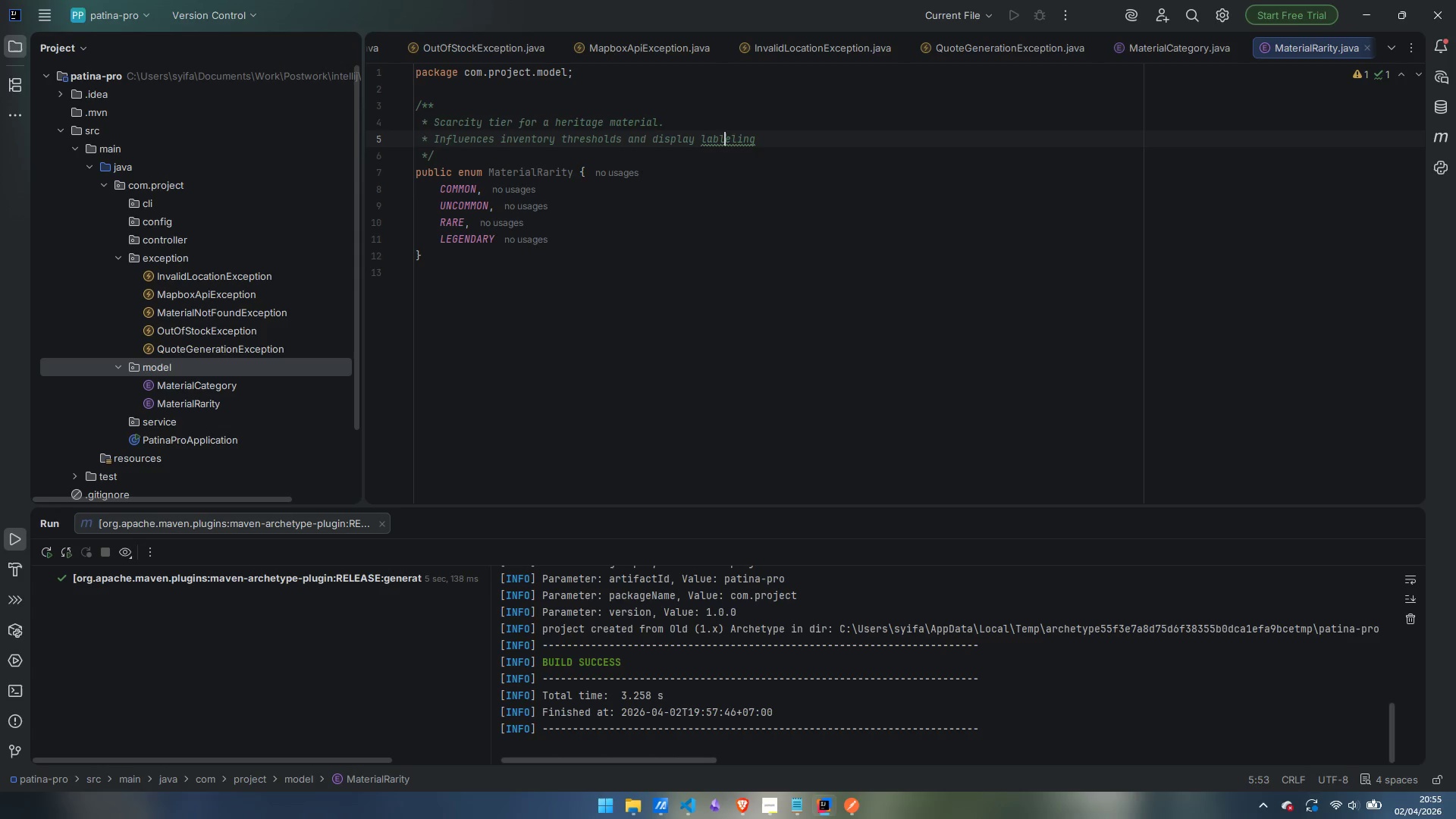 
key(ArrowLeft)
 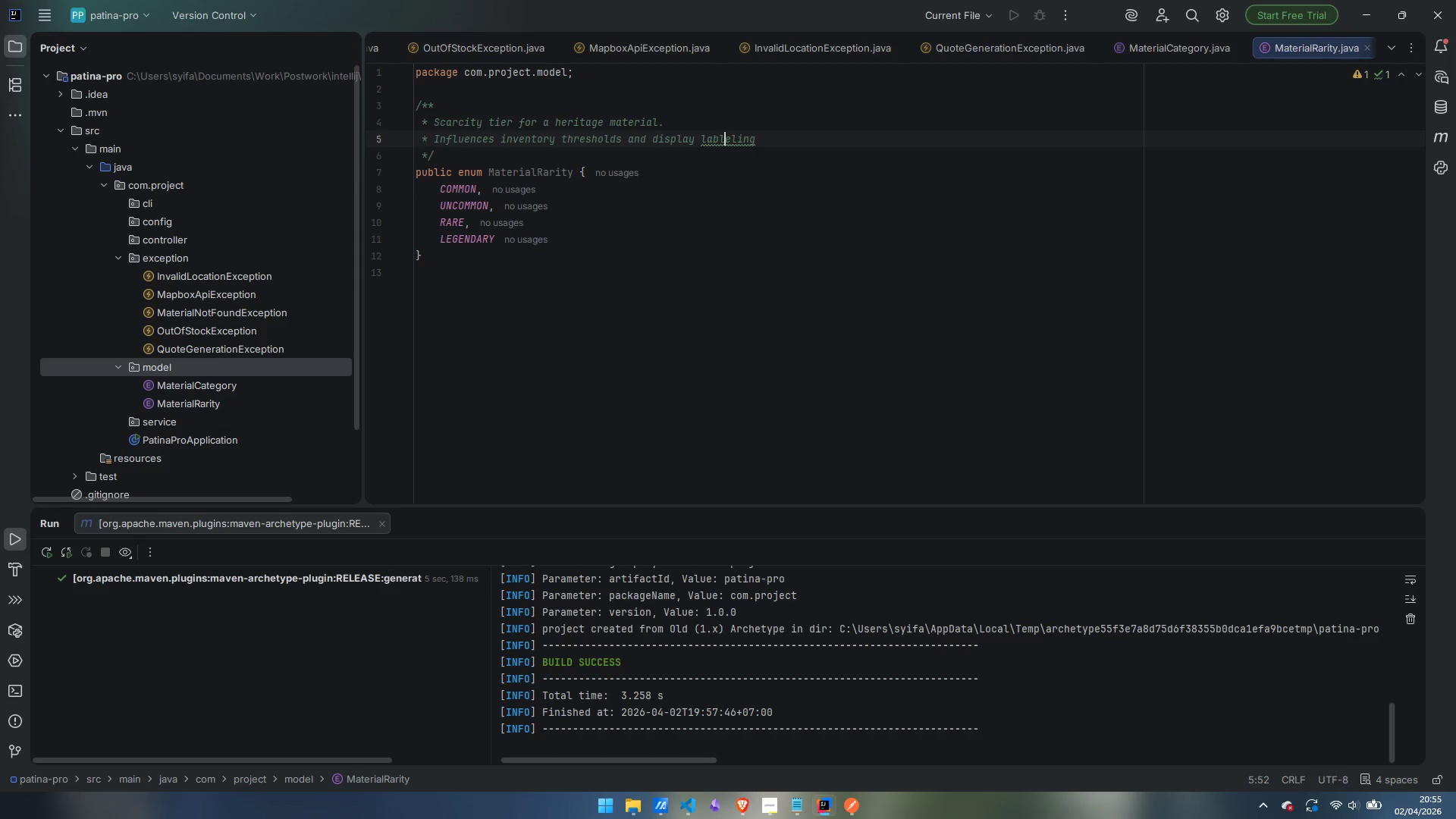 
key(Backspace)
 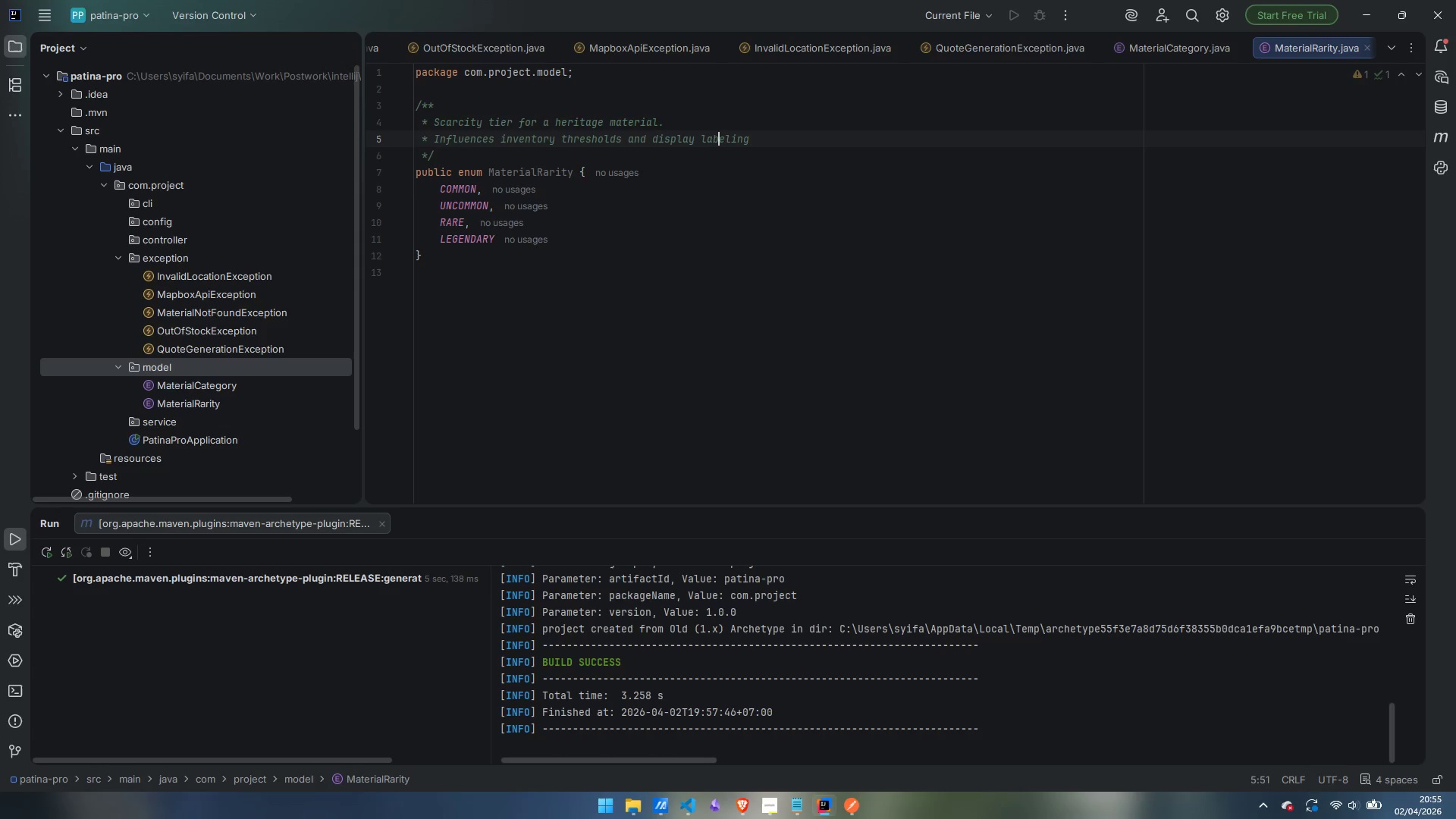 
key(ArrowRight)
 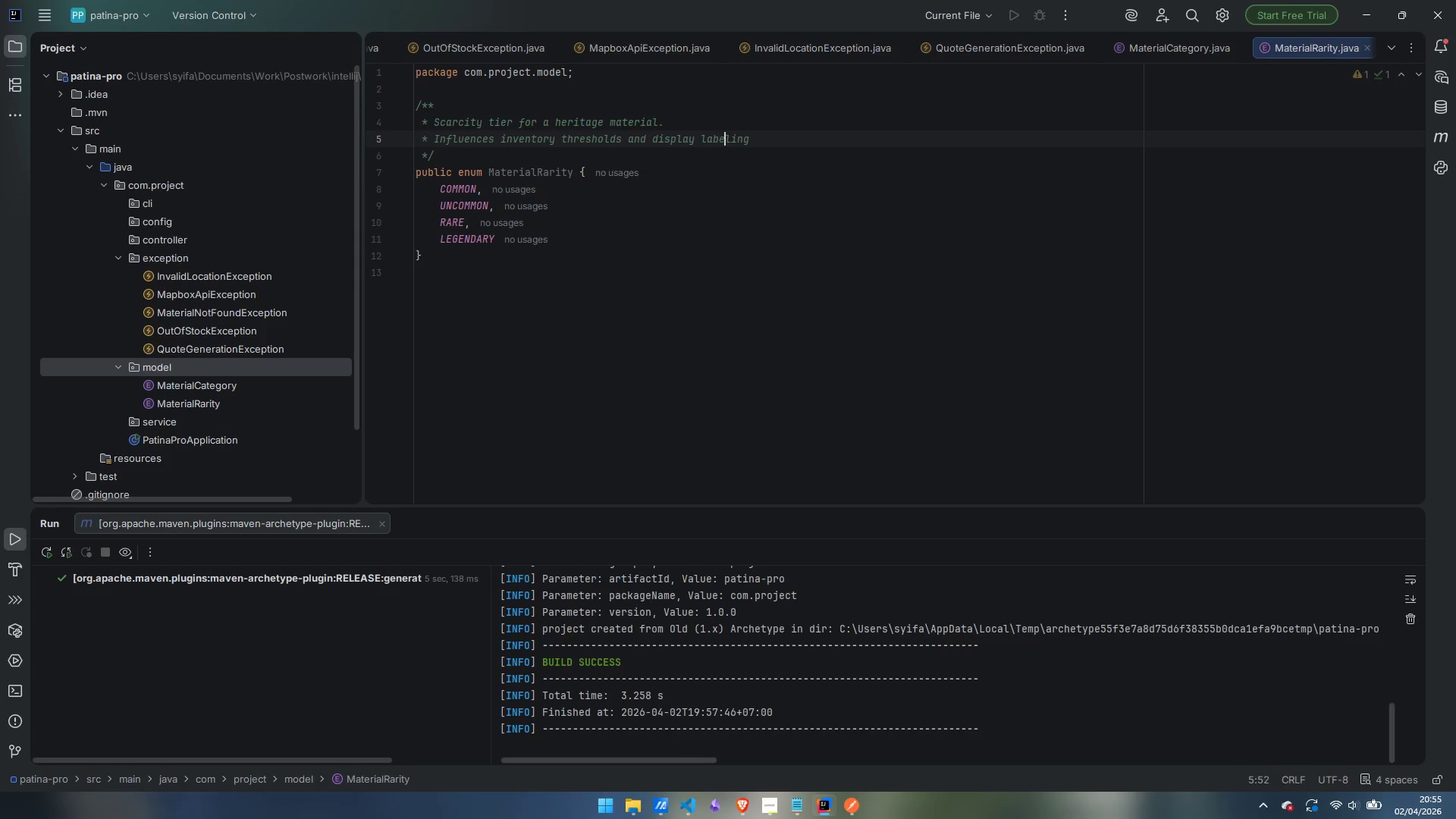 
key(ArrowRight)
 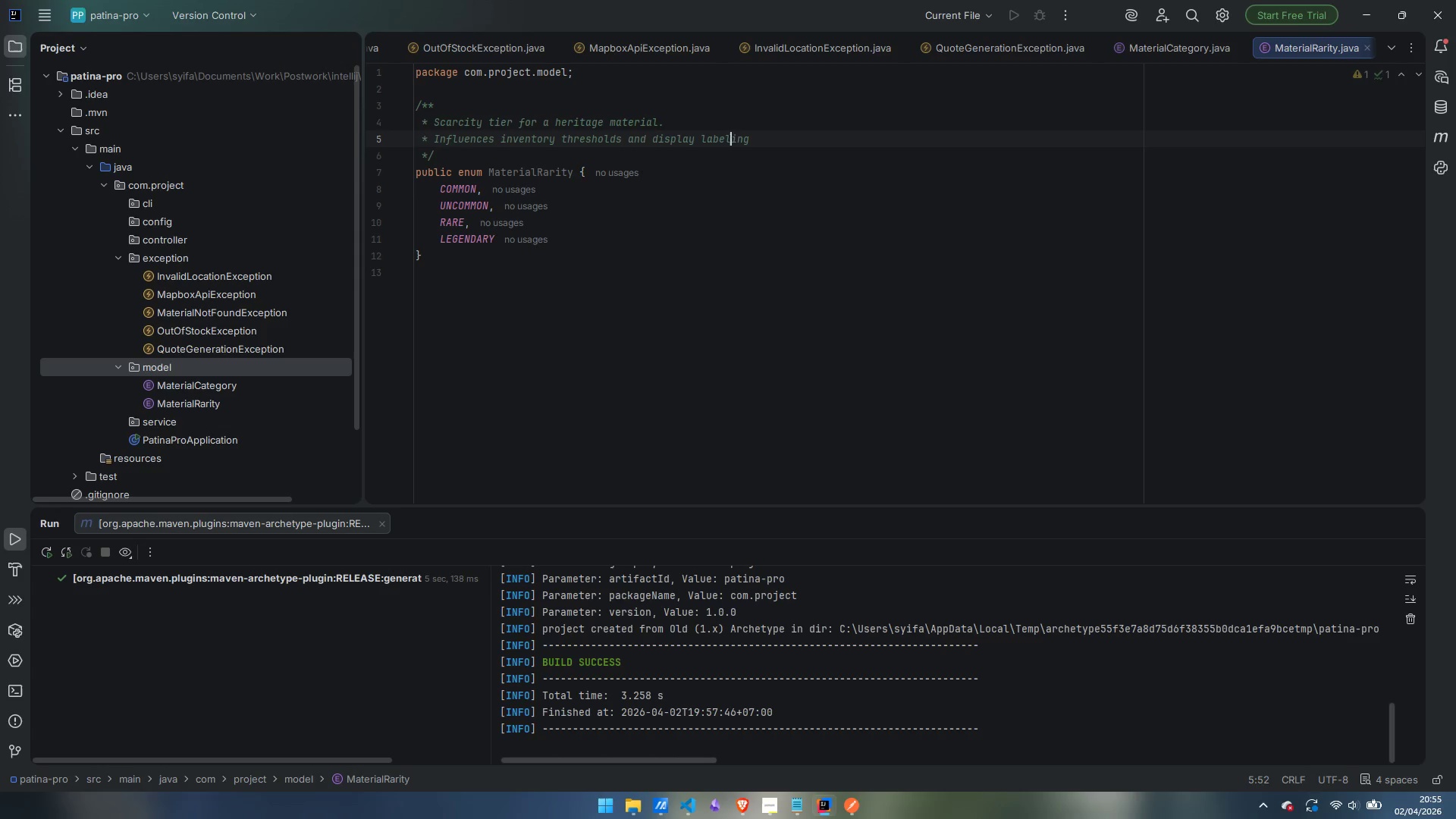 
key(ArrowRight)
 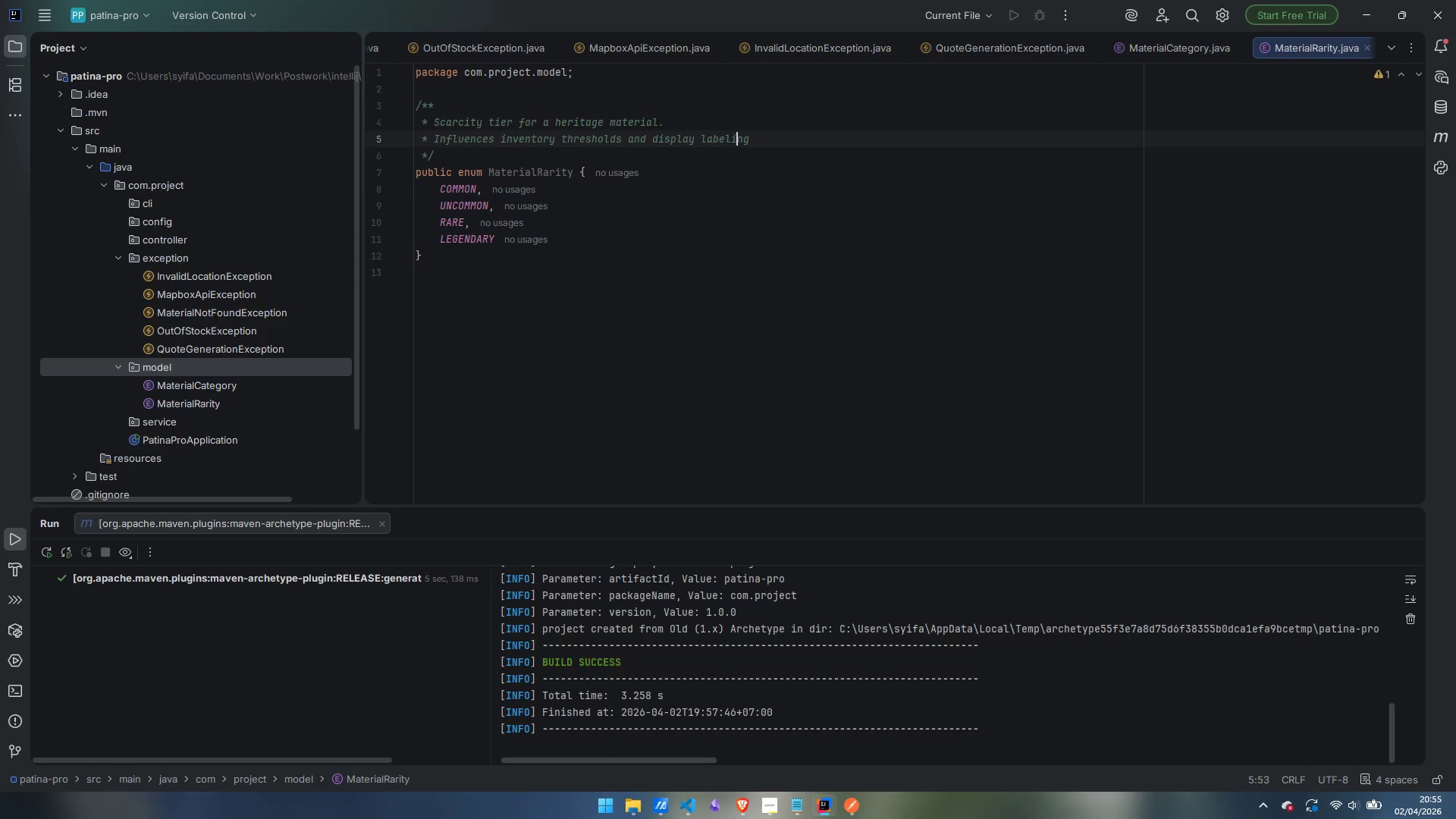 
key(ArrowRight)
 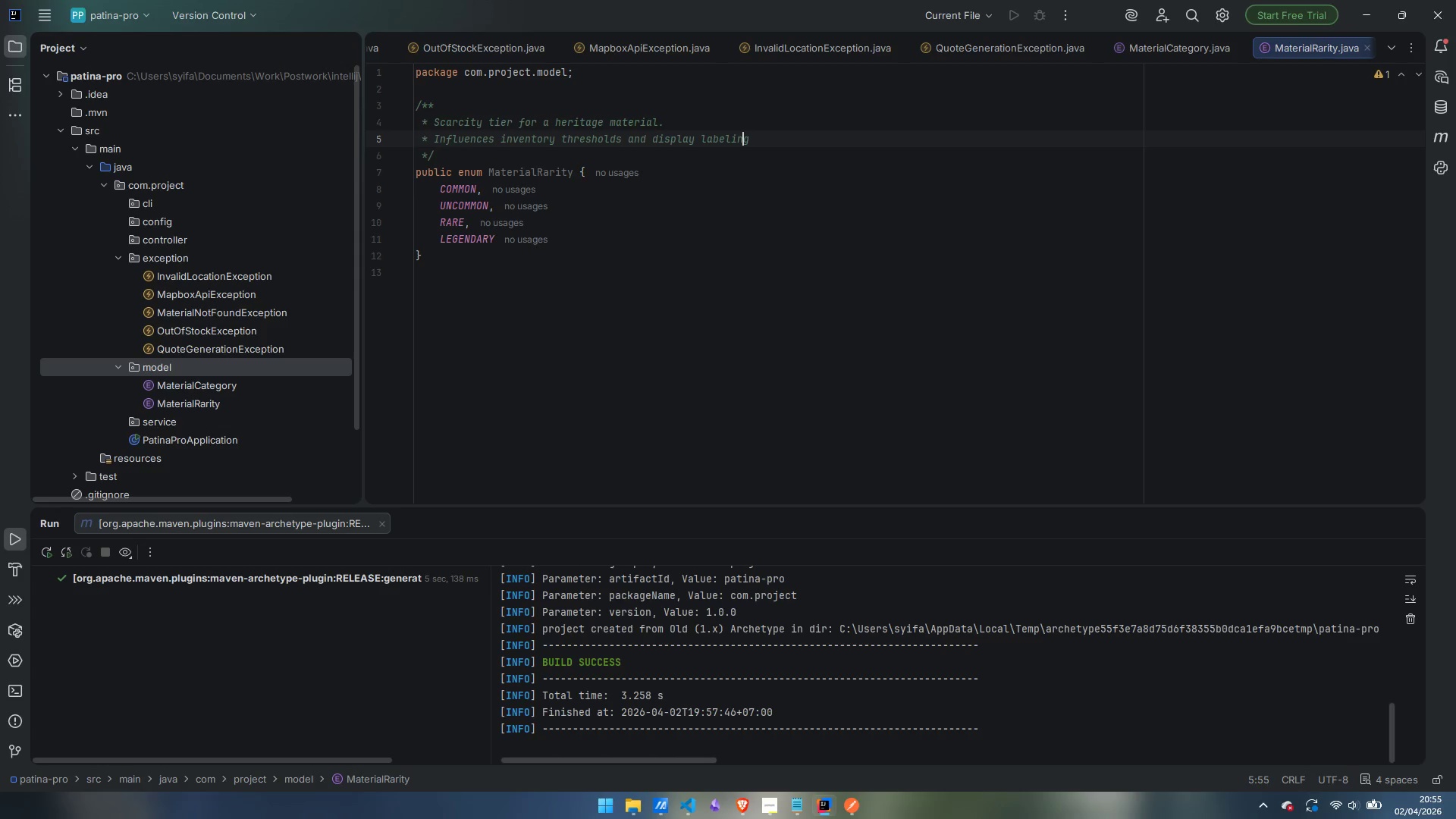 
key(ArrowRight)
 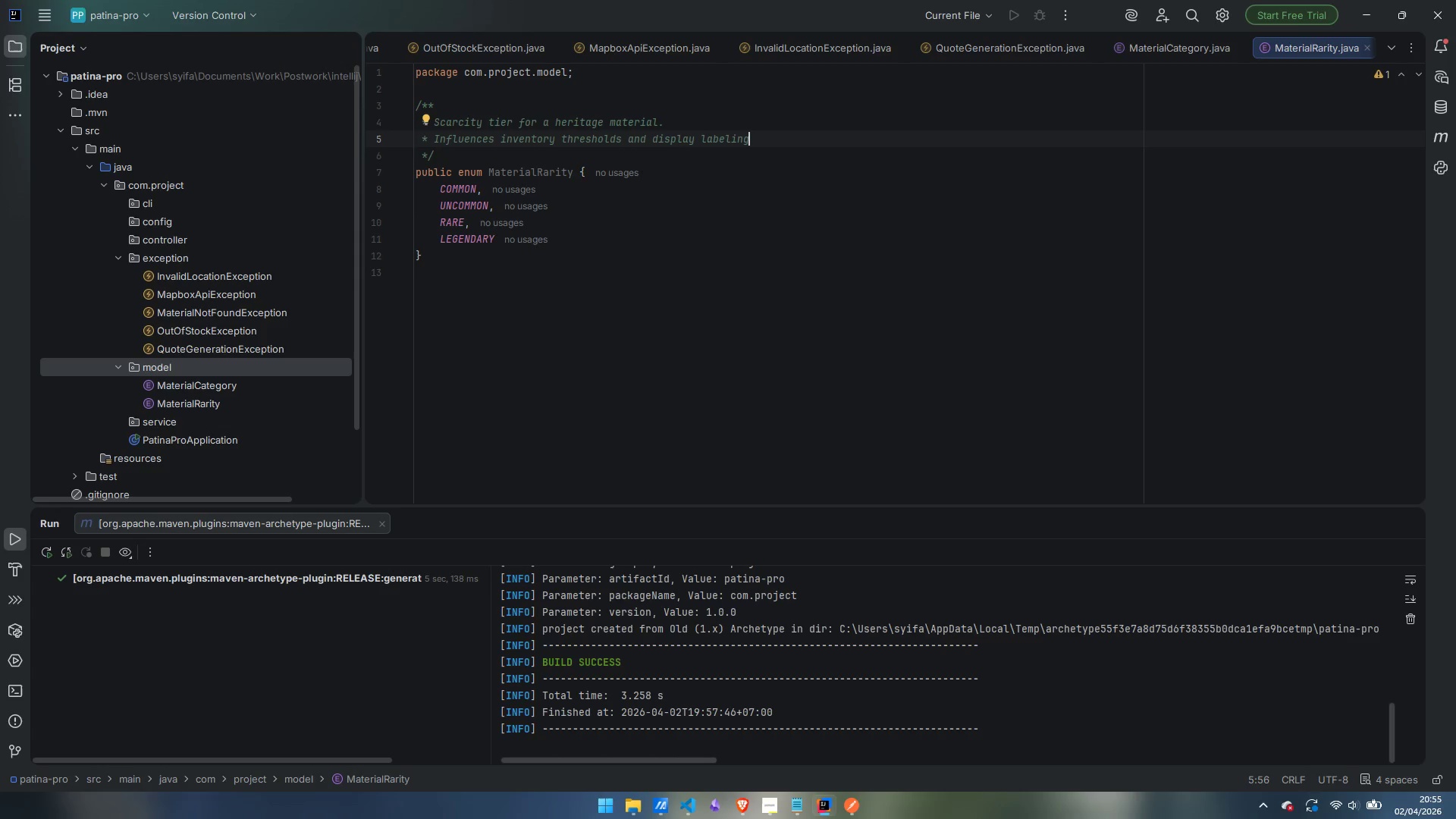 
key(Period)
 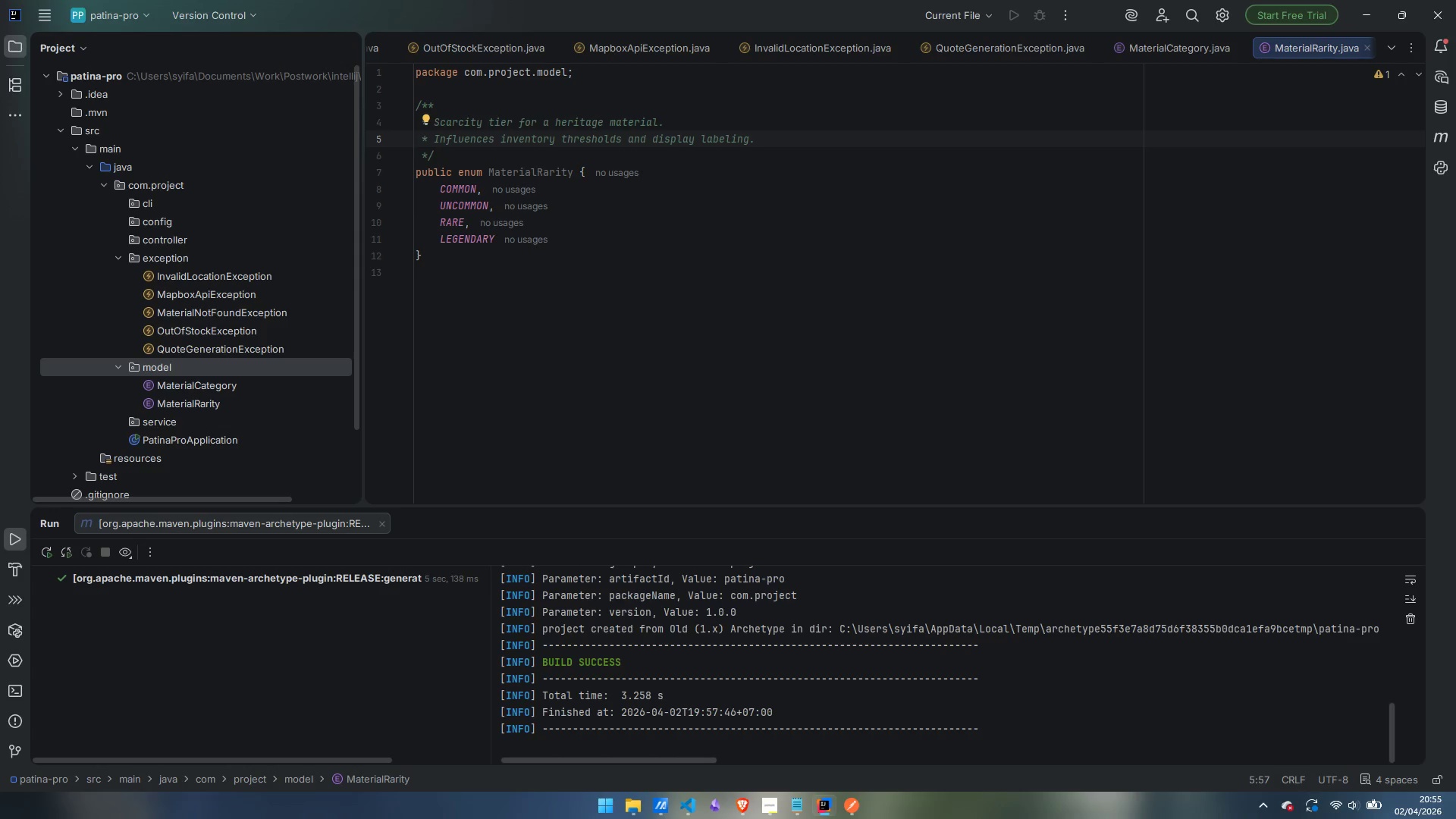 
wait(6.92)
 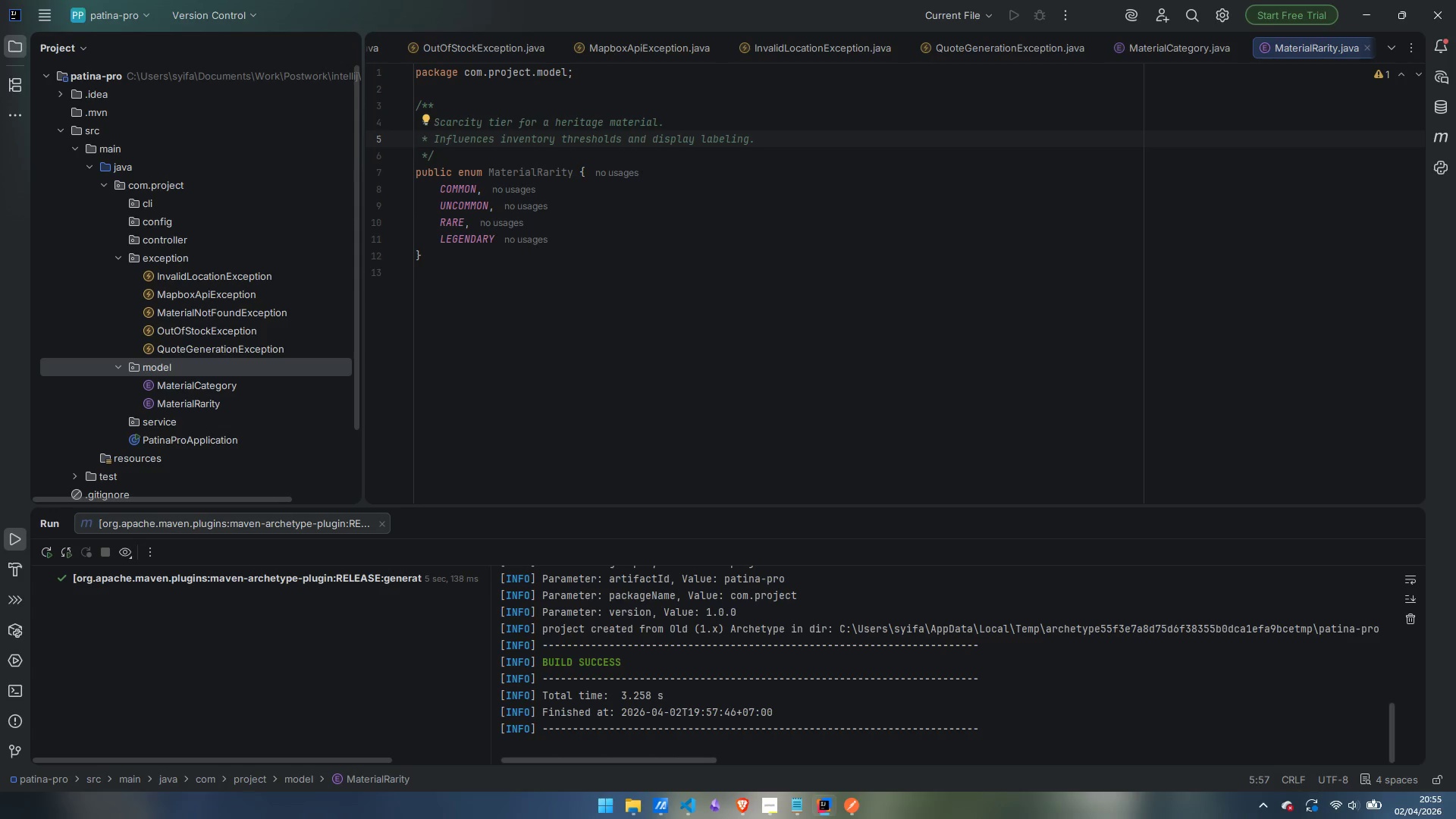 
right_click([167, 369])
 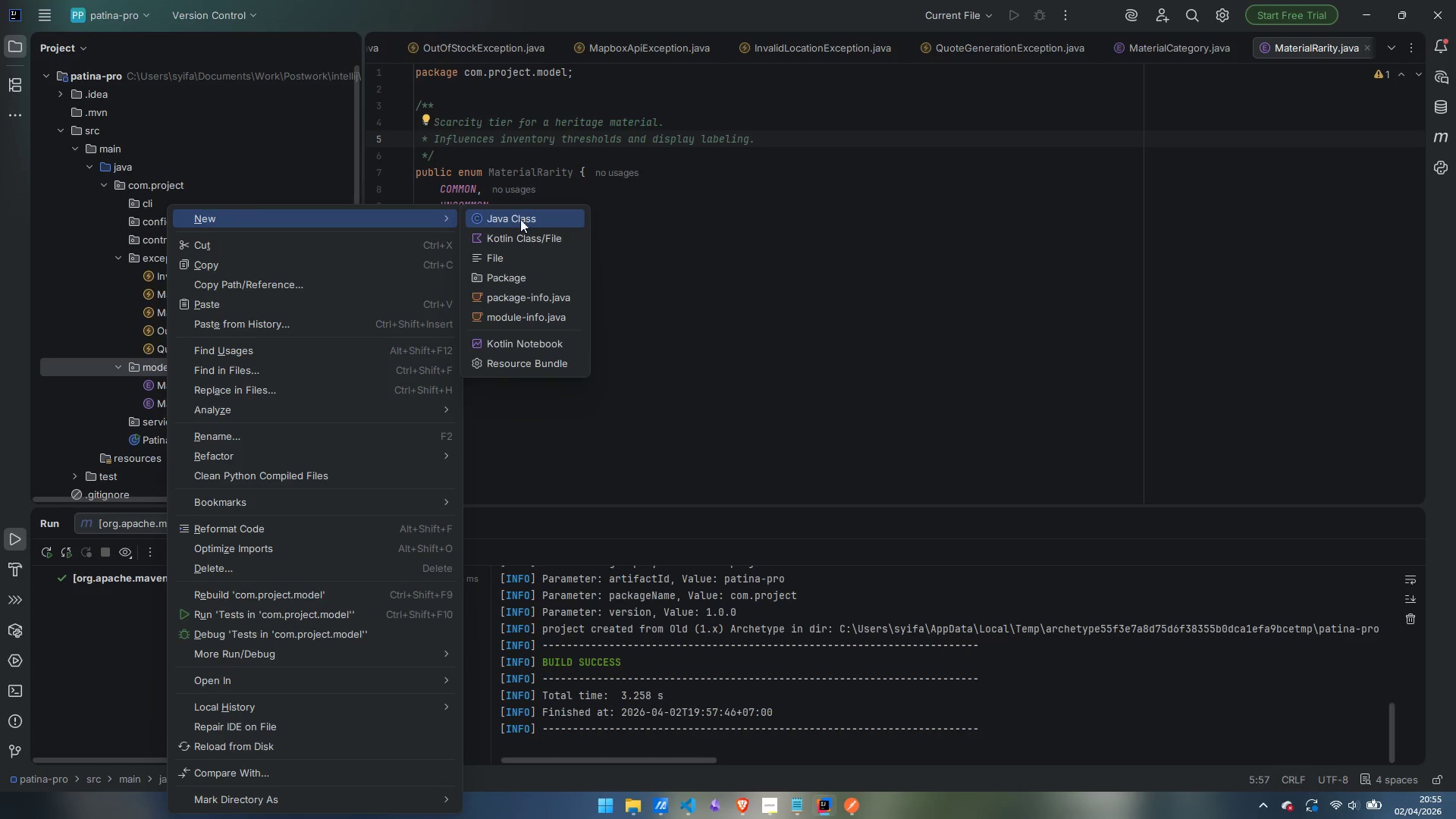 
left_click([527, 221])
 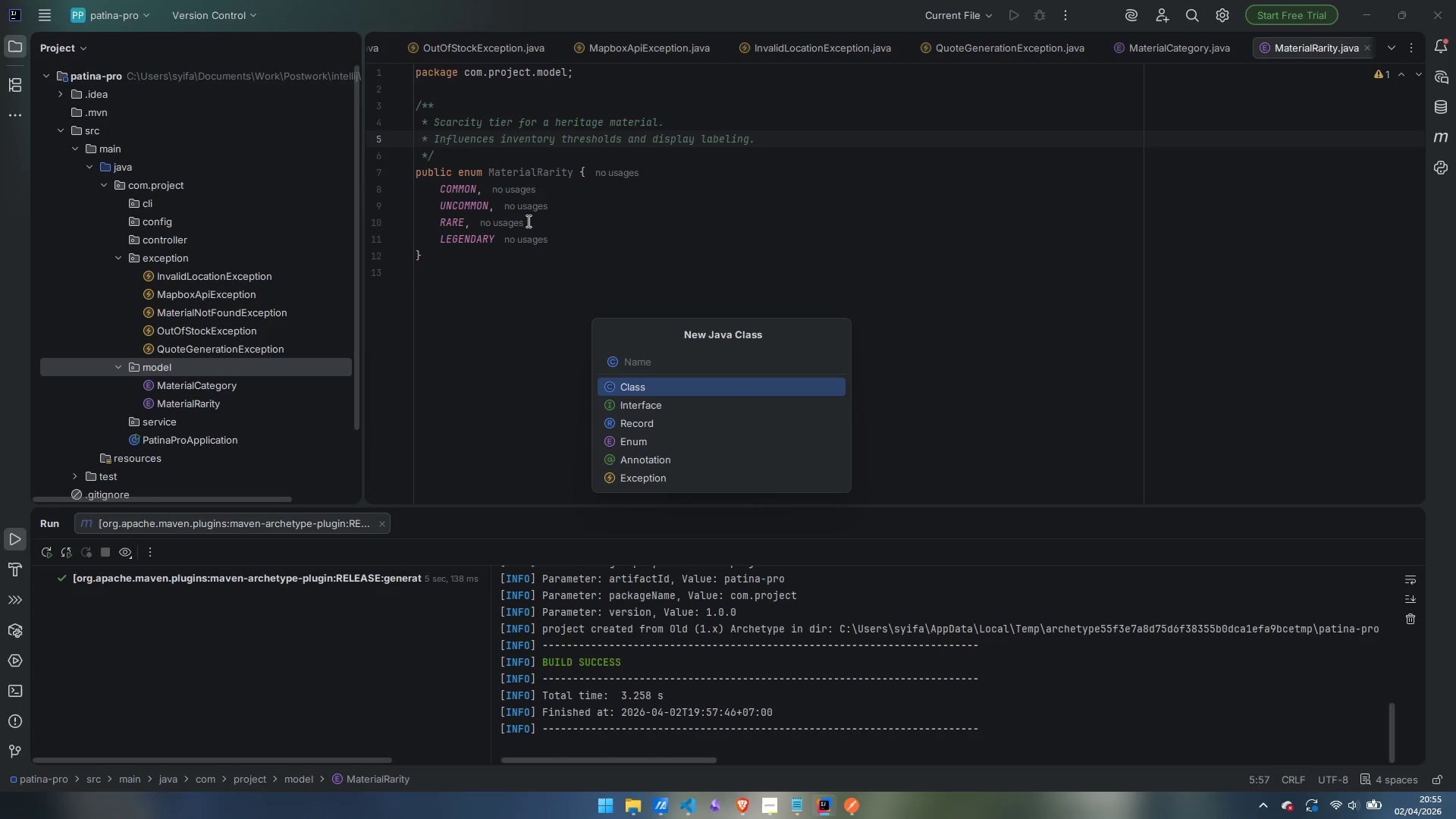 
type(Material)
 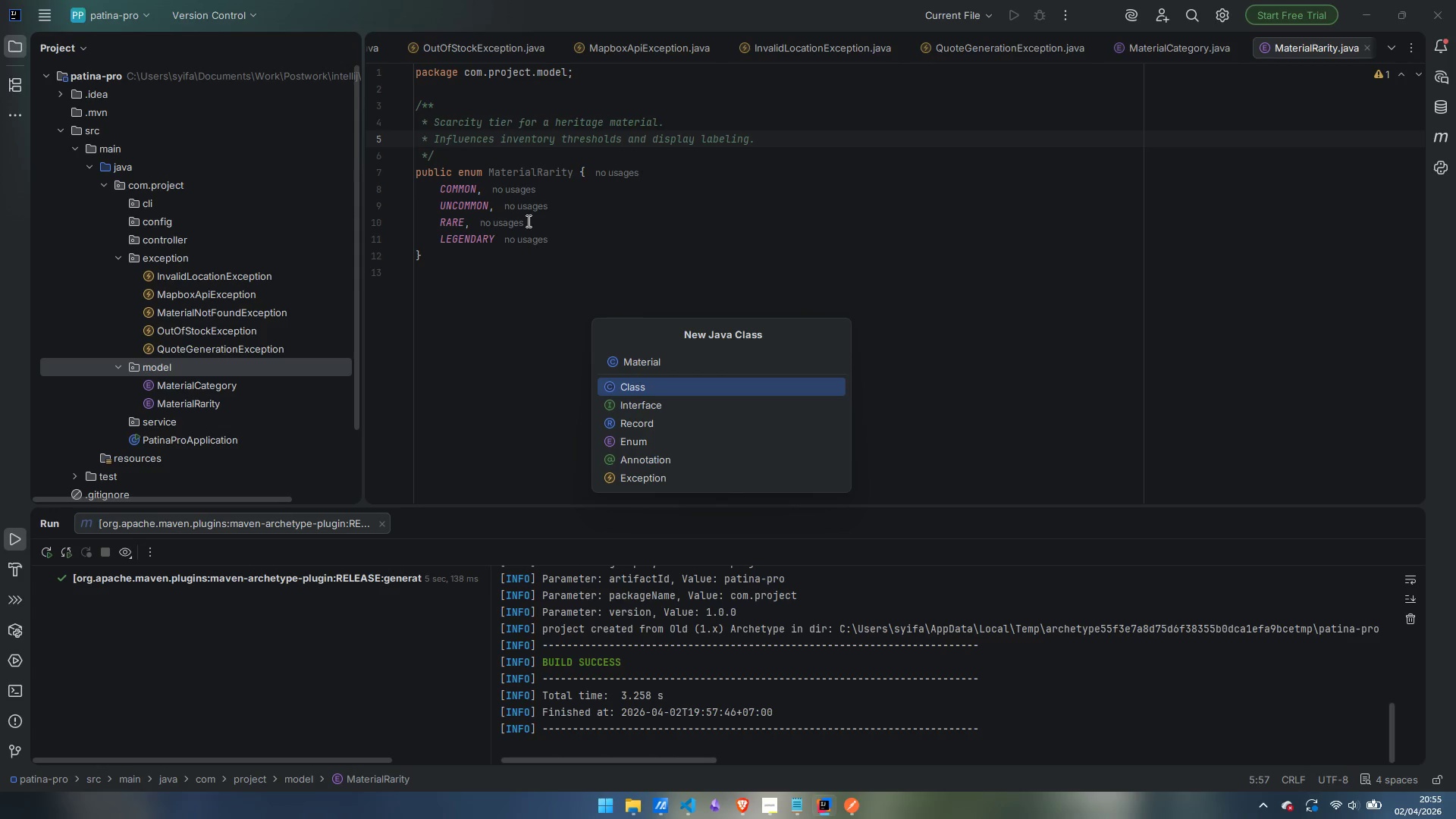 
key(Enter)
 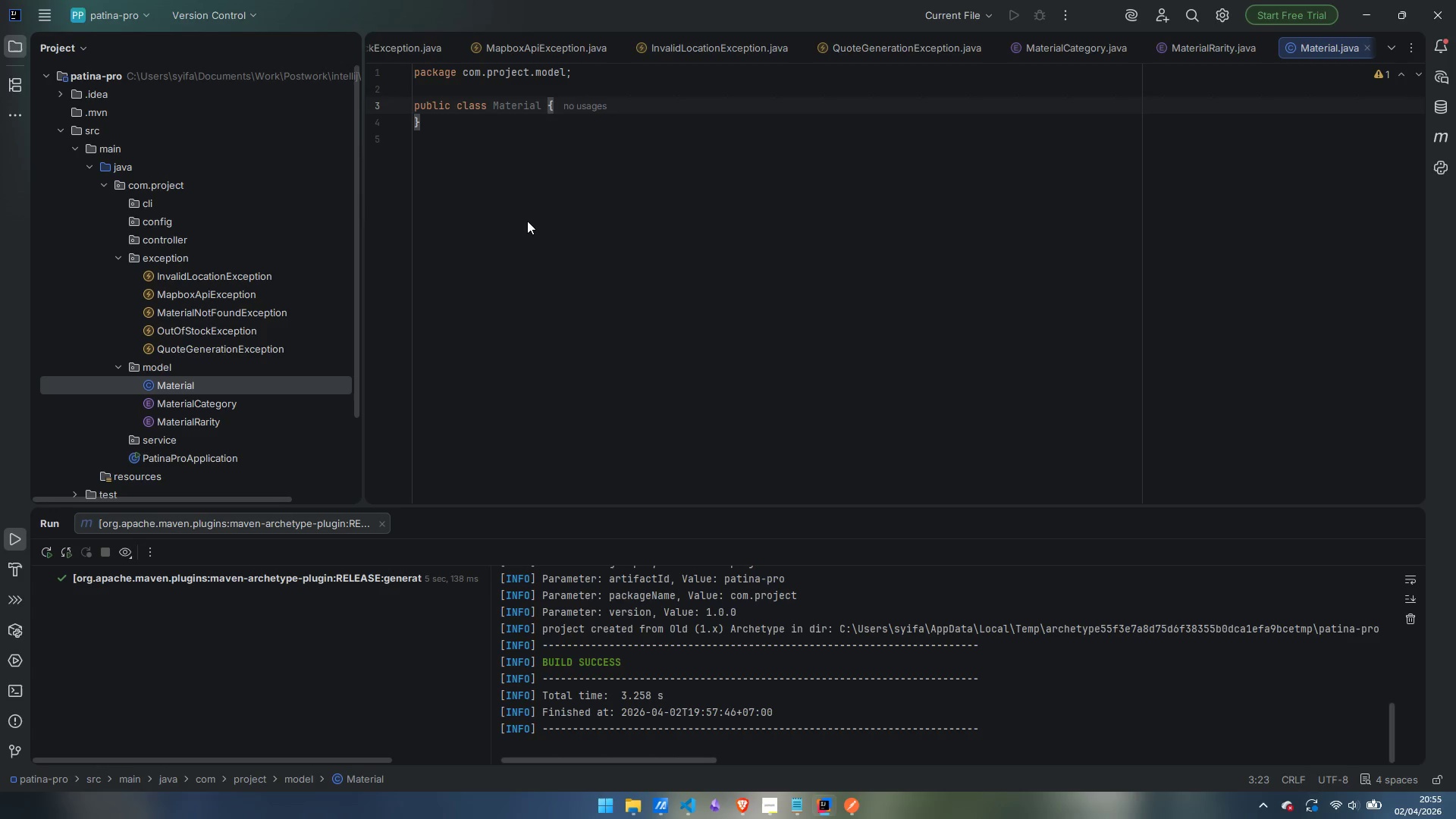 
wait(14.48)
 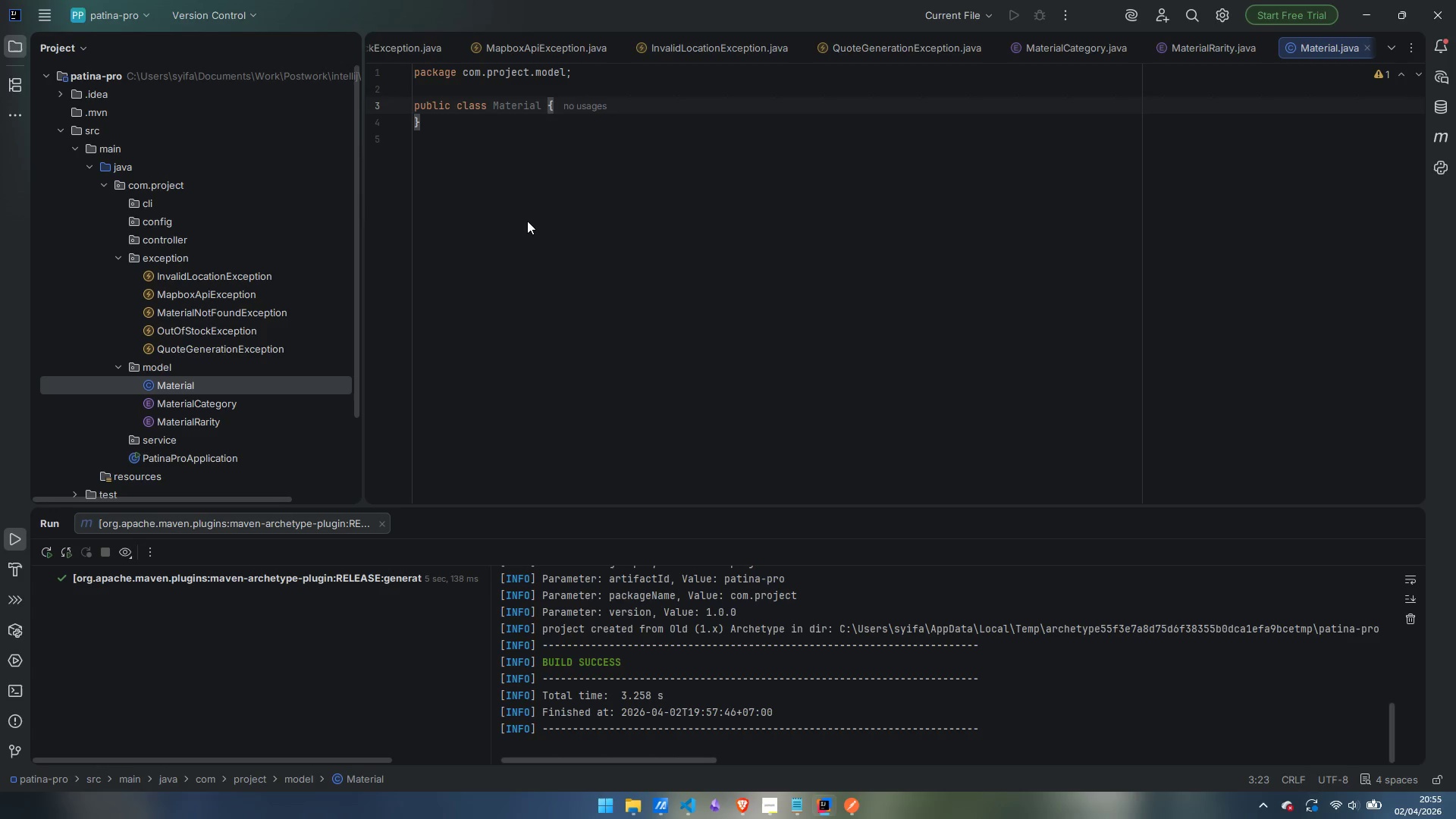 
key(Space)
 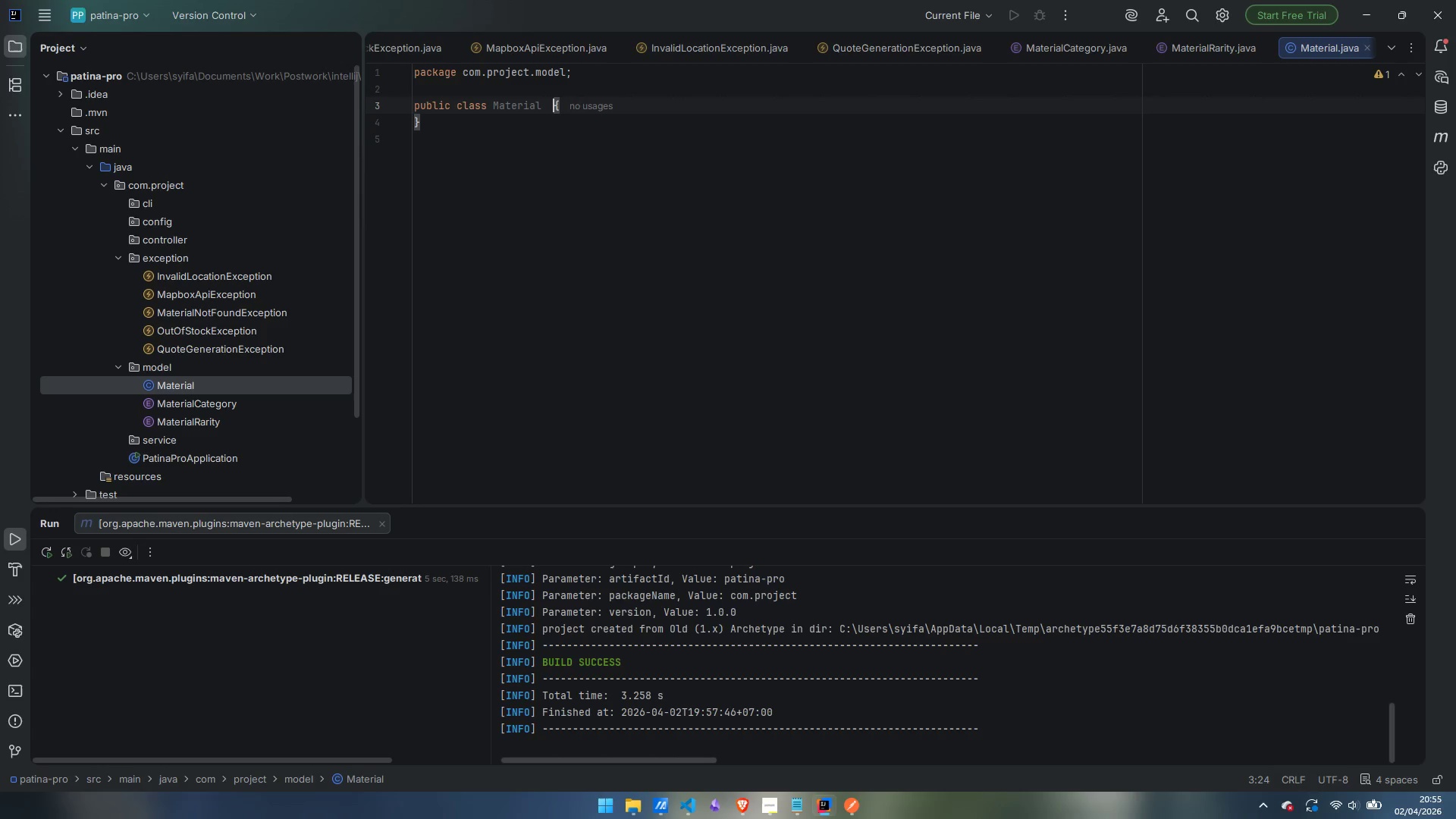 
key(Backspace)
 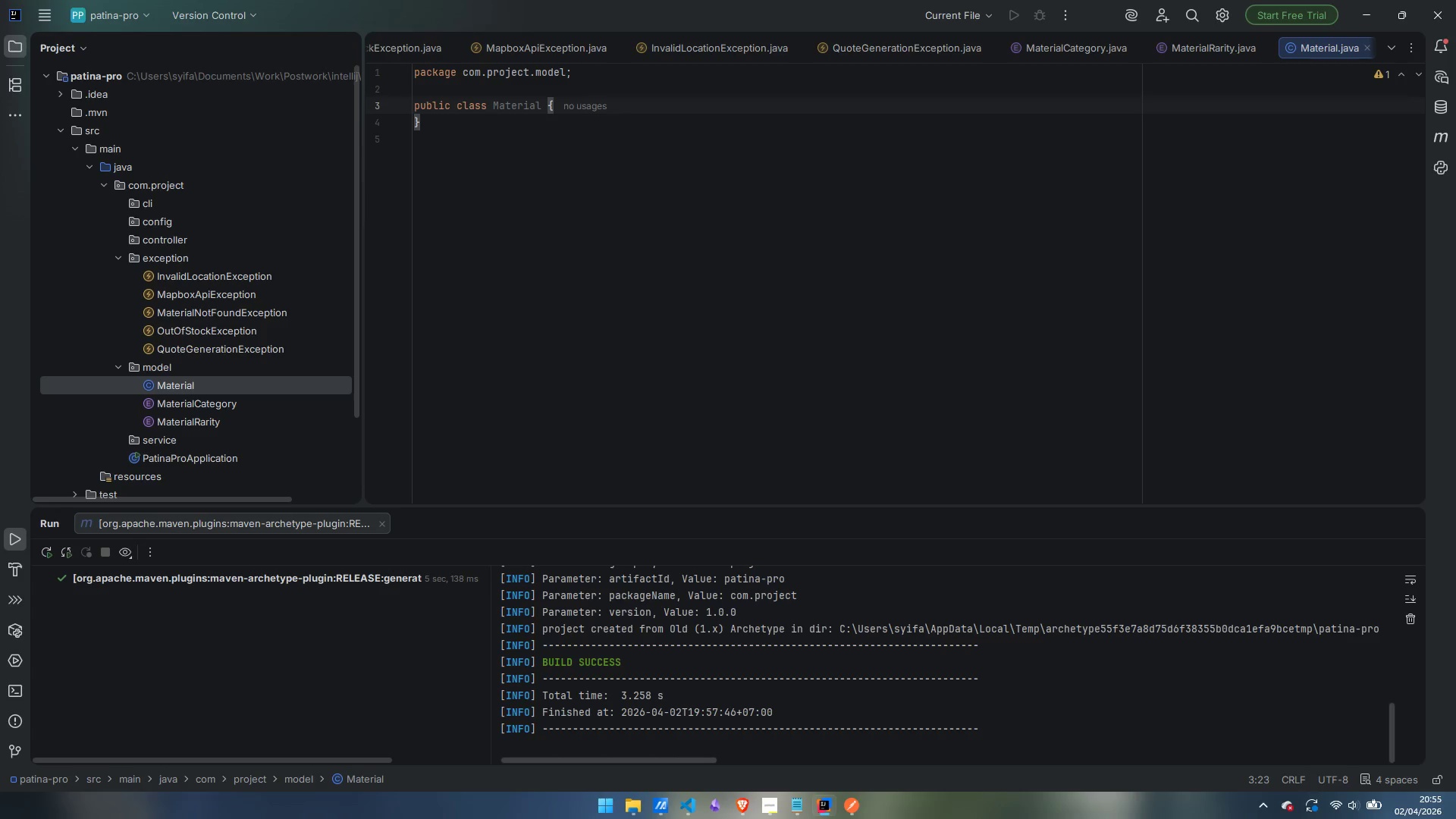 
key(ArrowUp)
 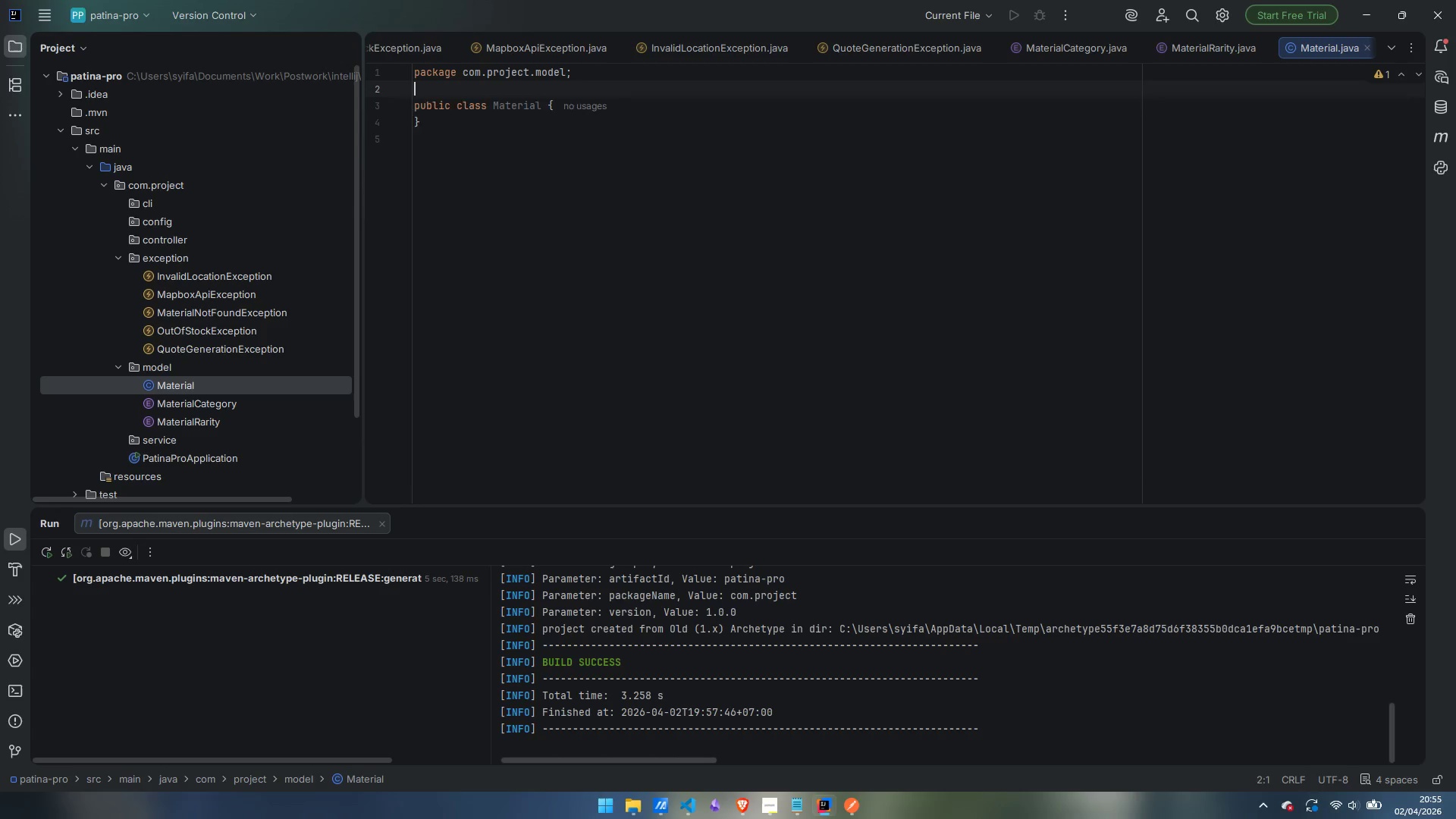 
key(Enter)
 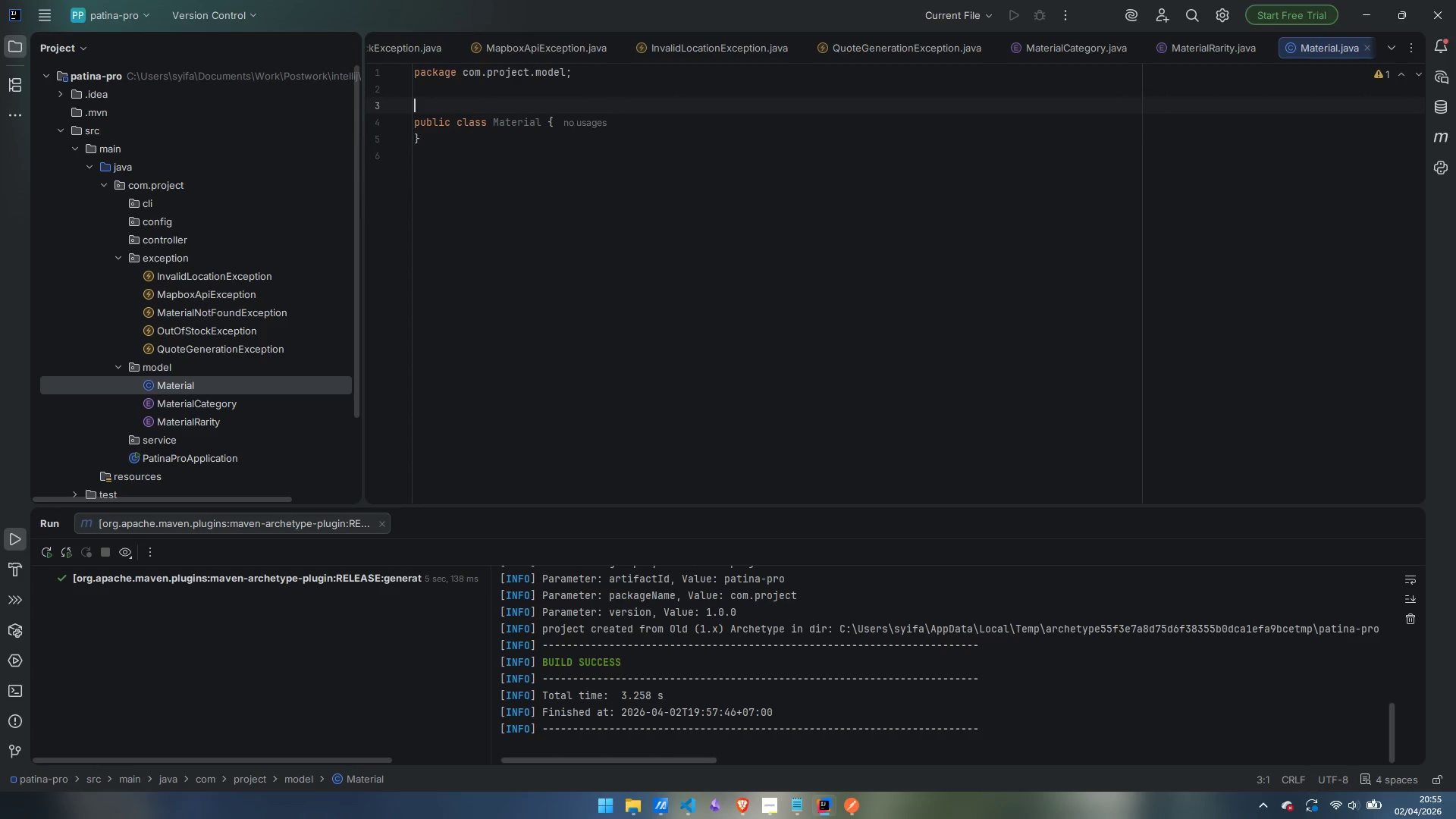 
type(@JsonInclude)
 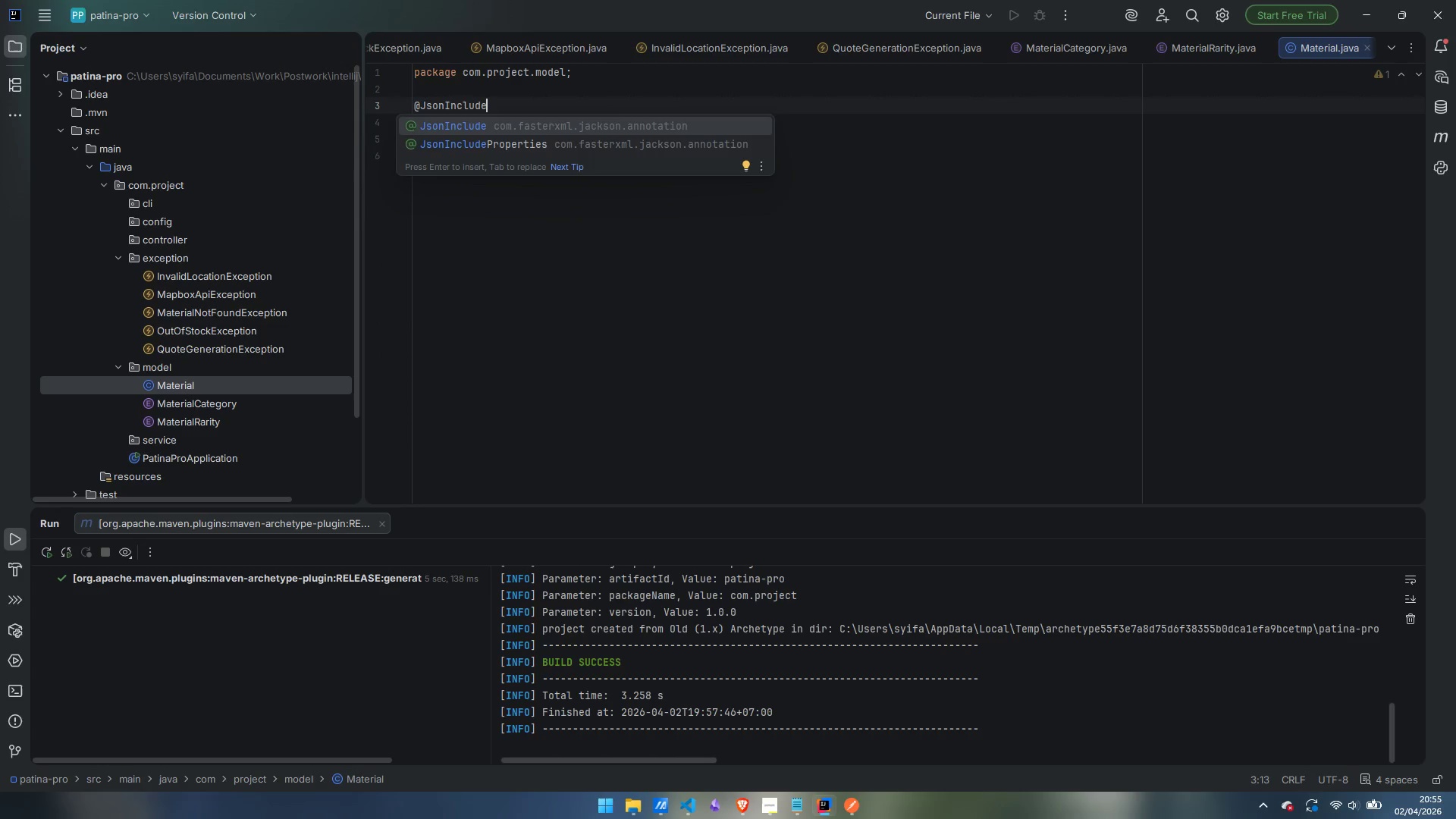 
key(Enter)
 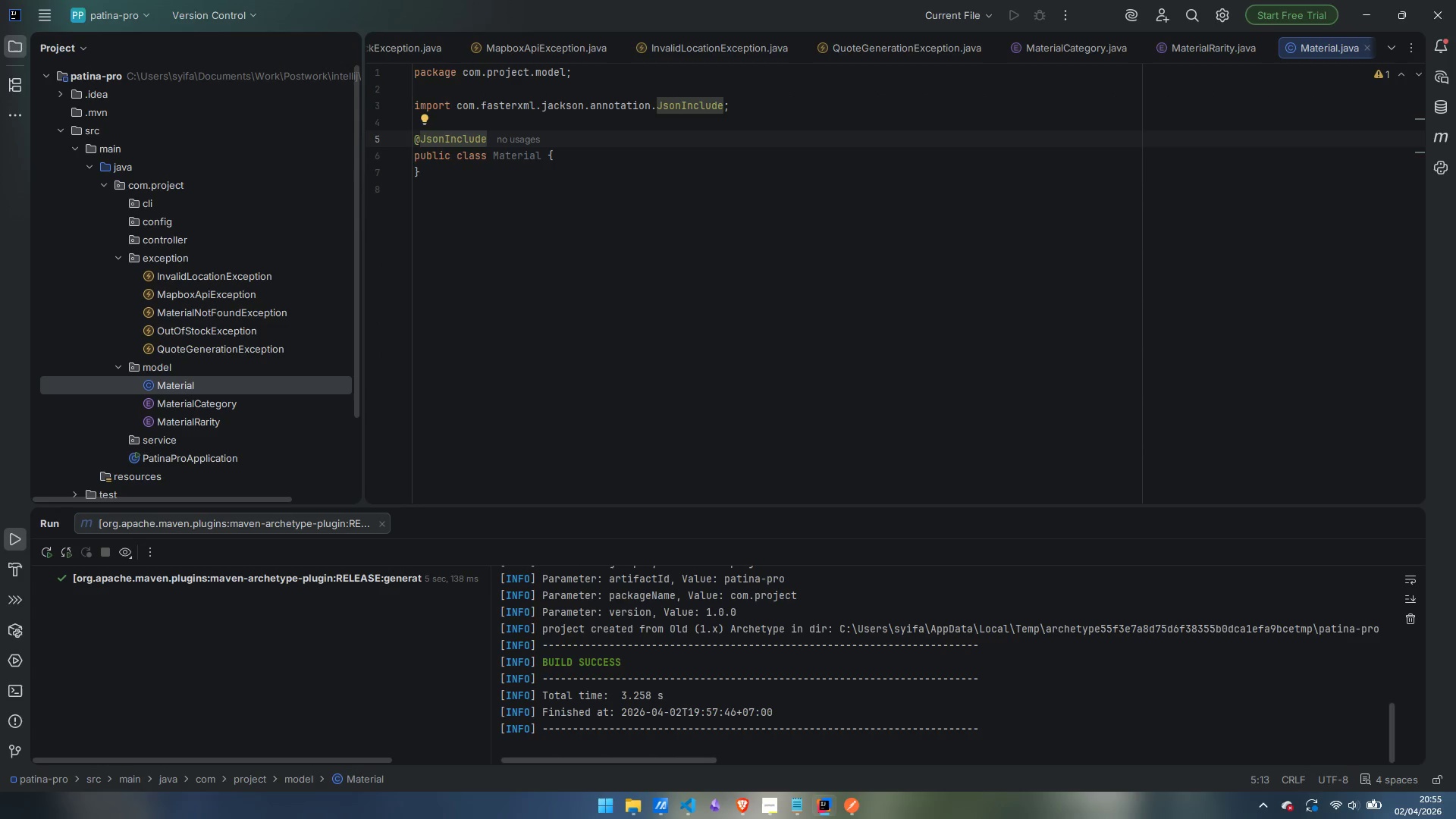 
type((JsonInclude)
 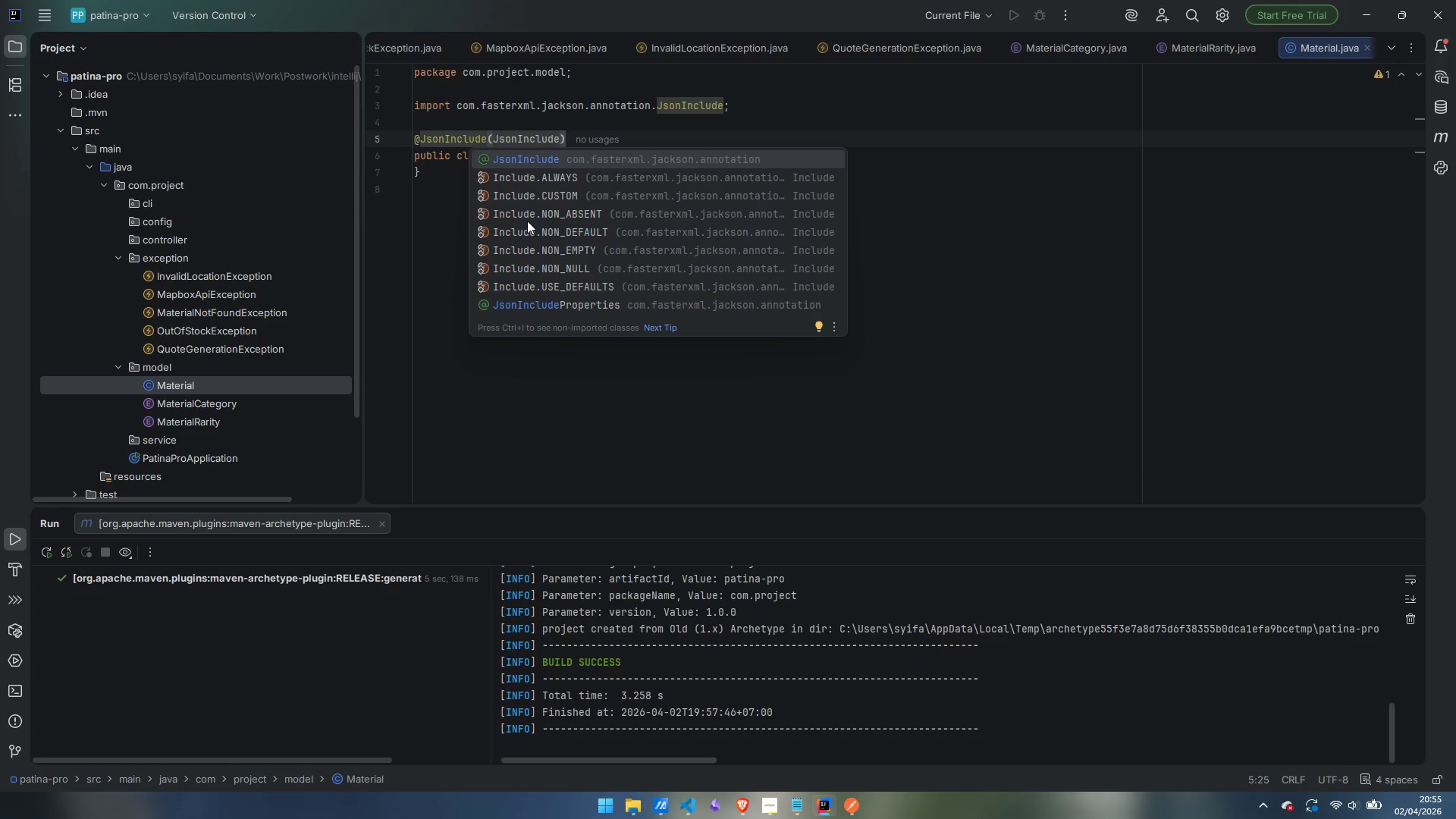 
type(.Include.NON_NULL)
 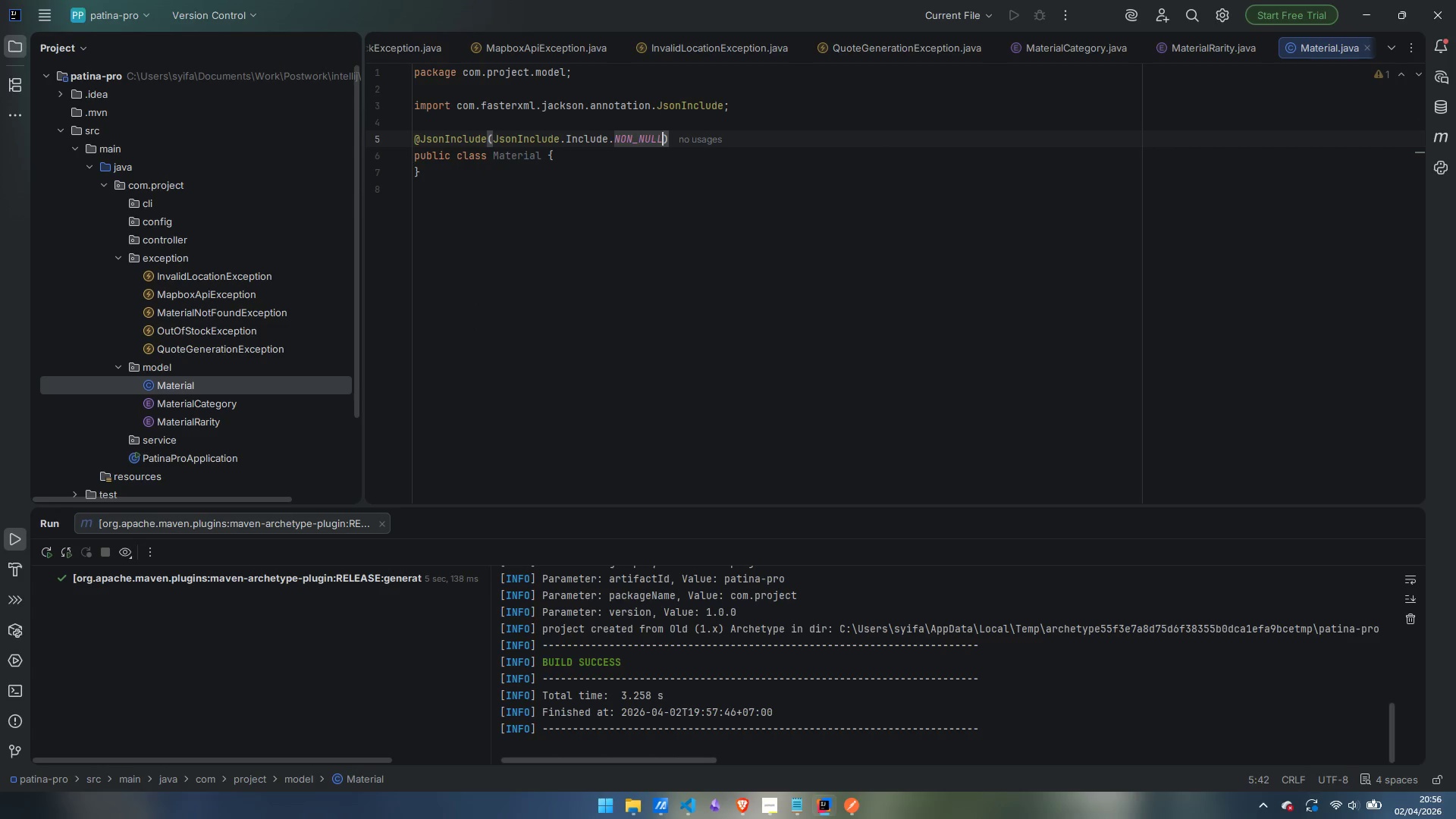 
key(ArrowDown)
 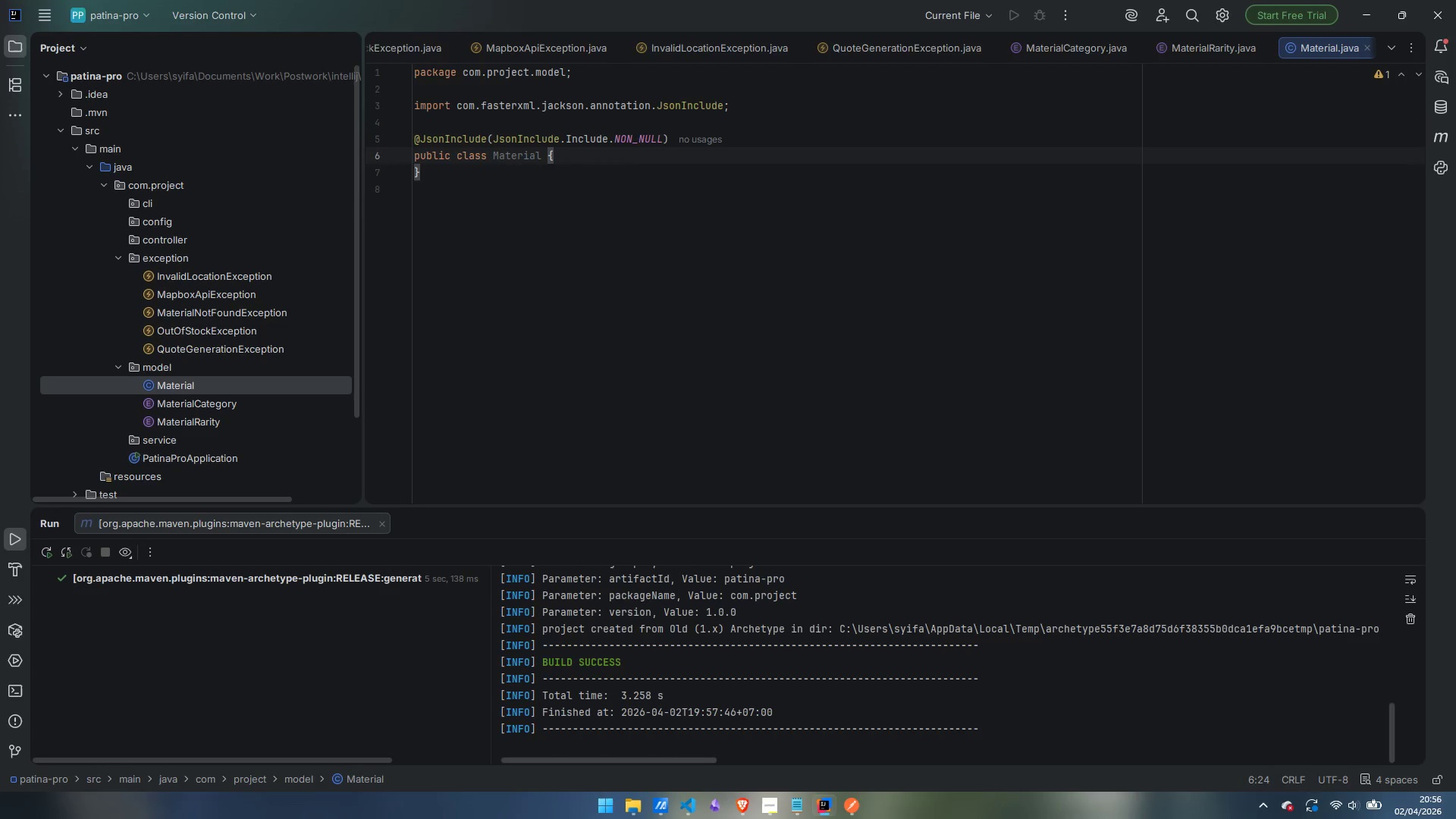 
key(Enter)
 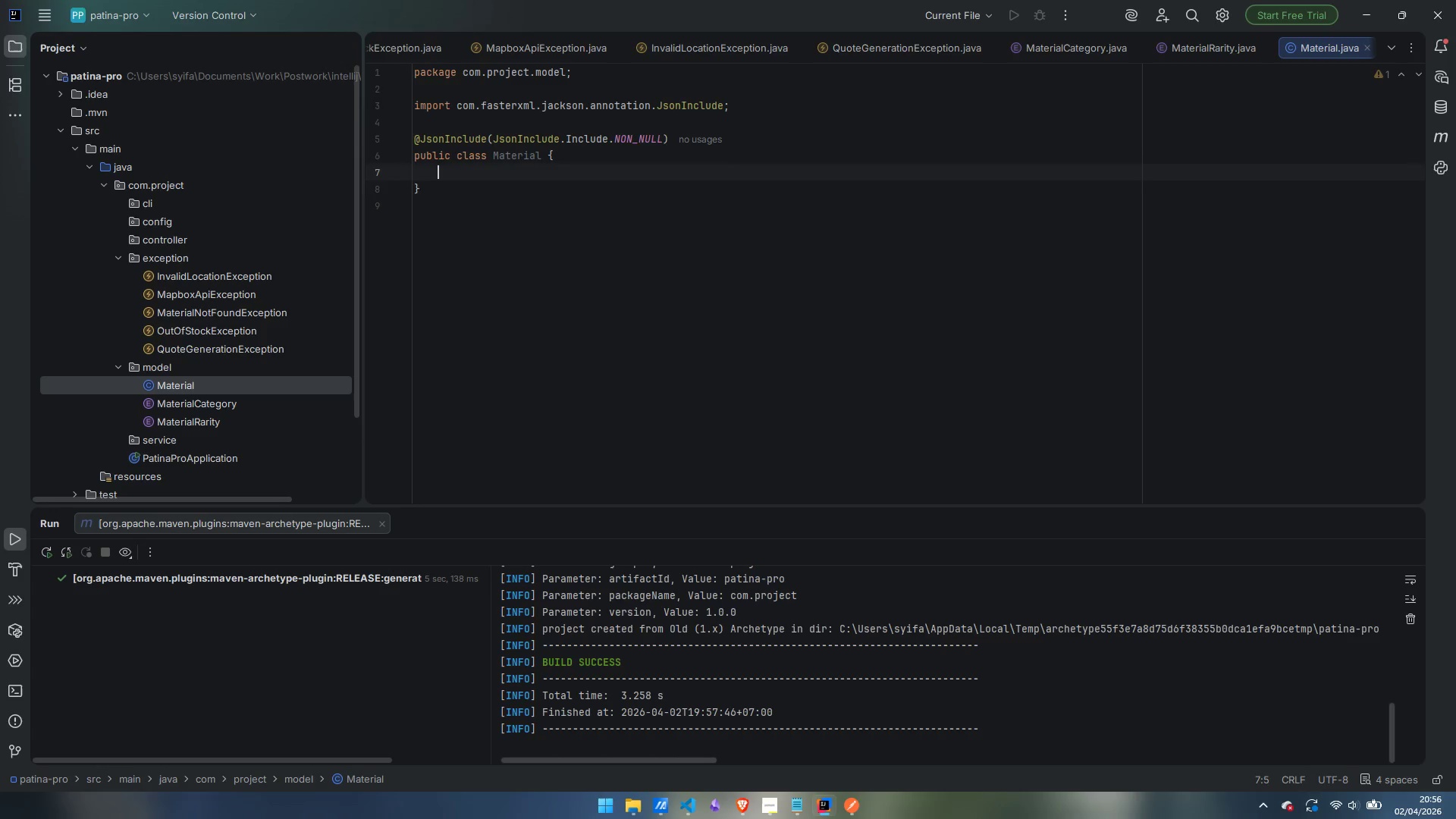 
key(Enter)
 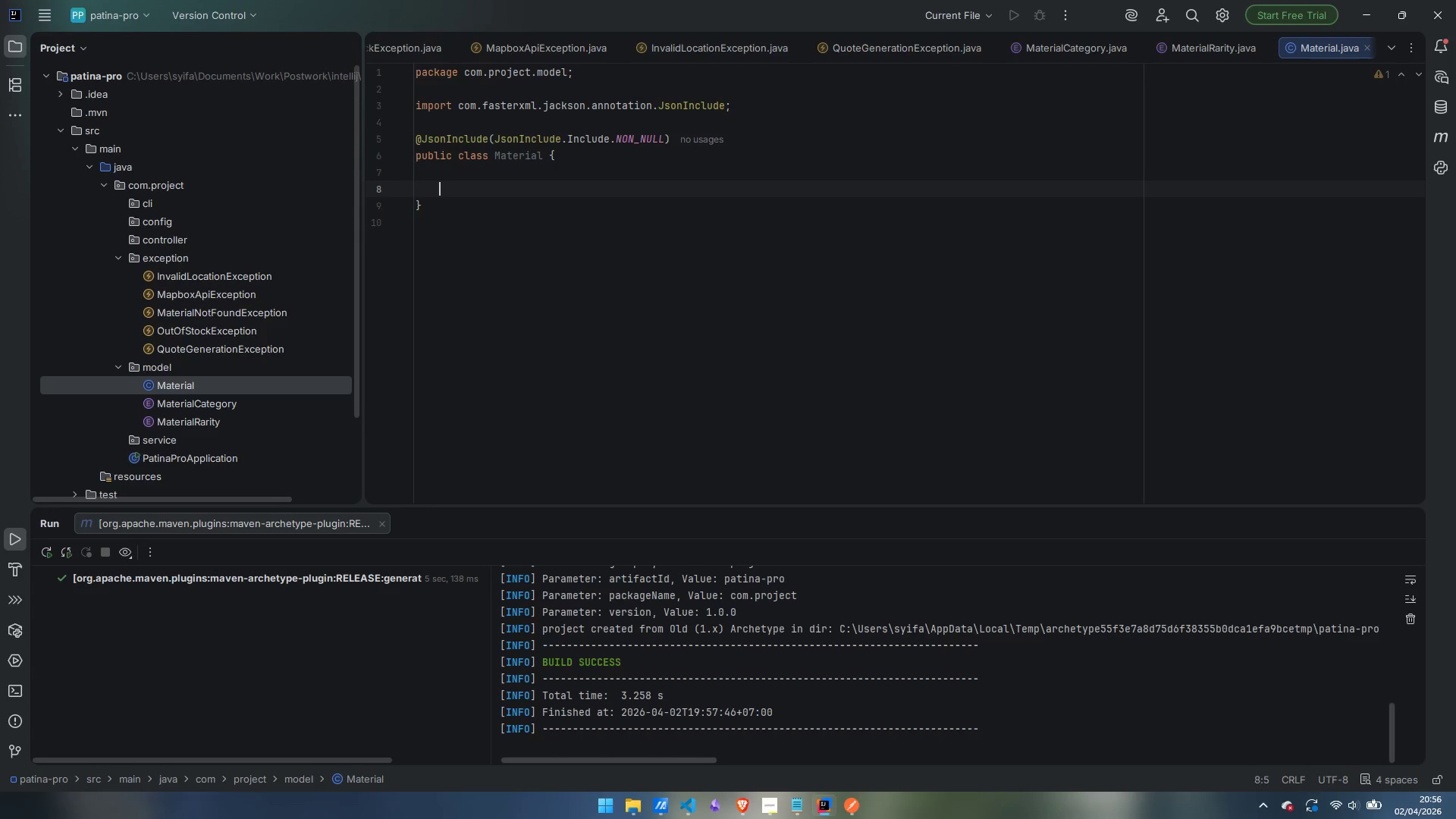 
key(Enter)
 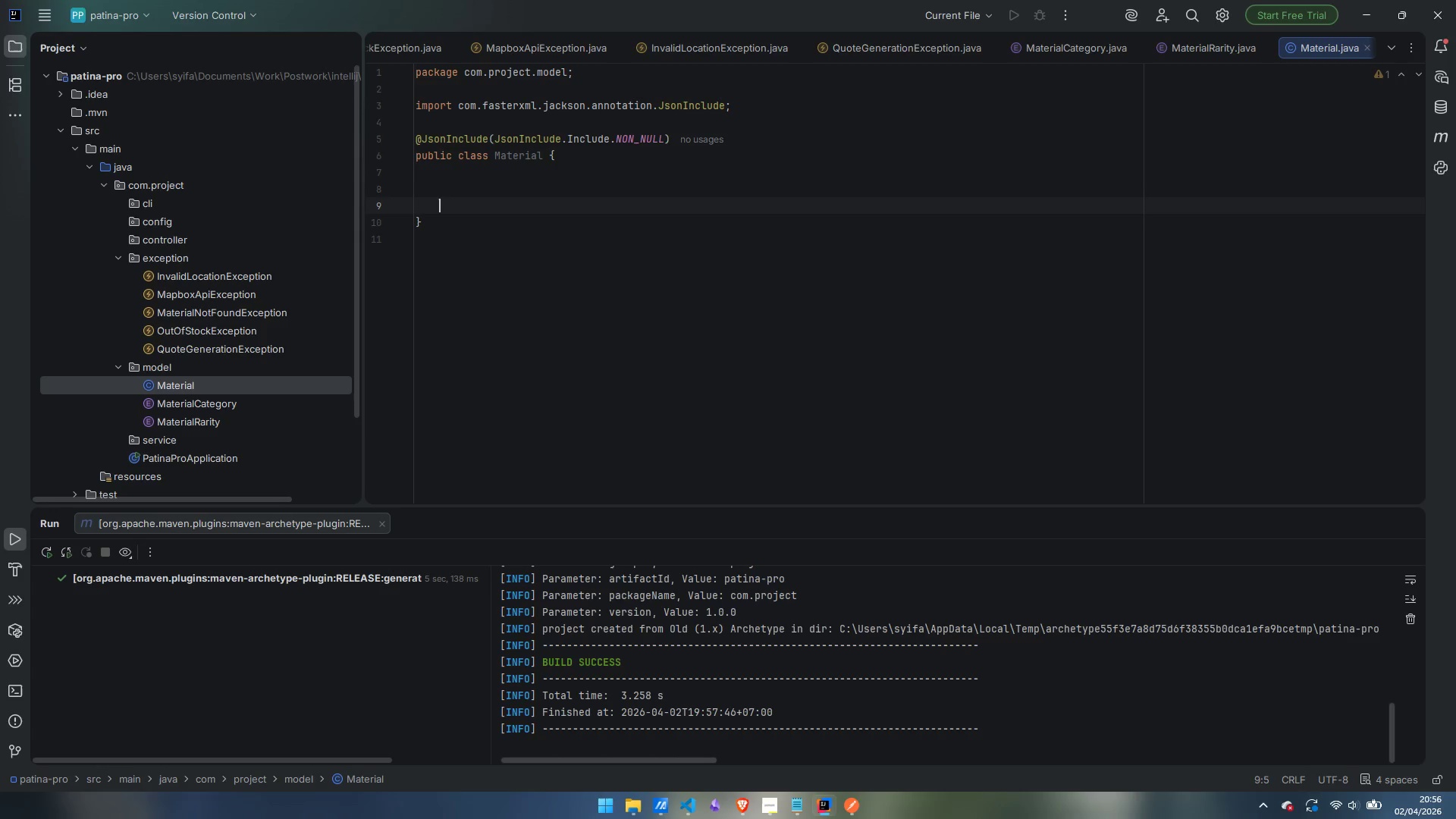 
key(ArrowUp)
 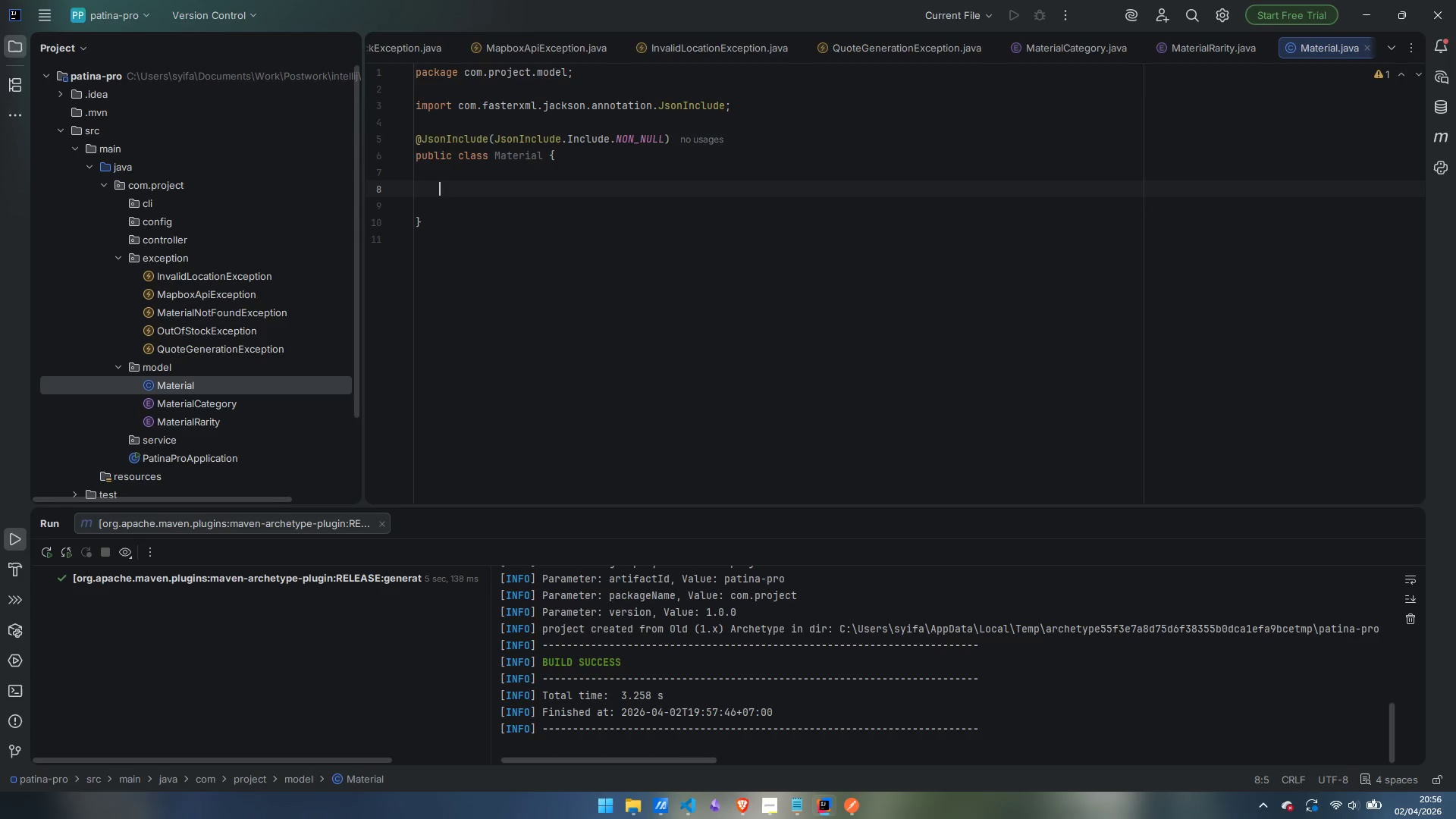 
type(privatre)
key(Backspace)
key(Backspace)
type(e Strirng i)
 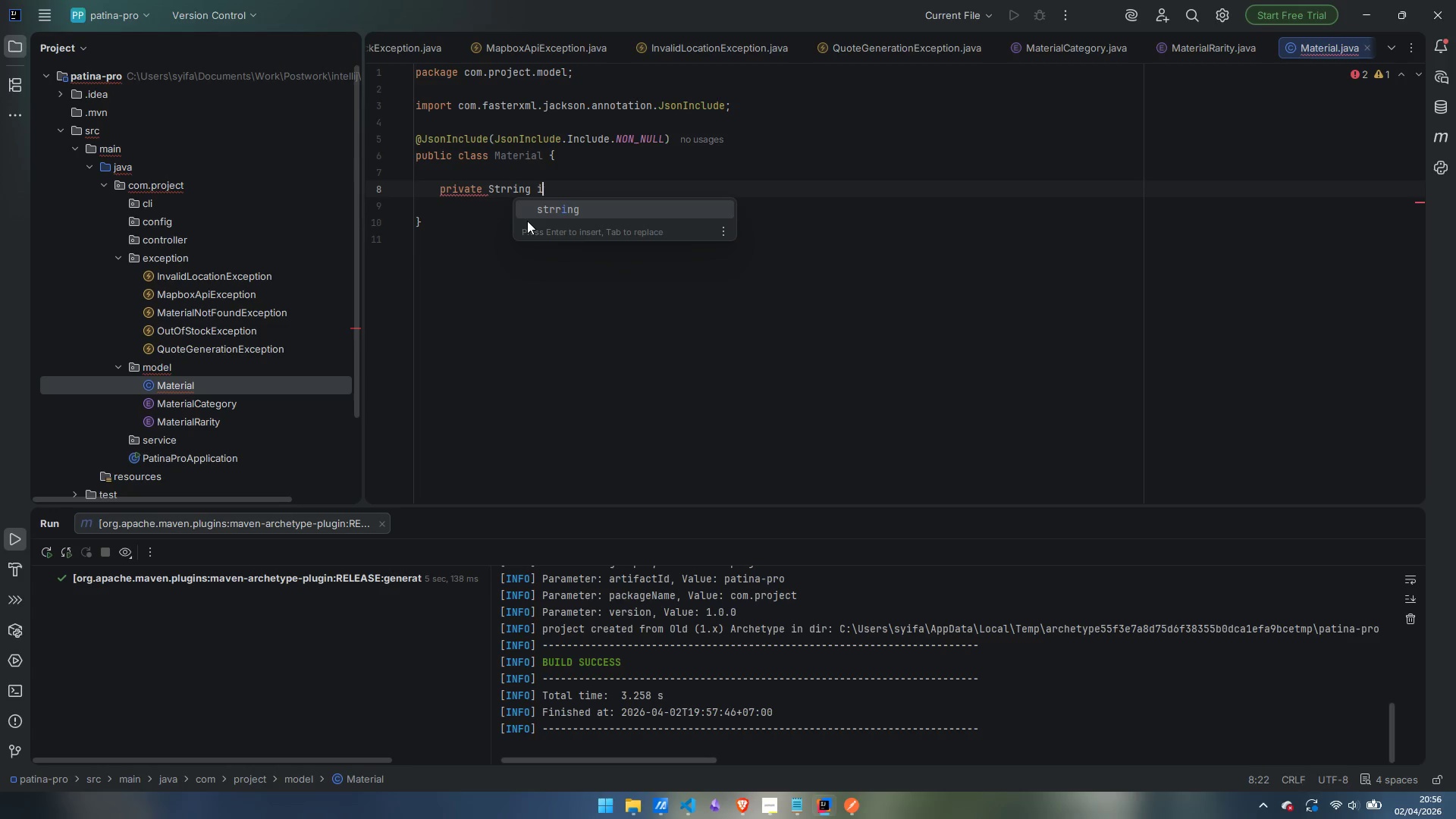 
key(Control+ControlLeft)
 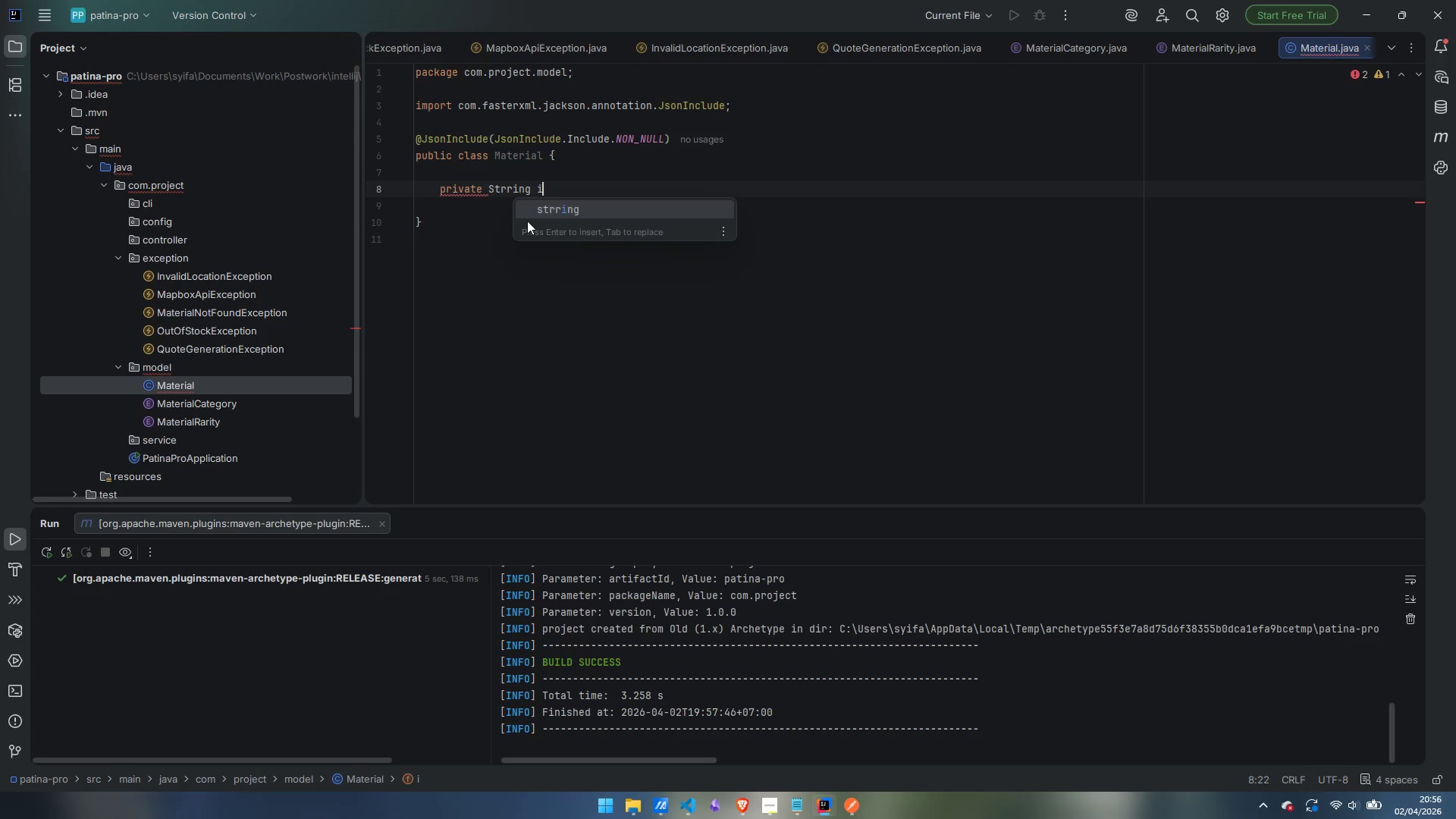 
key(Control+Backspace)
 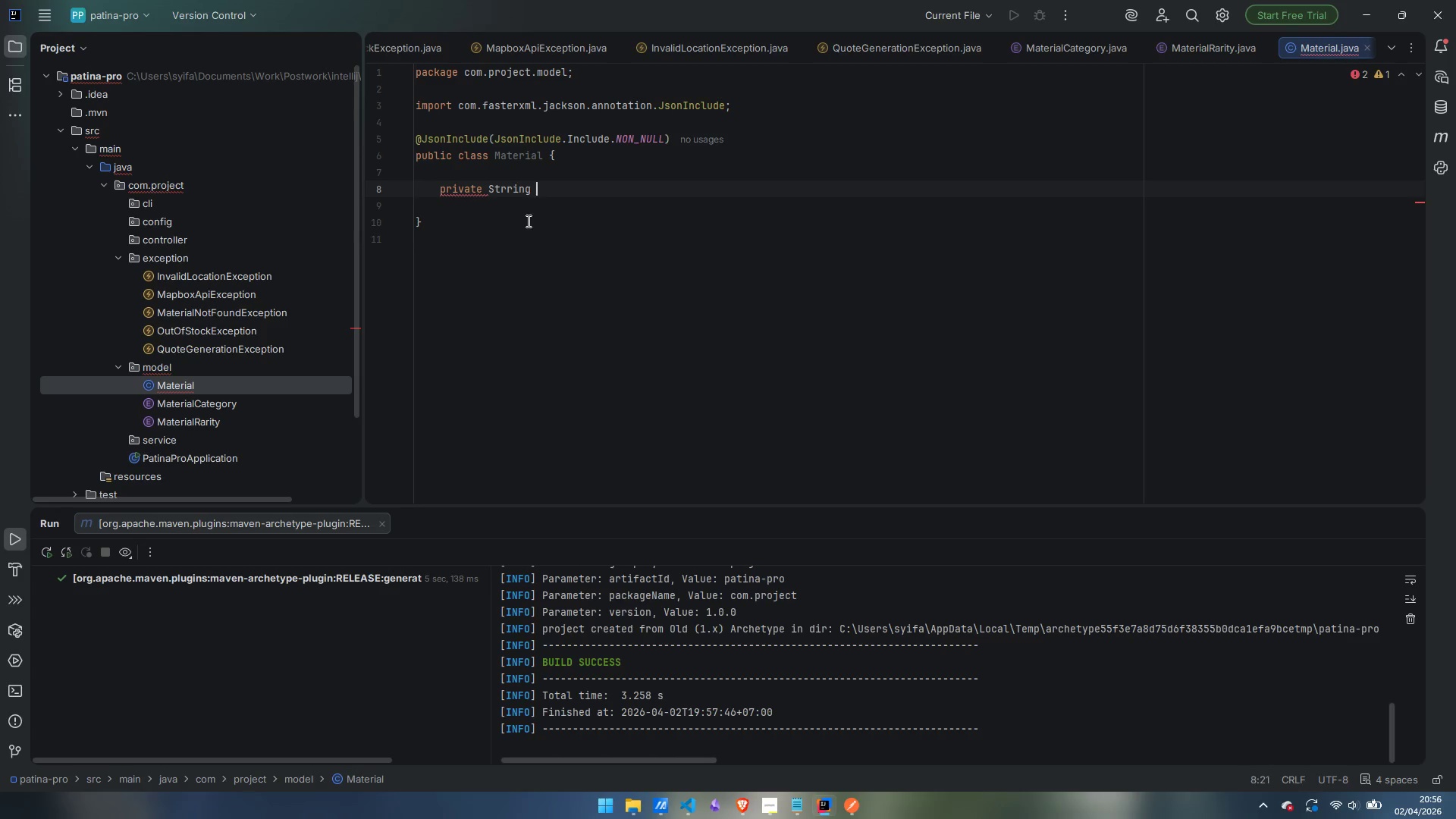 
key(Control+ControlLeft)
 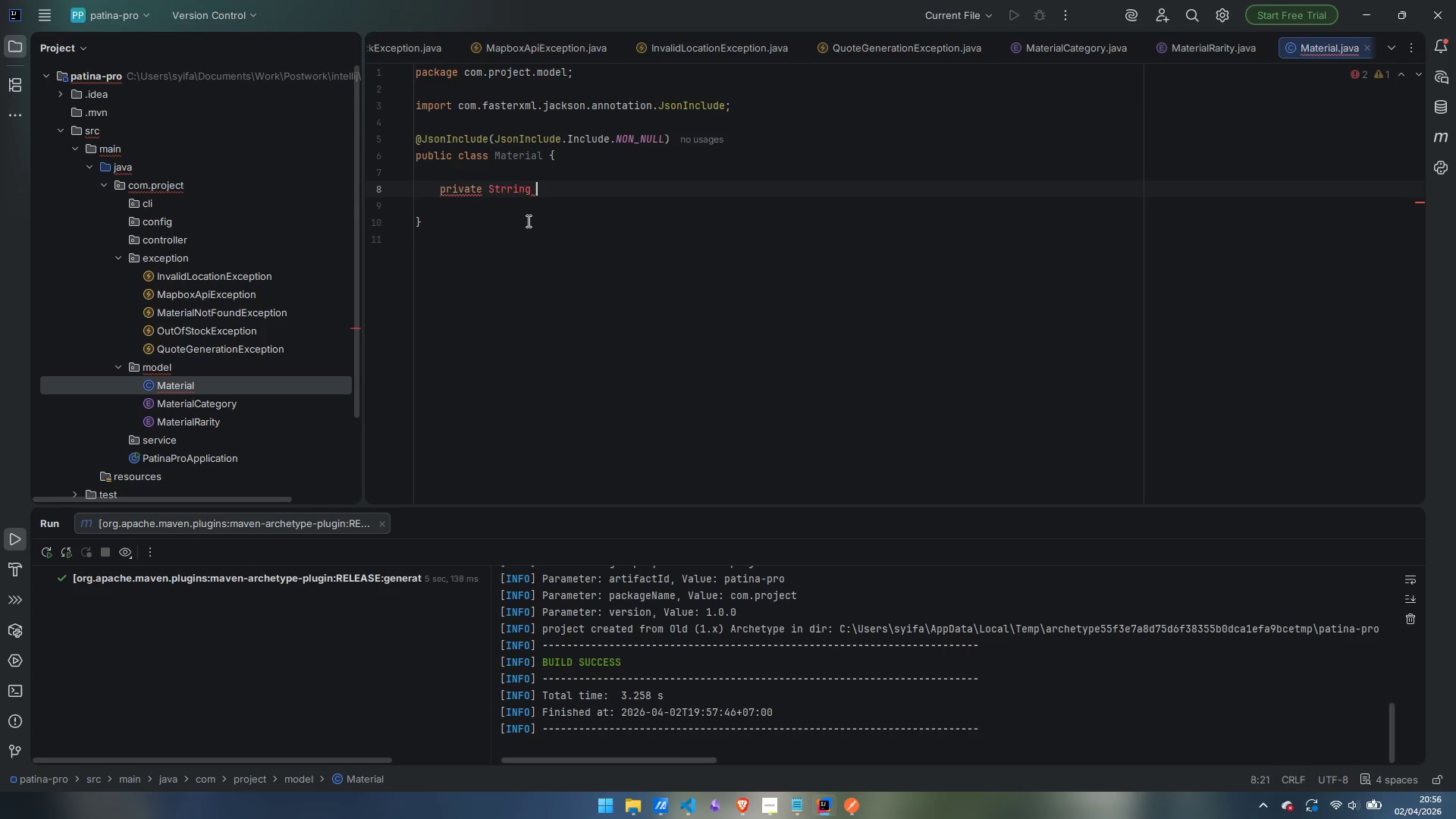 
key(Control+Backspace)
 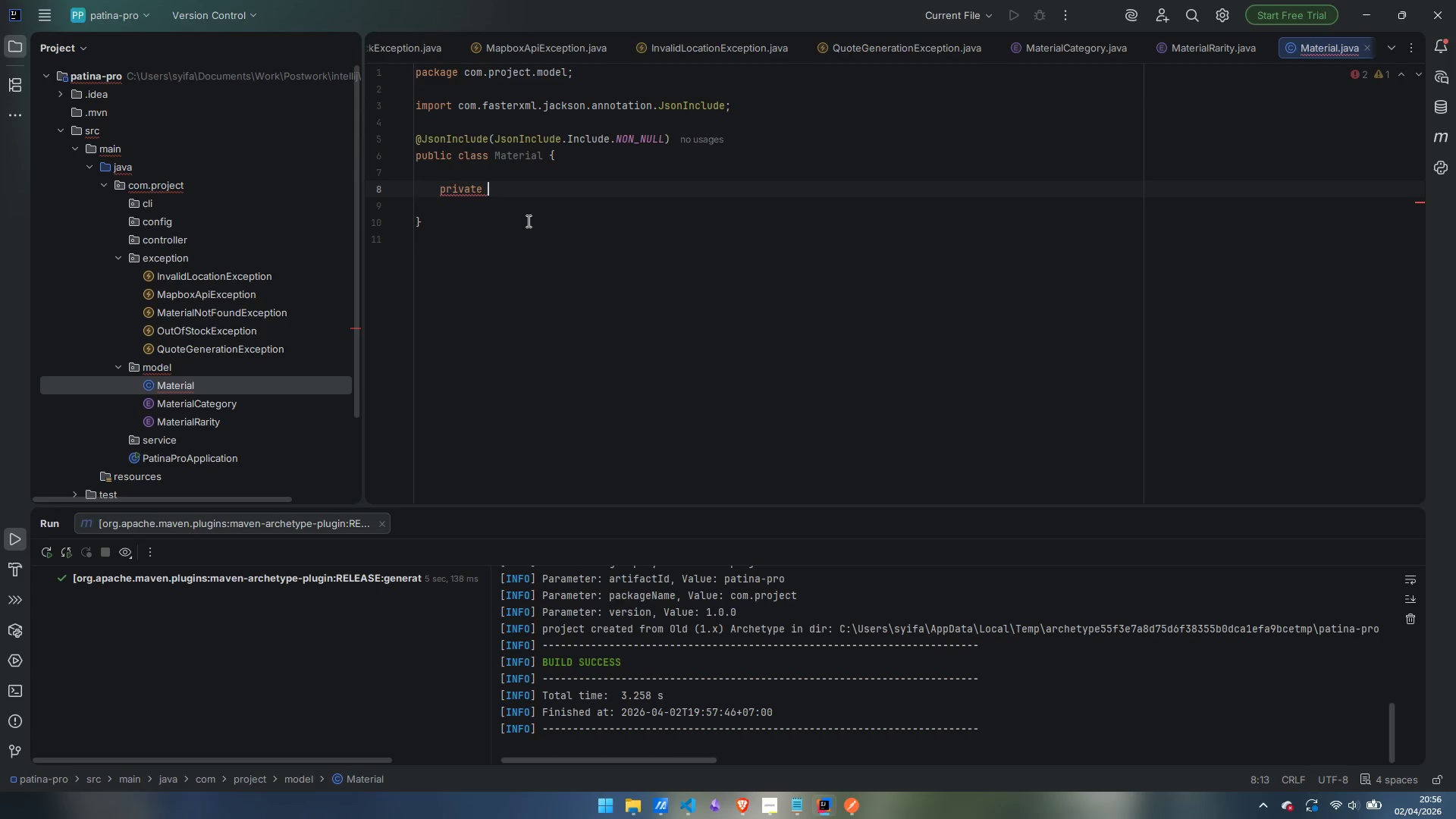 
type(String id;)
 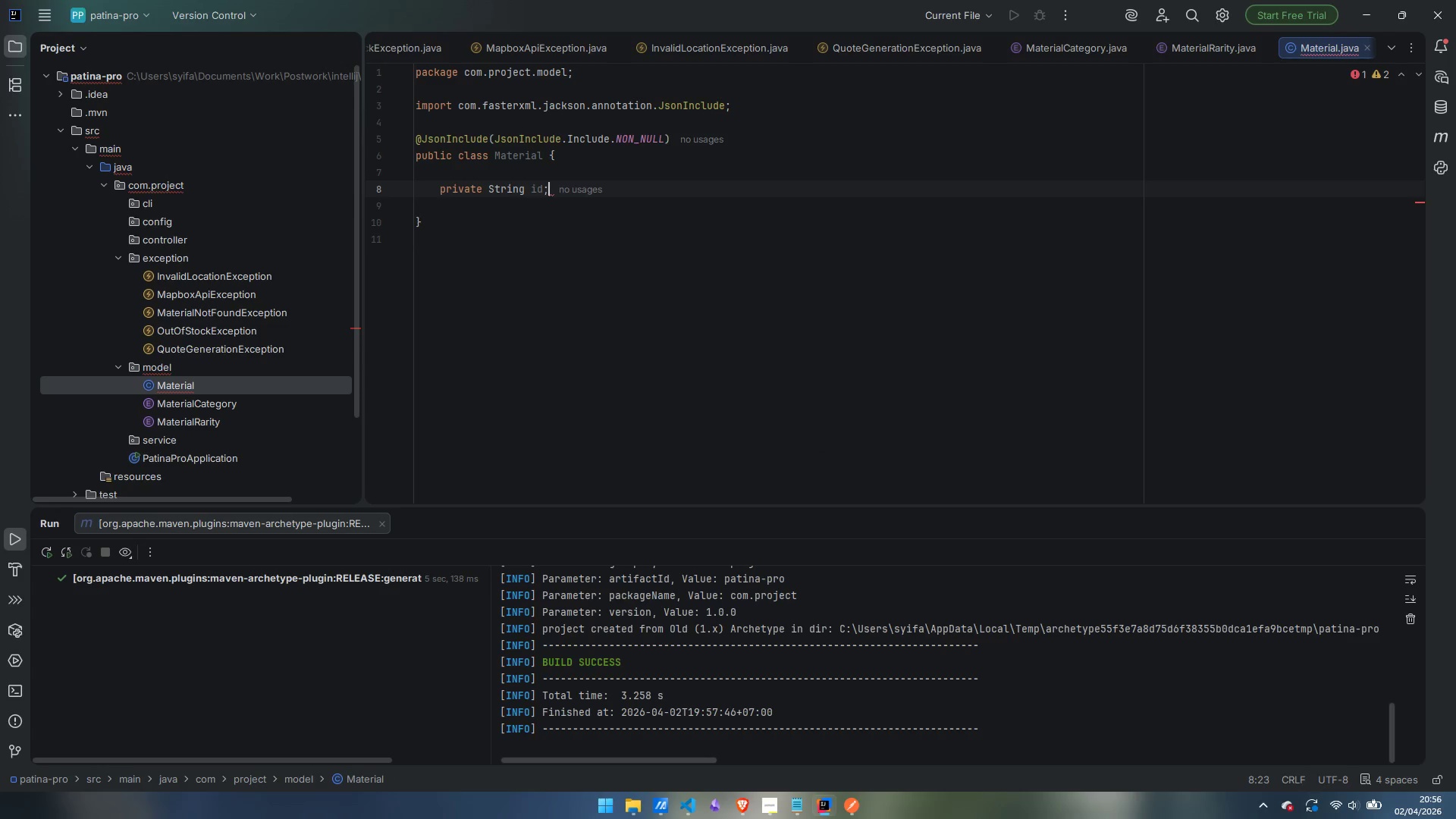 
key(Enter)
 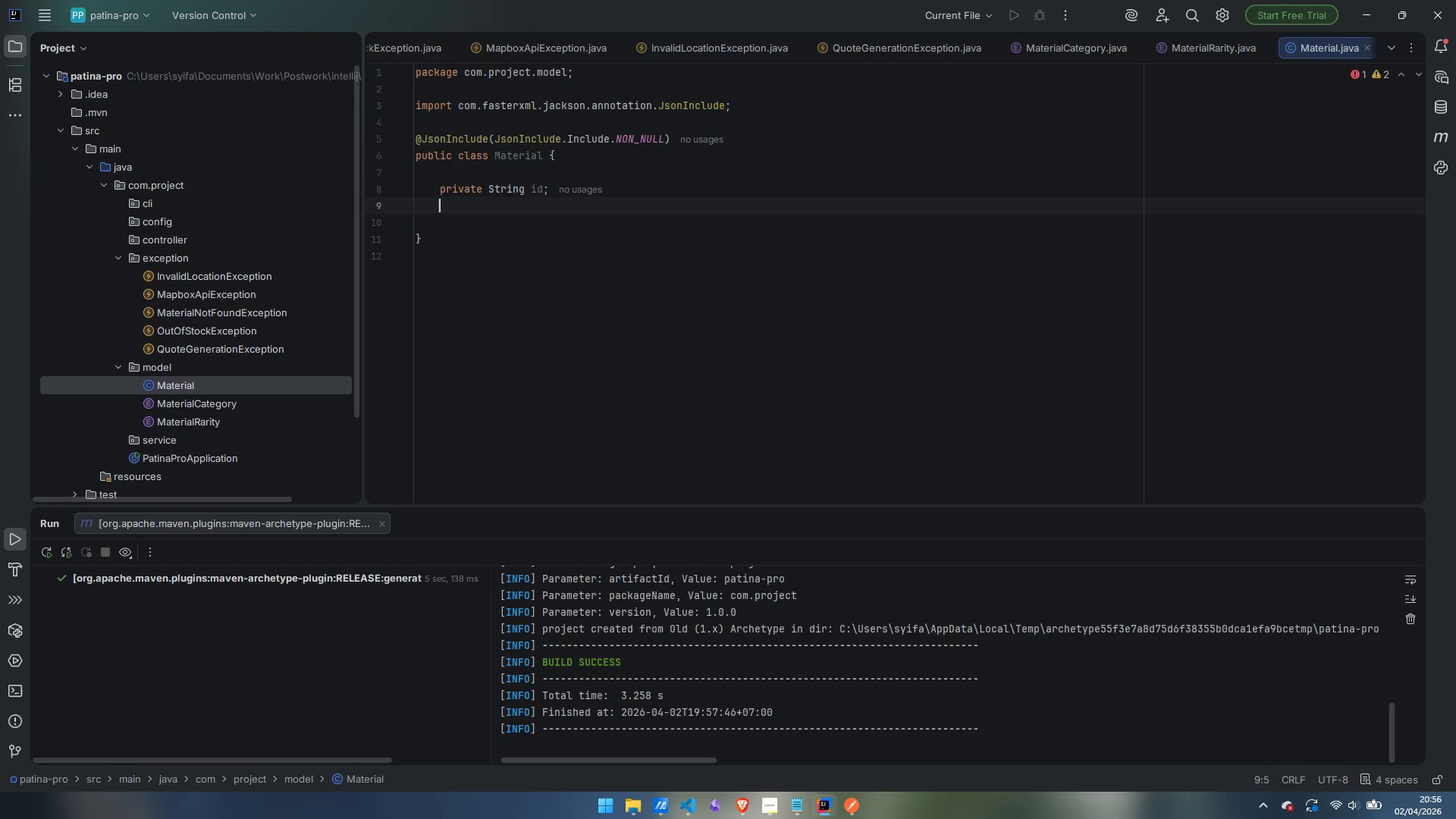 
type(private String name;)
 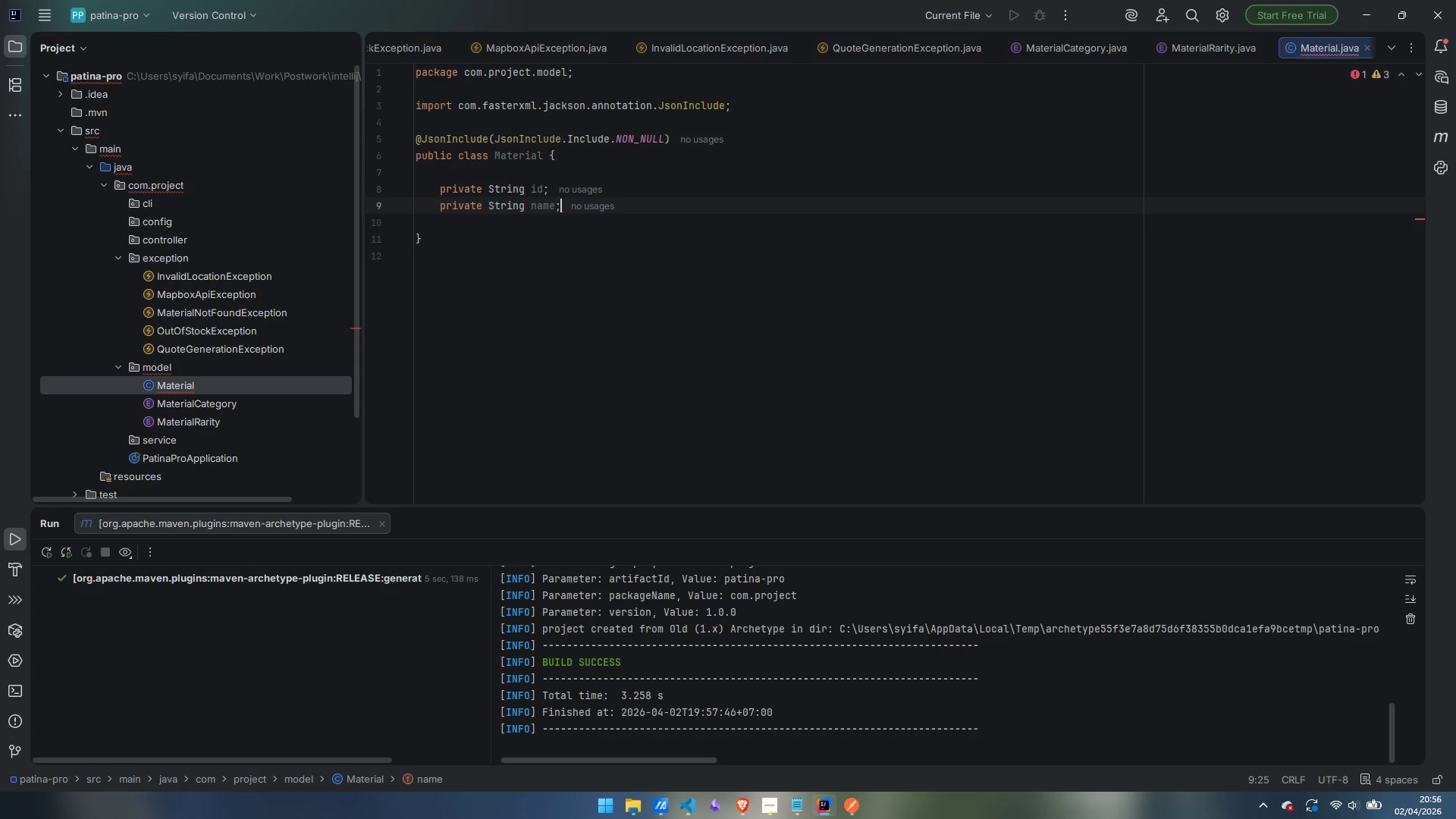 
key(Enter)
 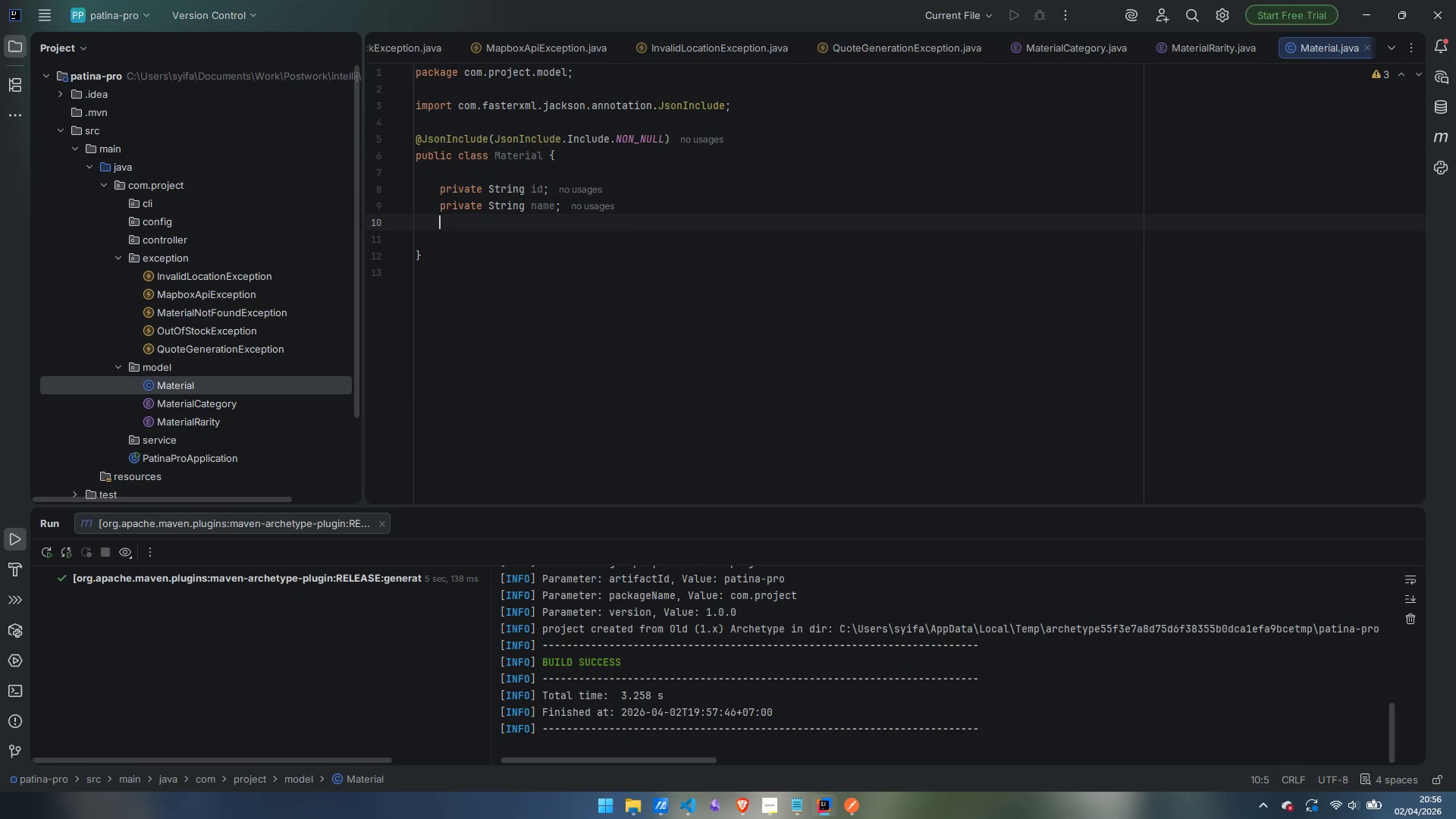 
type(private String manufacturer;)
 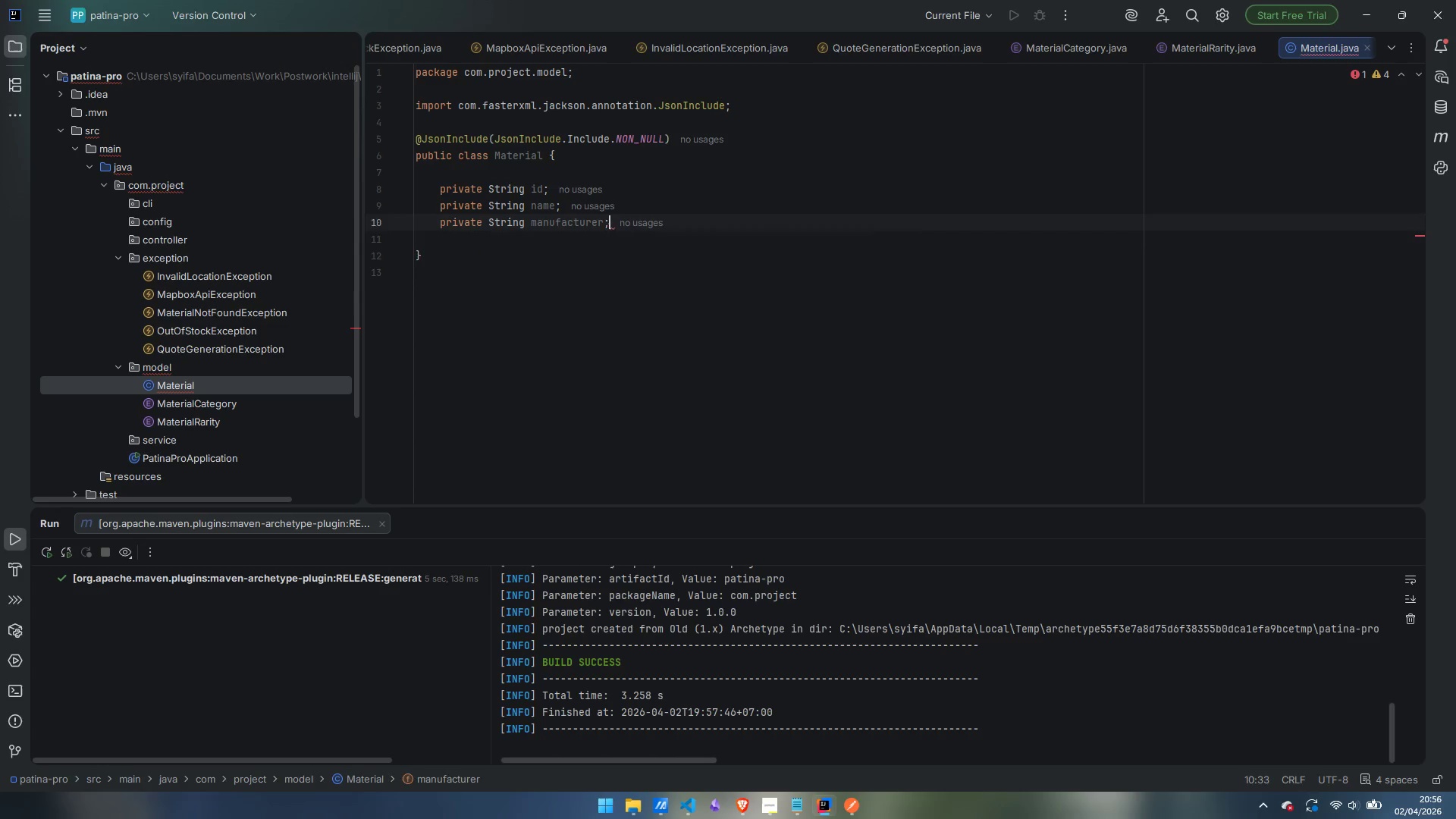 
key(Enter)
 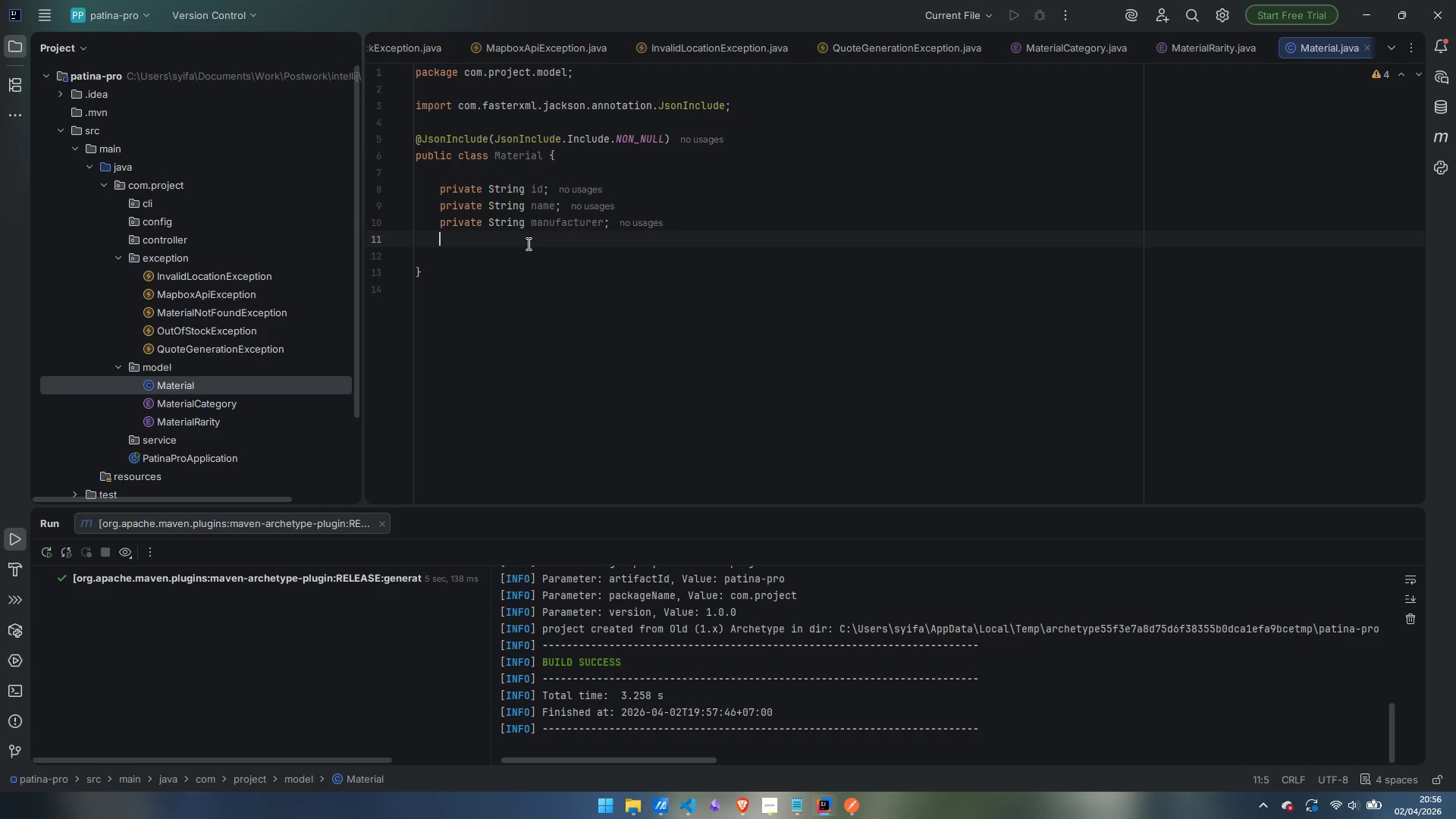 
wait(21.56)
 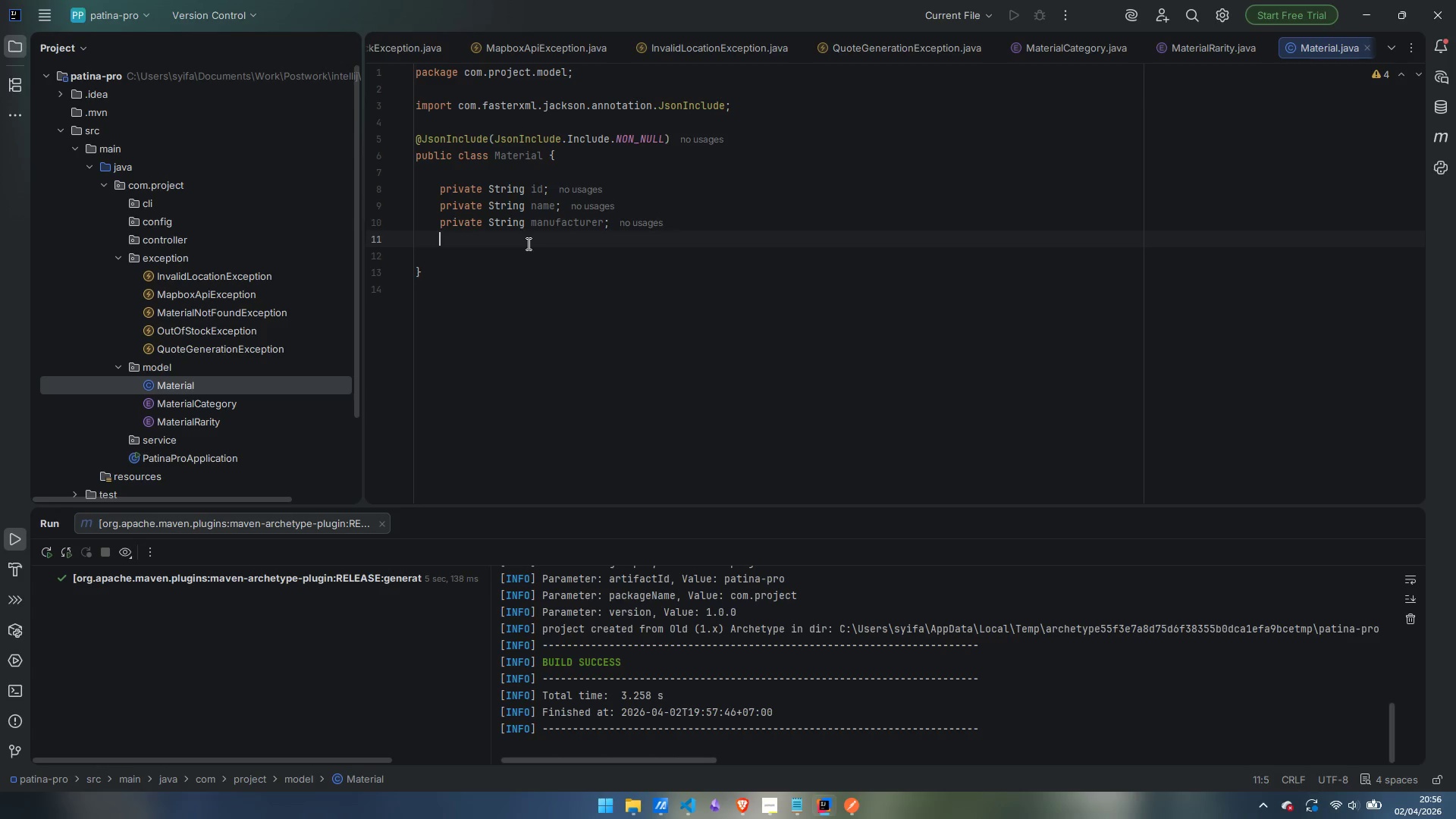 
type(private int periodYear;)
 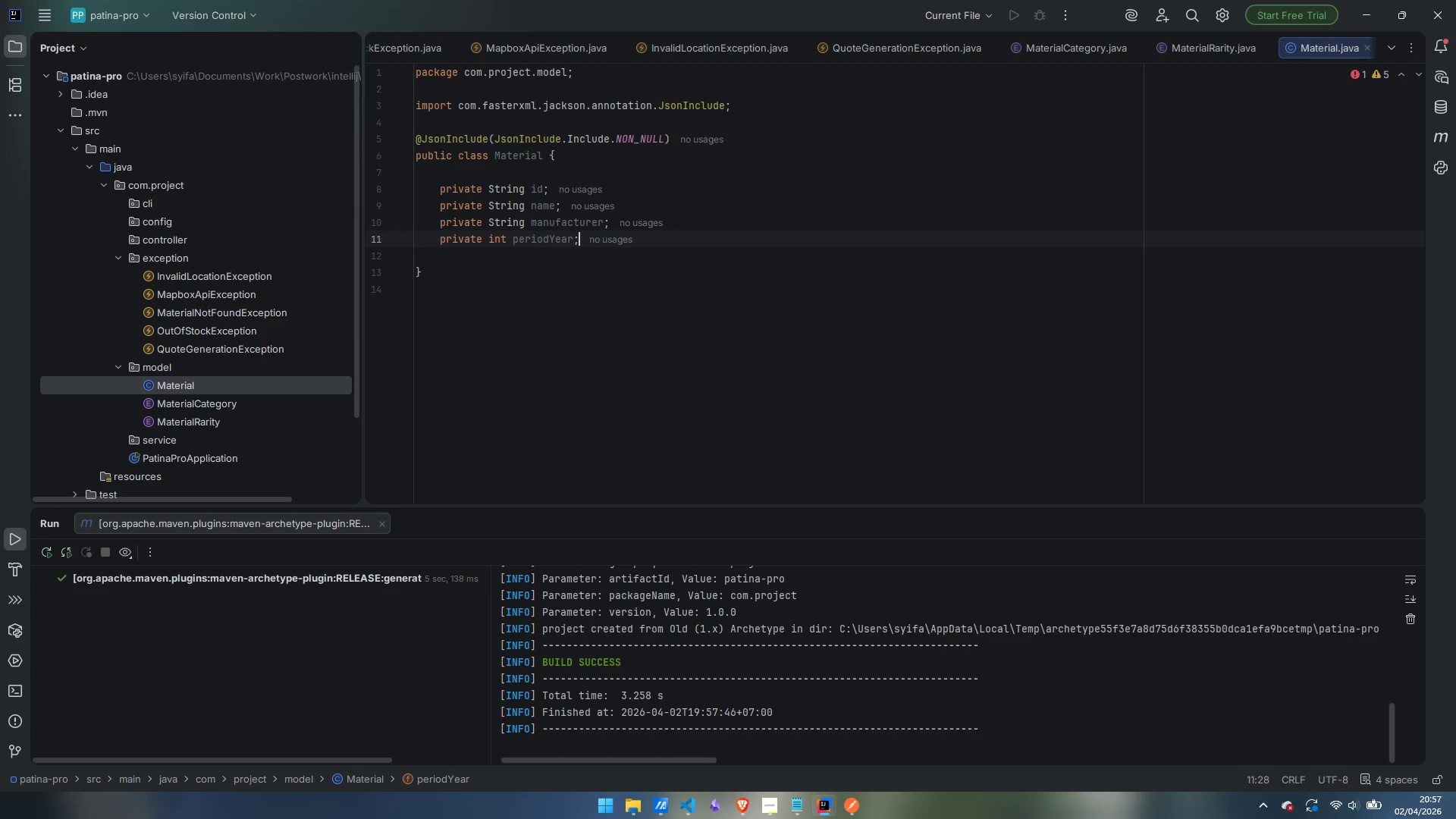 
key(Enter)
 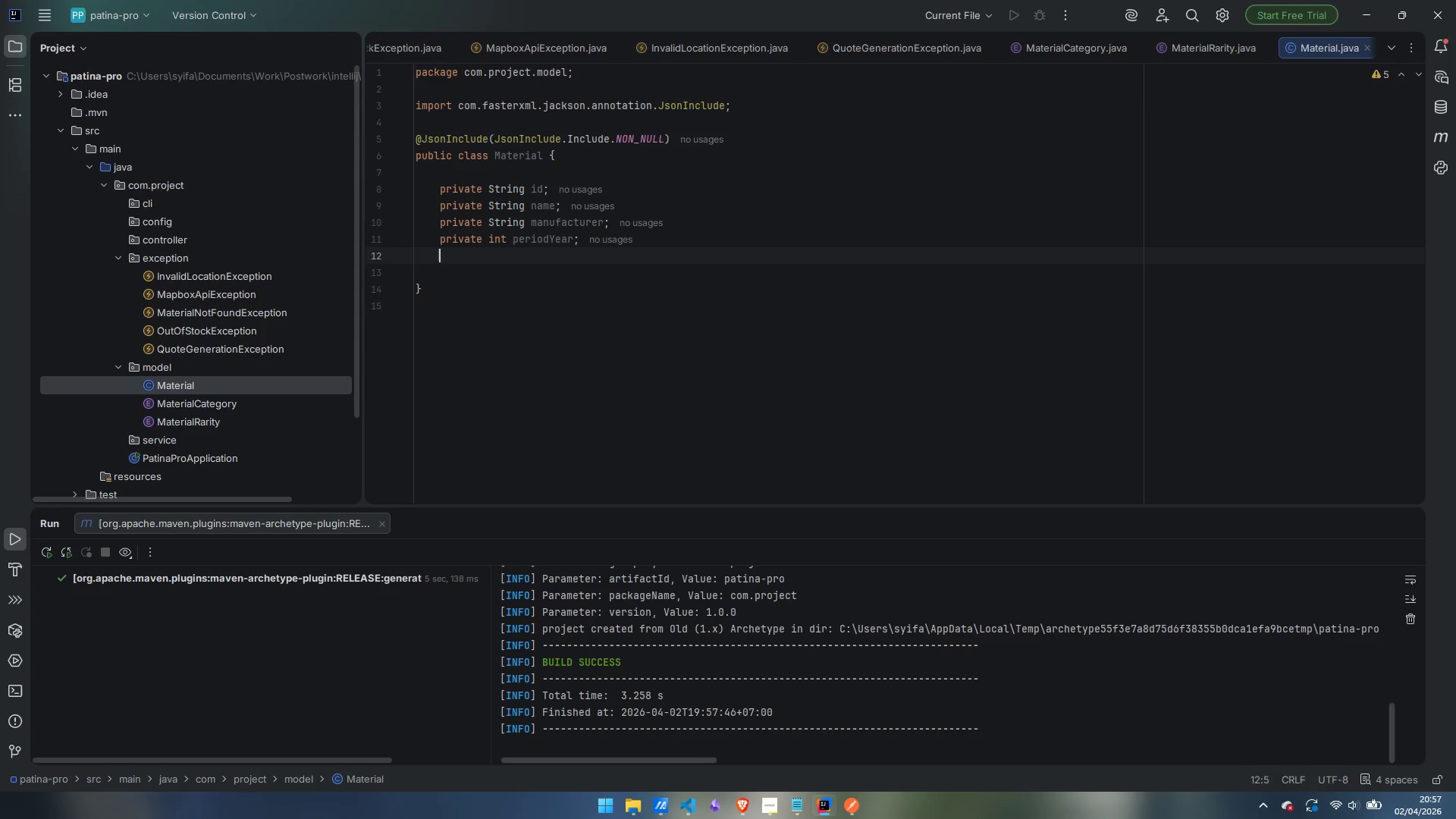 
wait(9.52)
 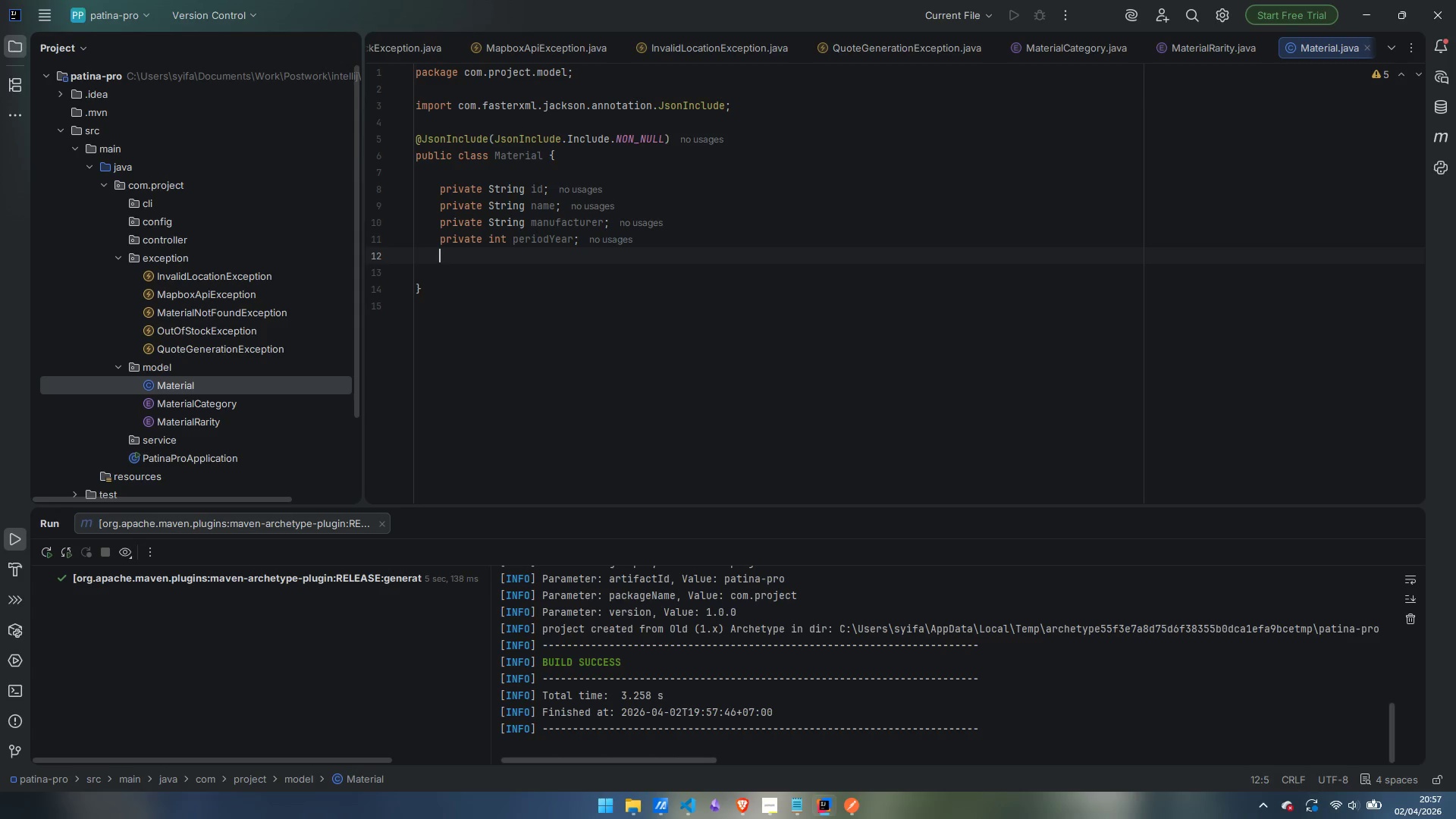 
type(MaterialCa)
 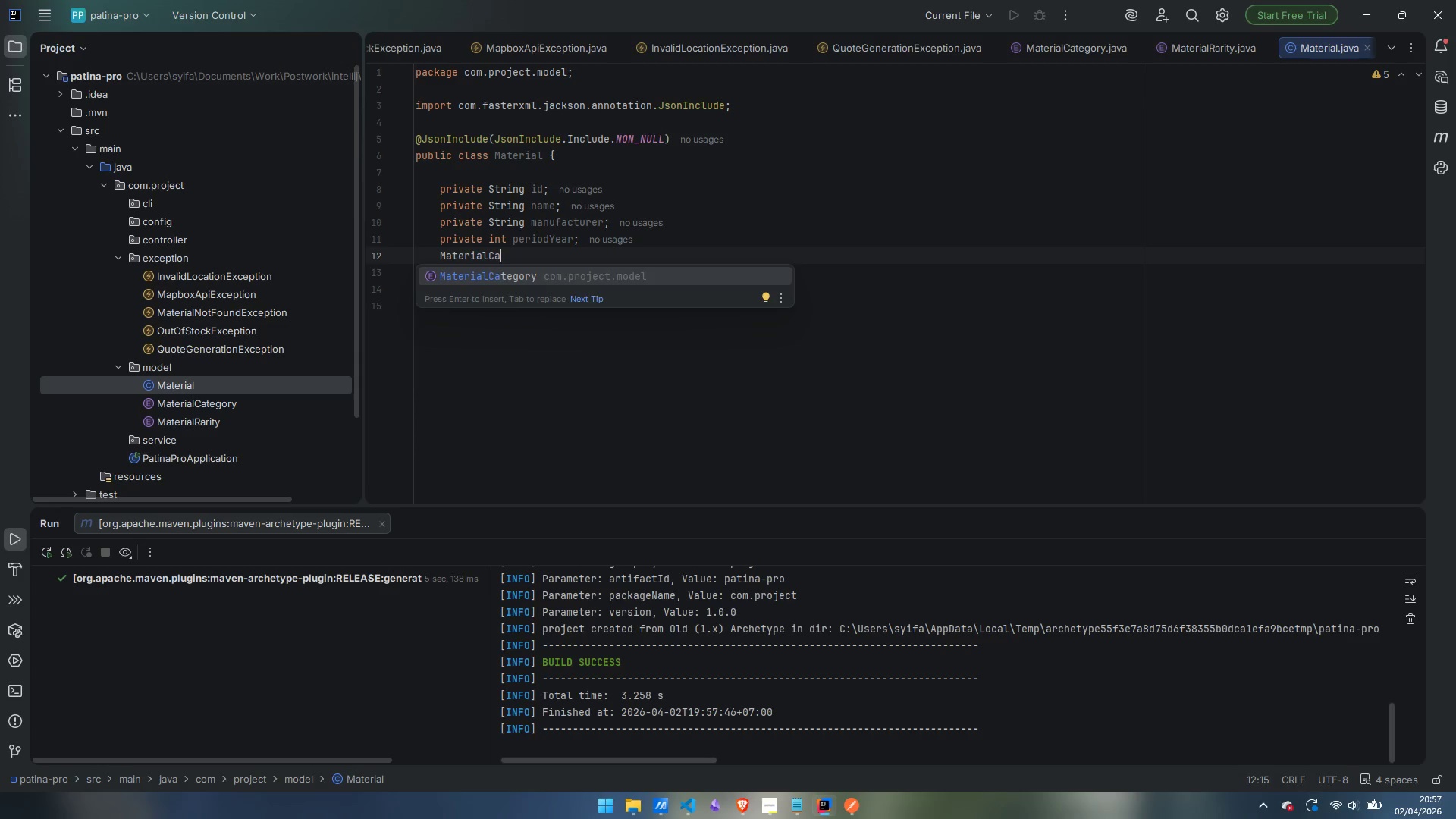 
key(Control+ControlLeft)
 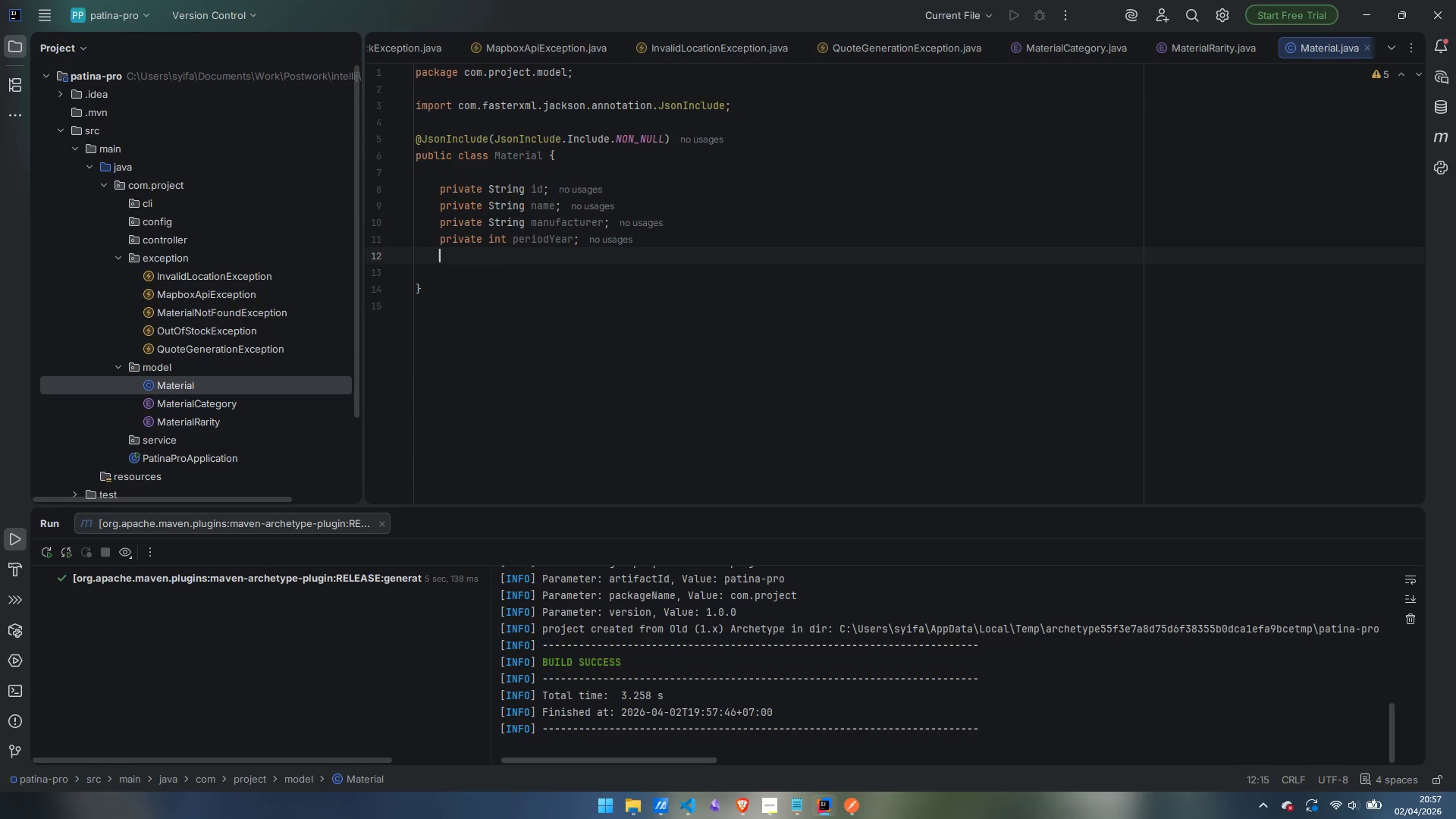 
key(Control+Backspace)
 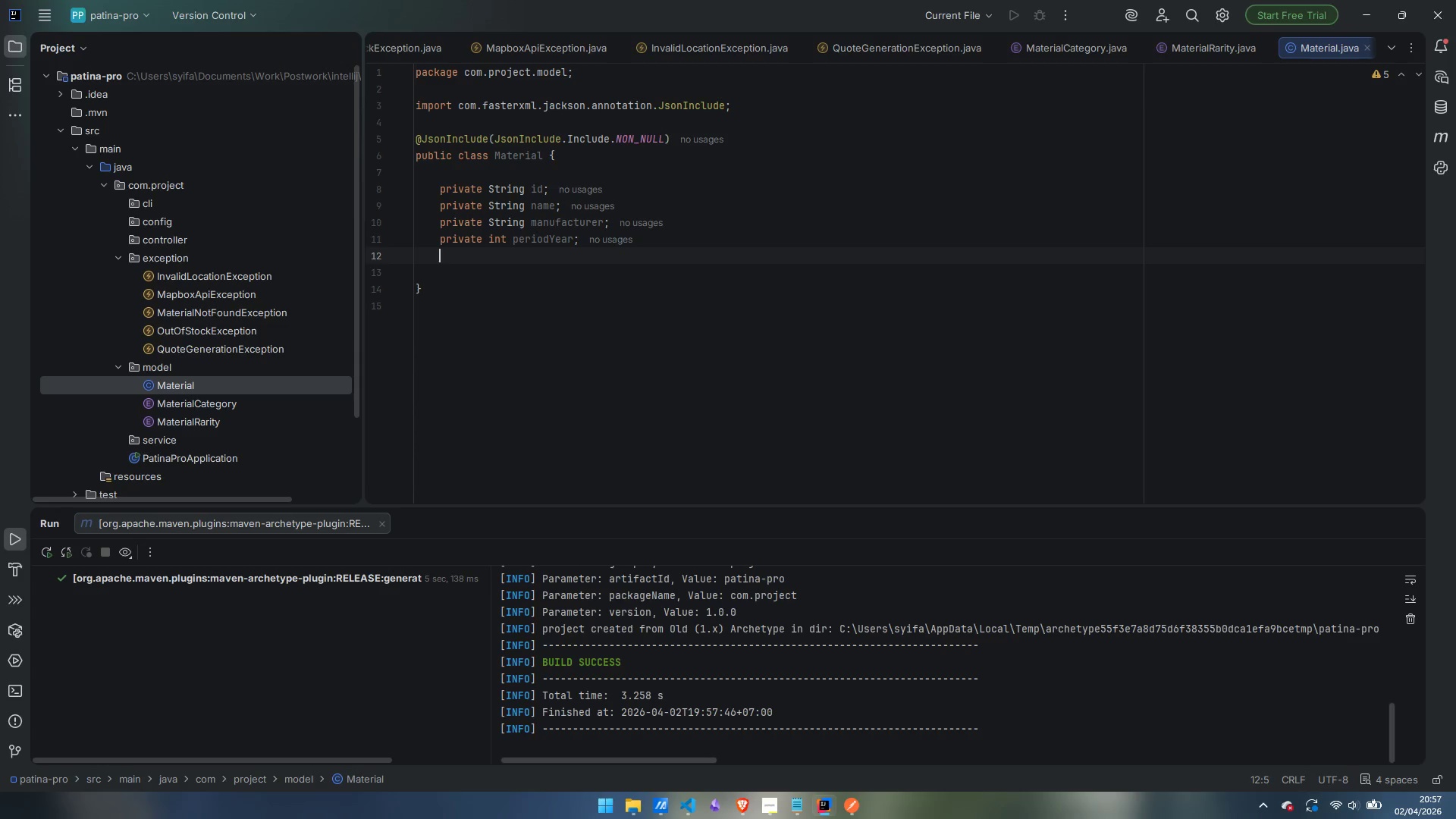 
type(private MaterialCategoty)
key(Backspace)
key(Backspace)
type(ry)
 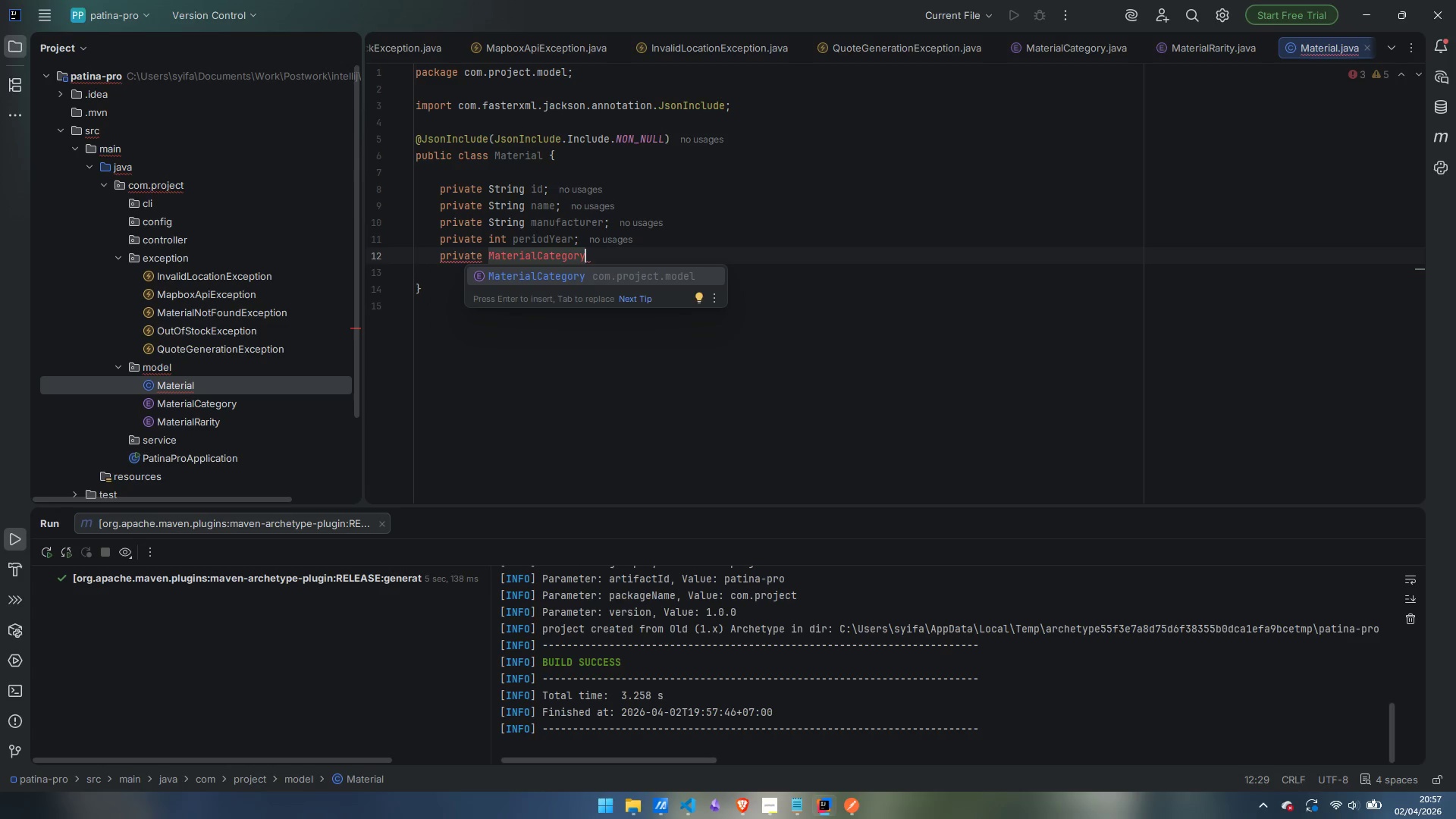 
key(Enter)
 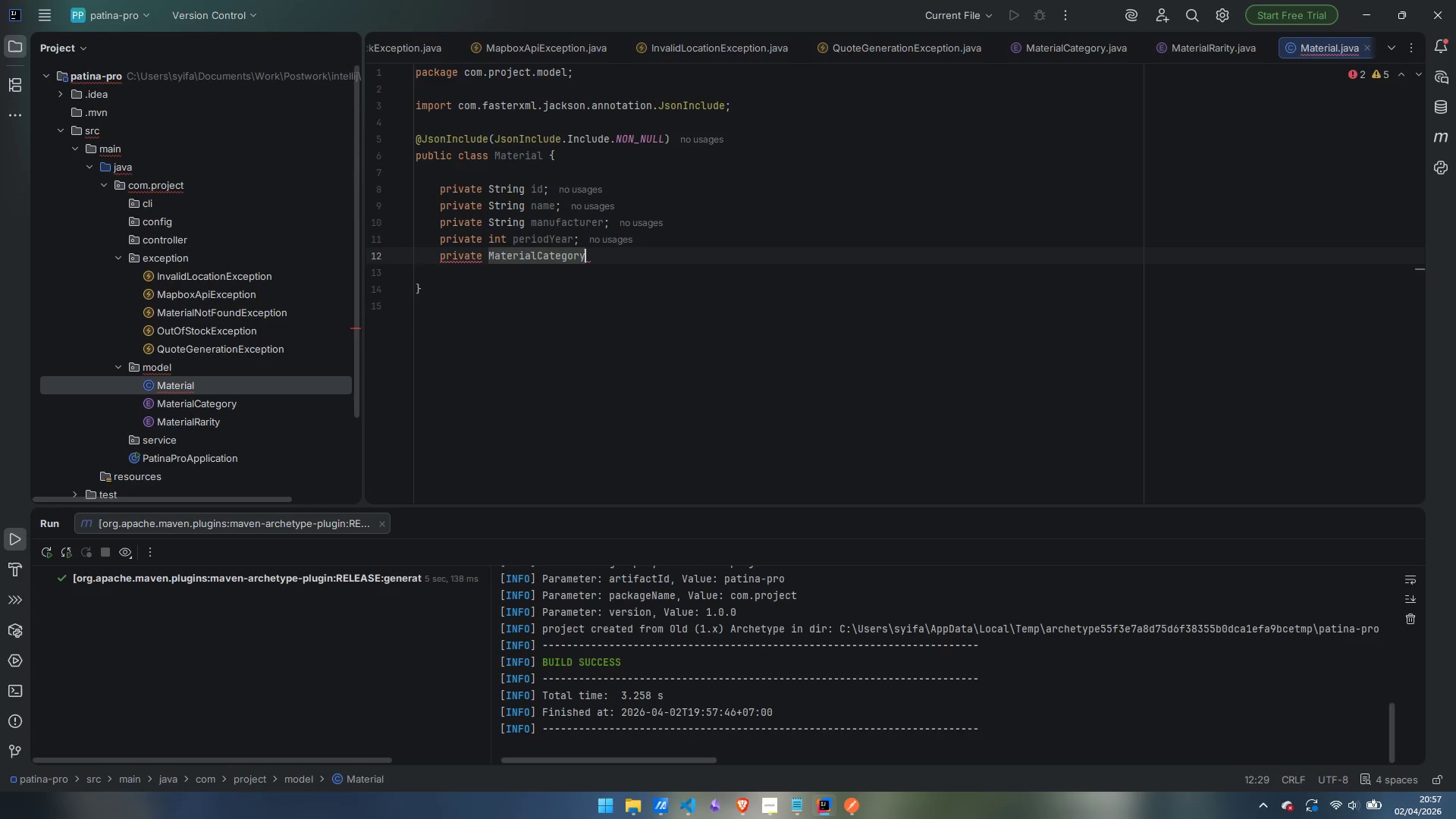 
type( va)
key(Backspace)
key(Backspace)
type(catefoty)
key(Backspace)
key(Backspace)
key(Backspace)
key(Backspace)
type(gory;)
 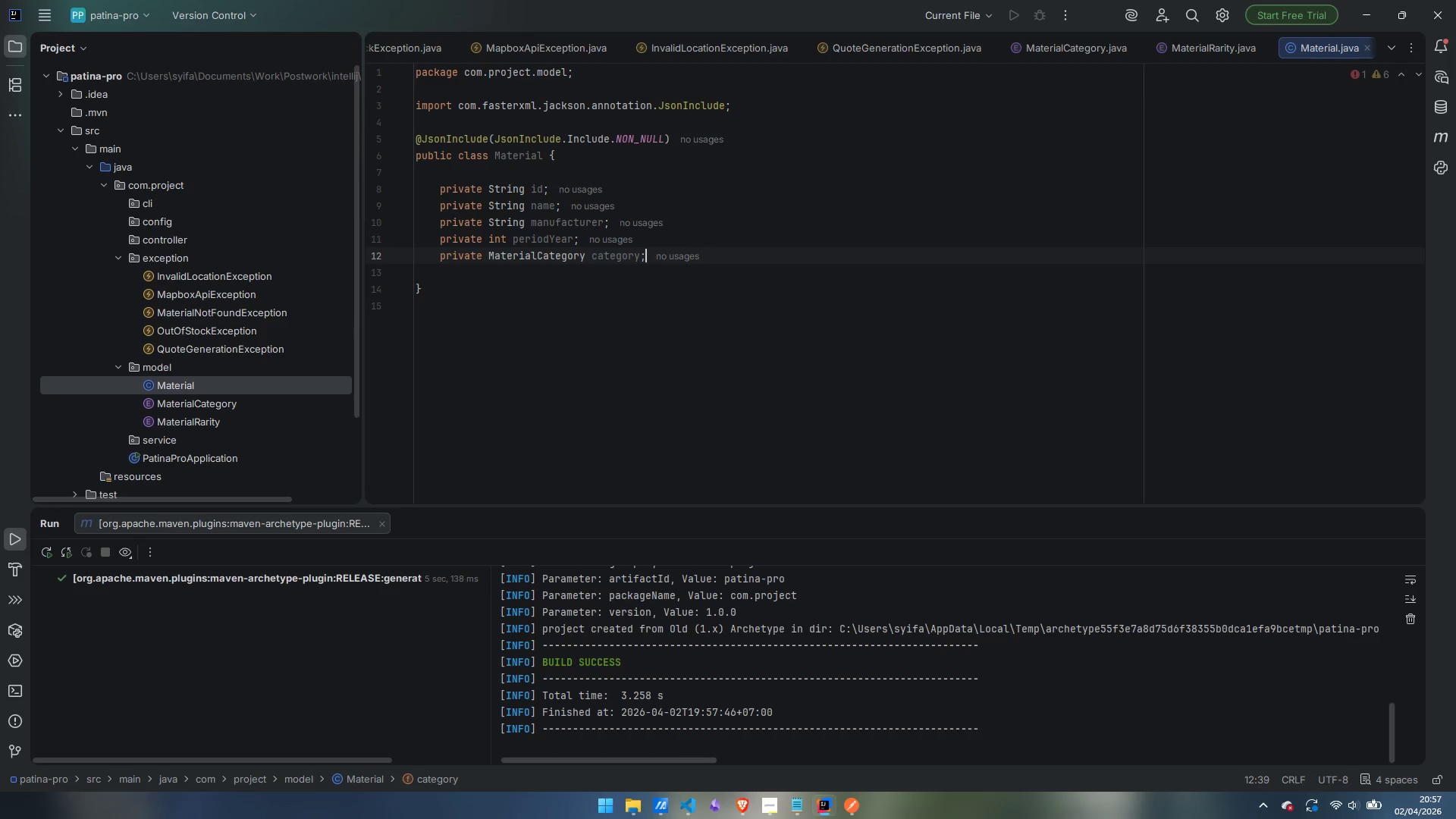 
key(Enter)
 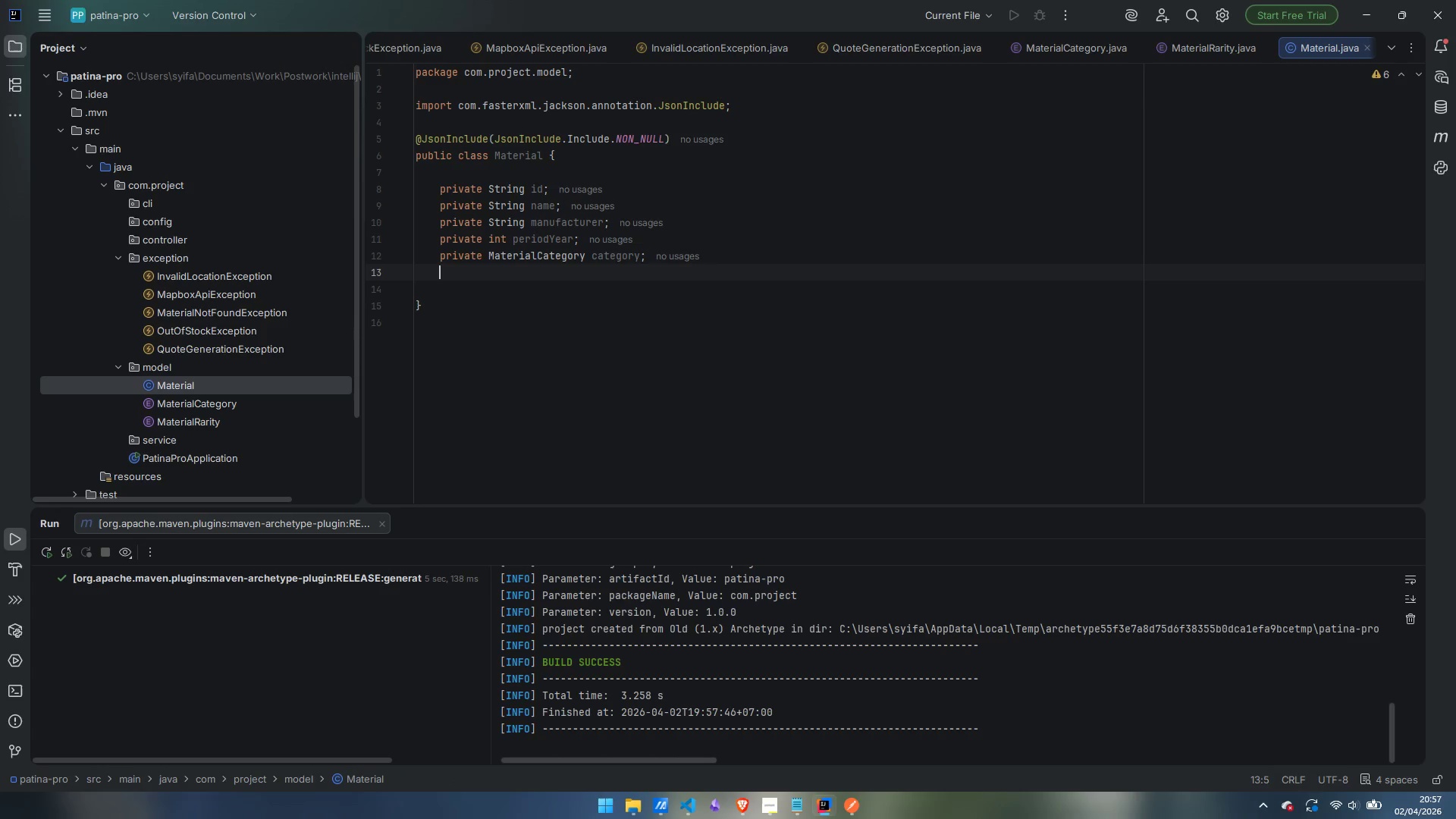 
wait(8.53)
 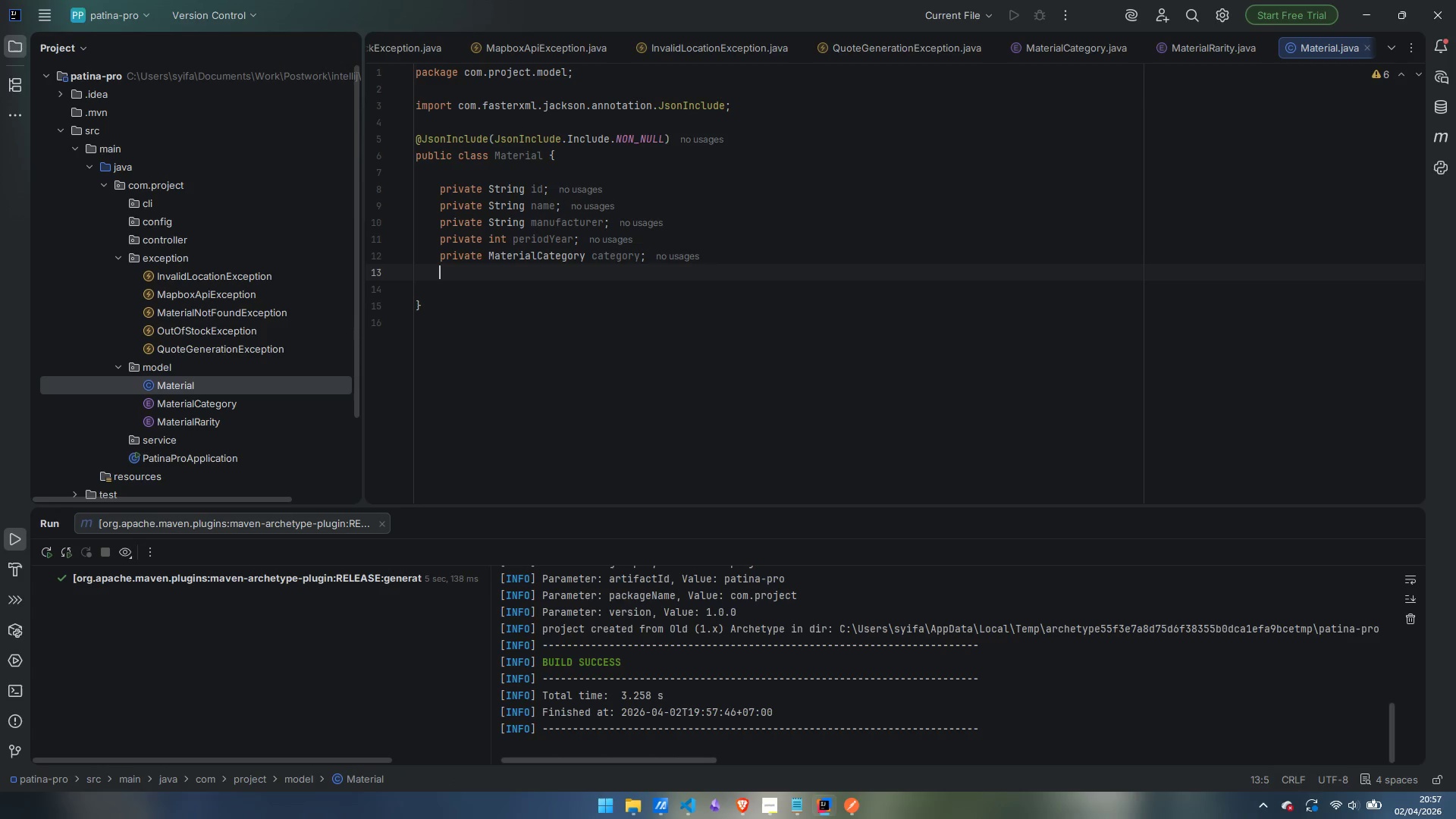 
type(private MaterialRariry)
key(Backspace)
key(Backspace)
type(ty)
 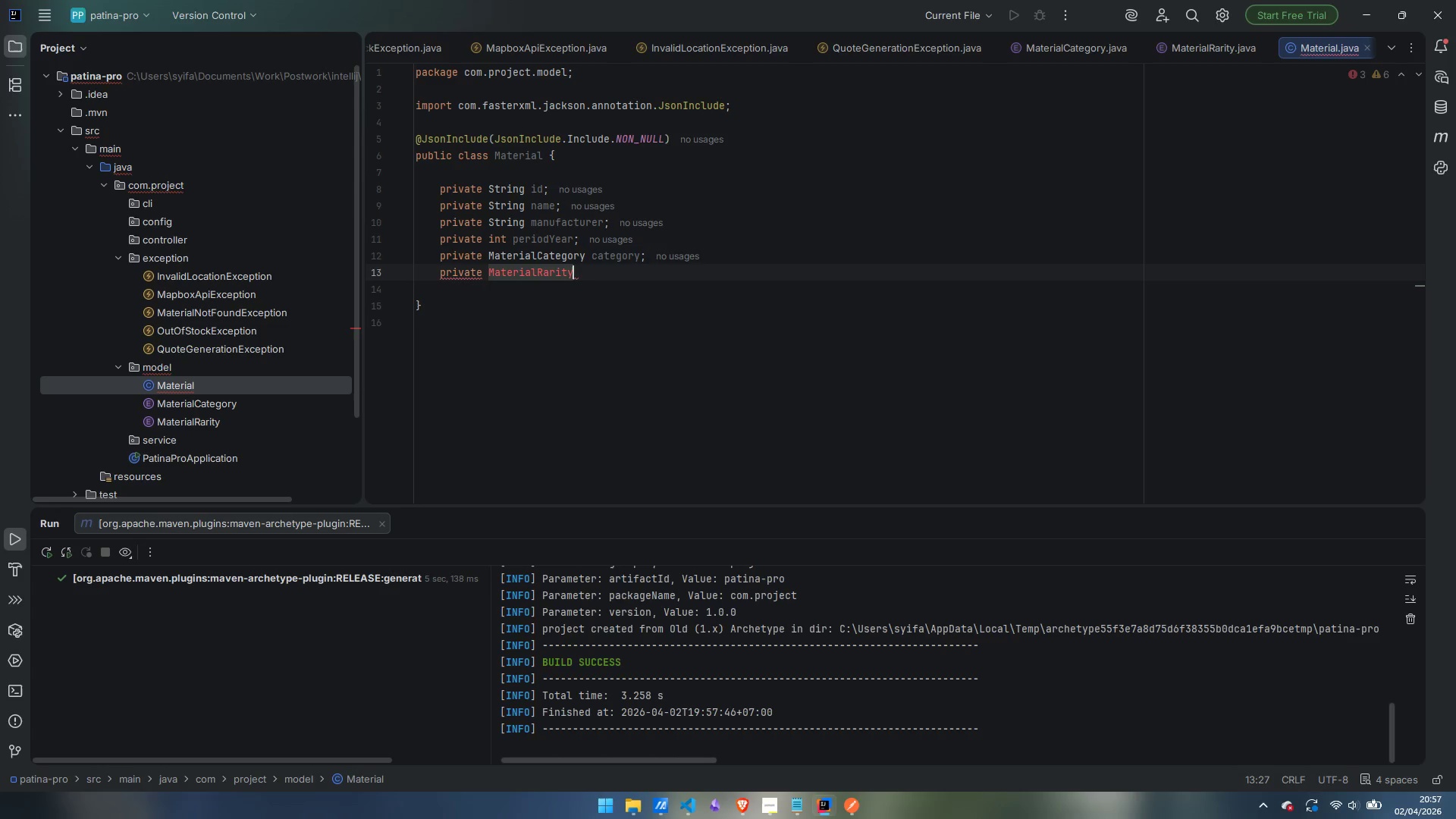 
key(Enter)
 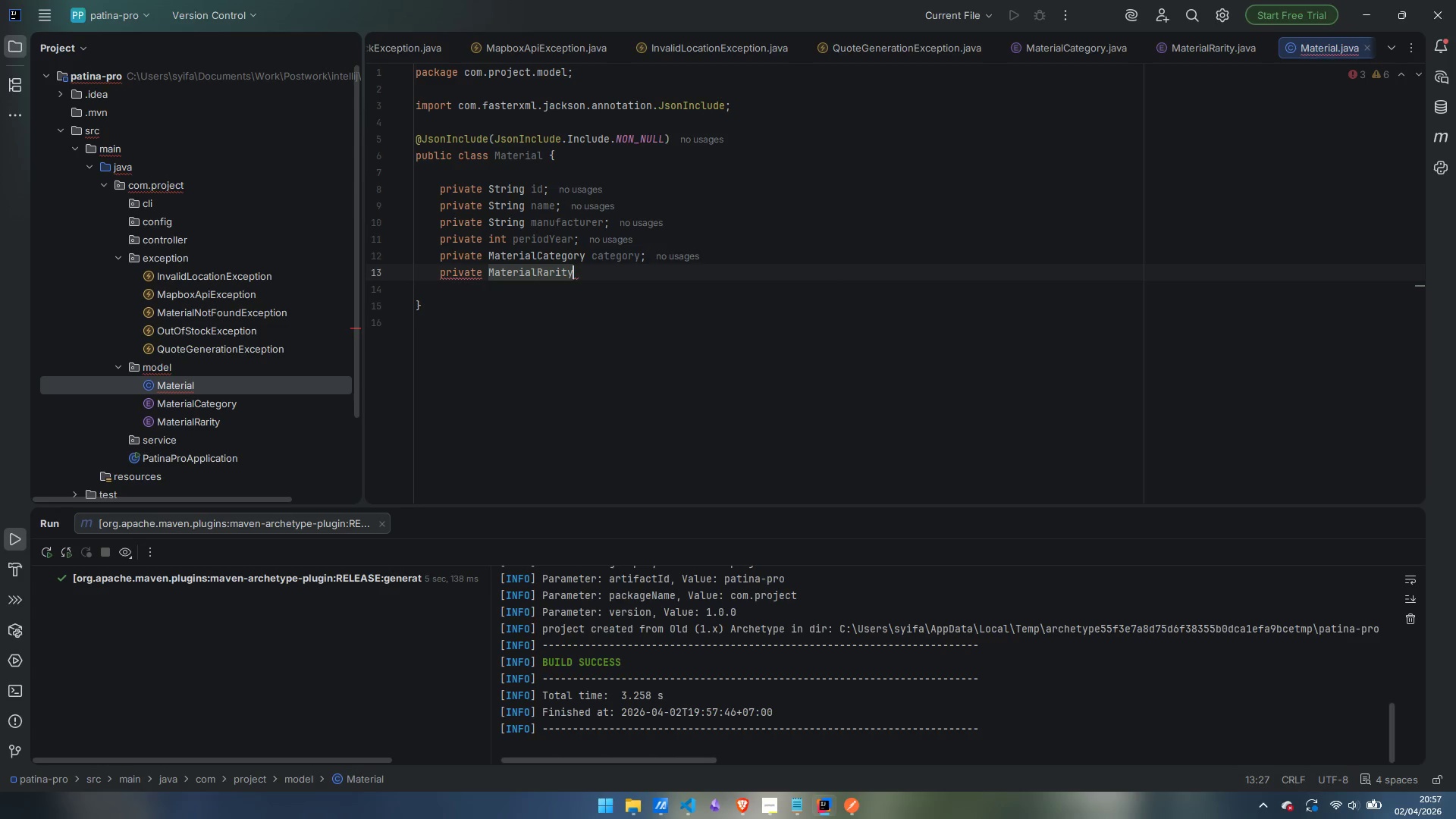 
type( rarity;)
 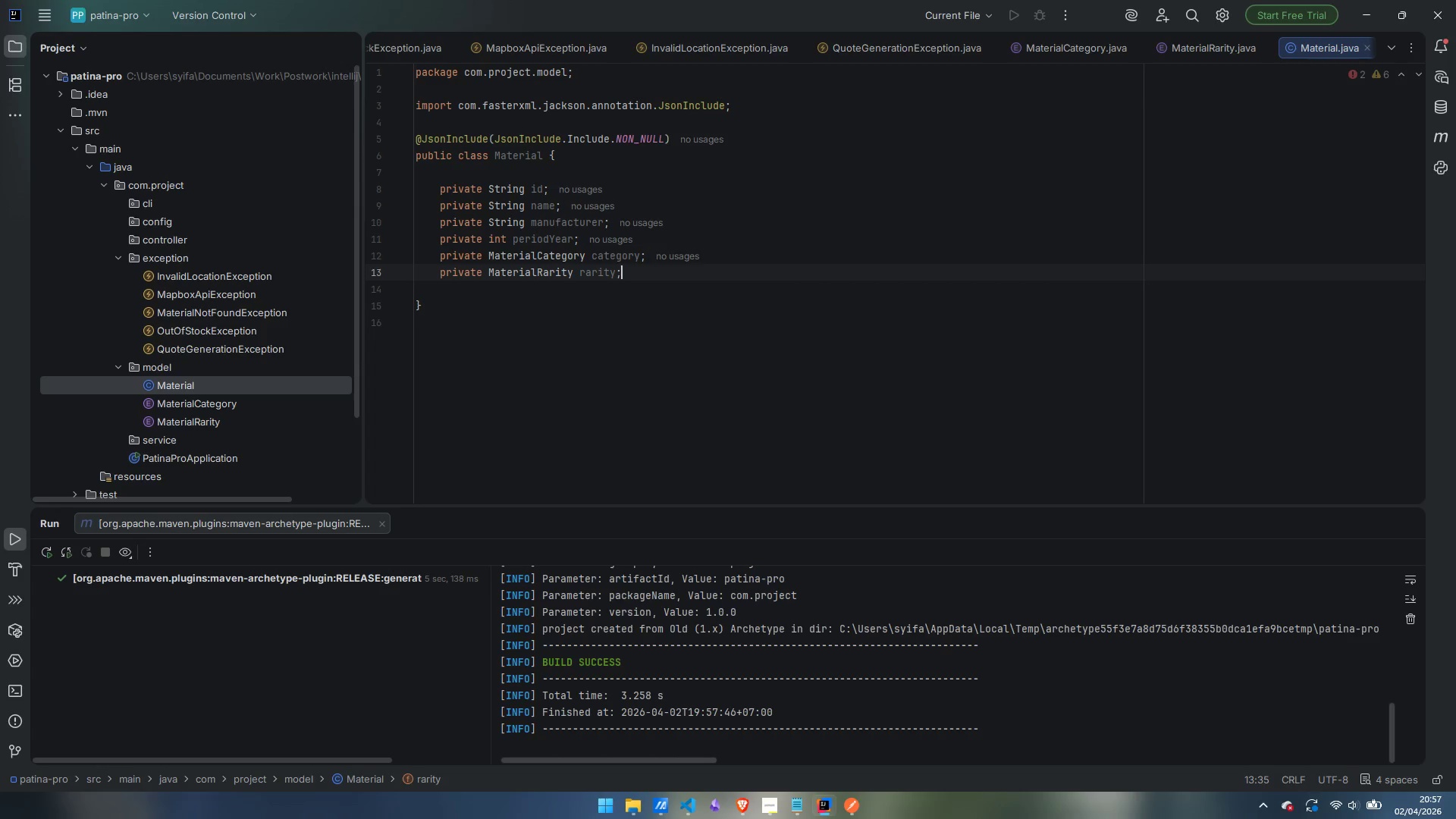 
key(Enter)
 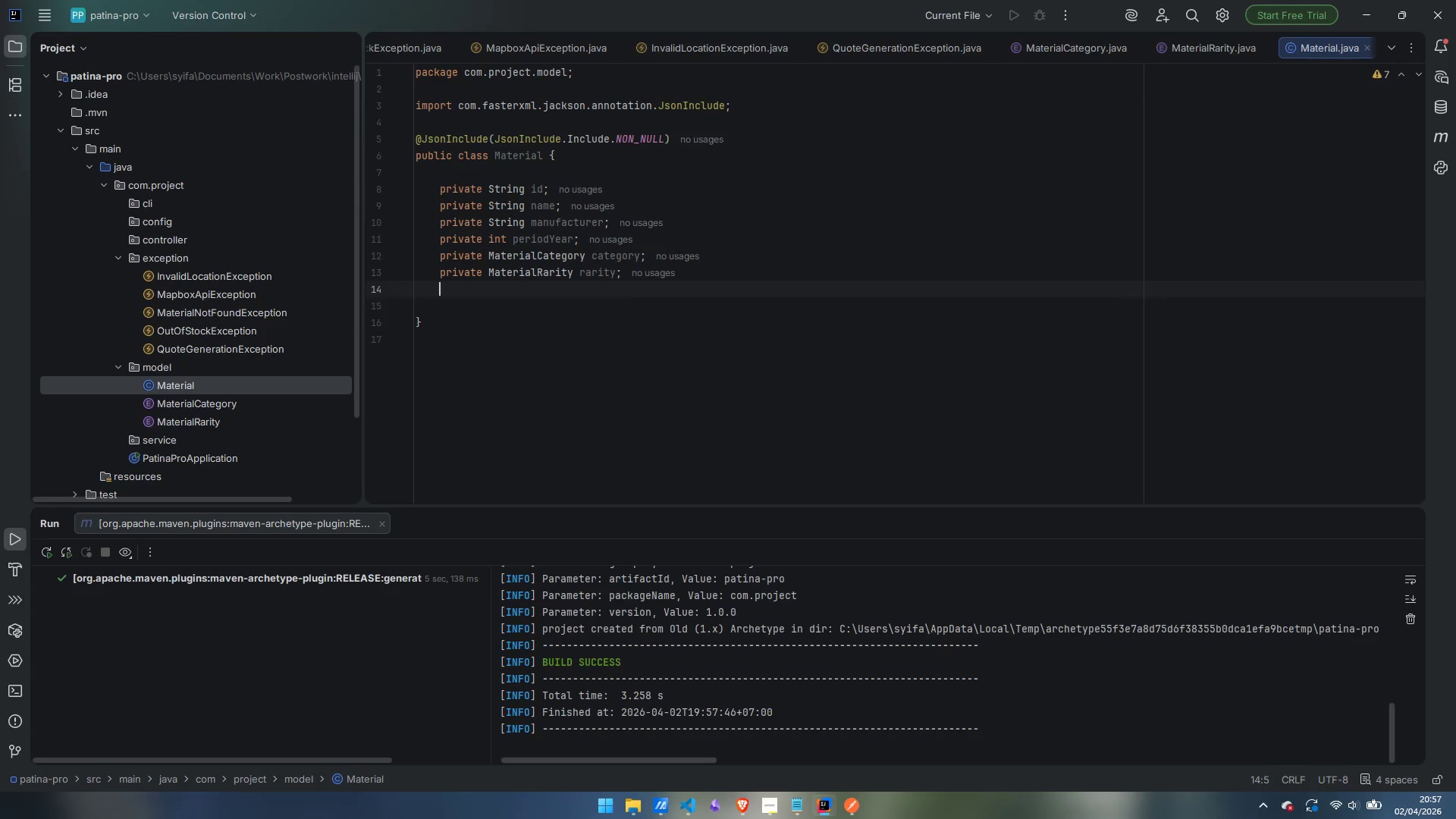 
type(private double pricePerYard;)
 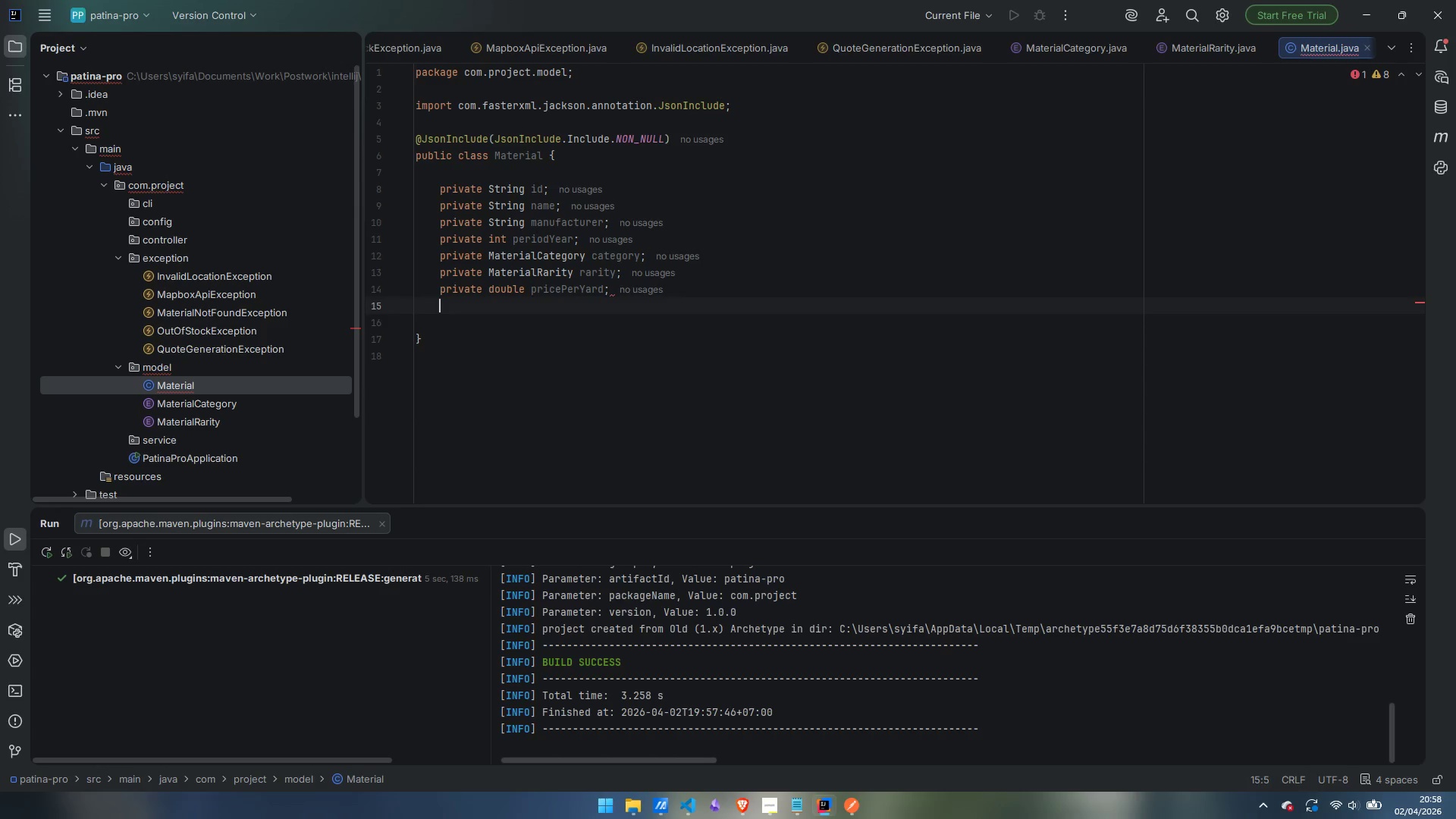 
 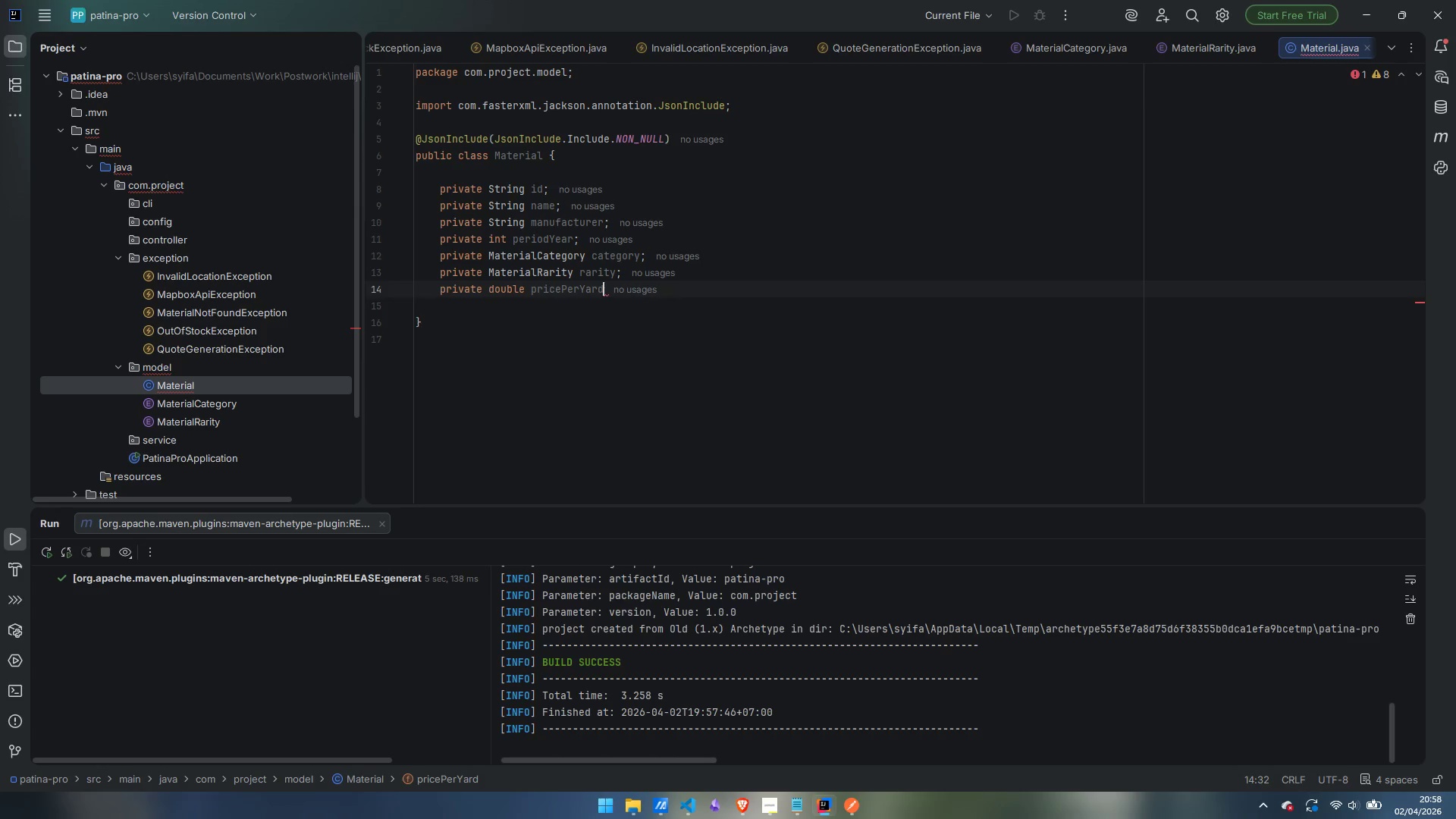 
key(Enter)
 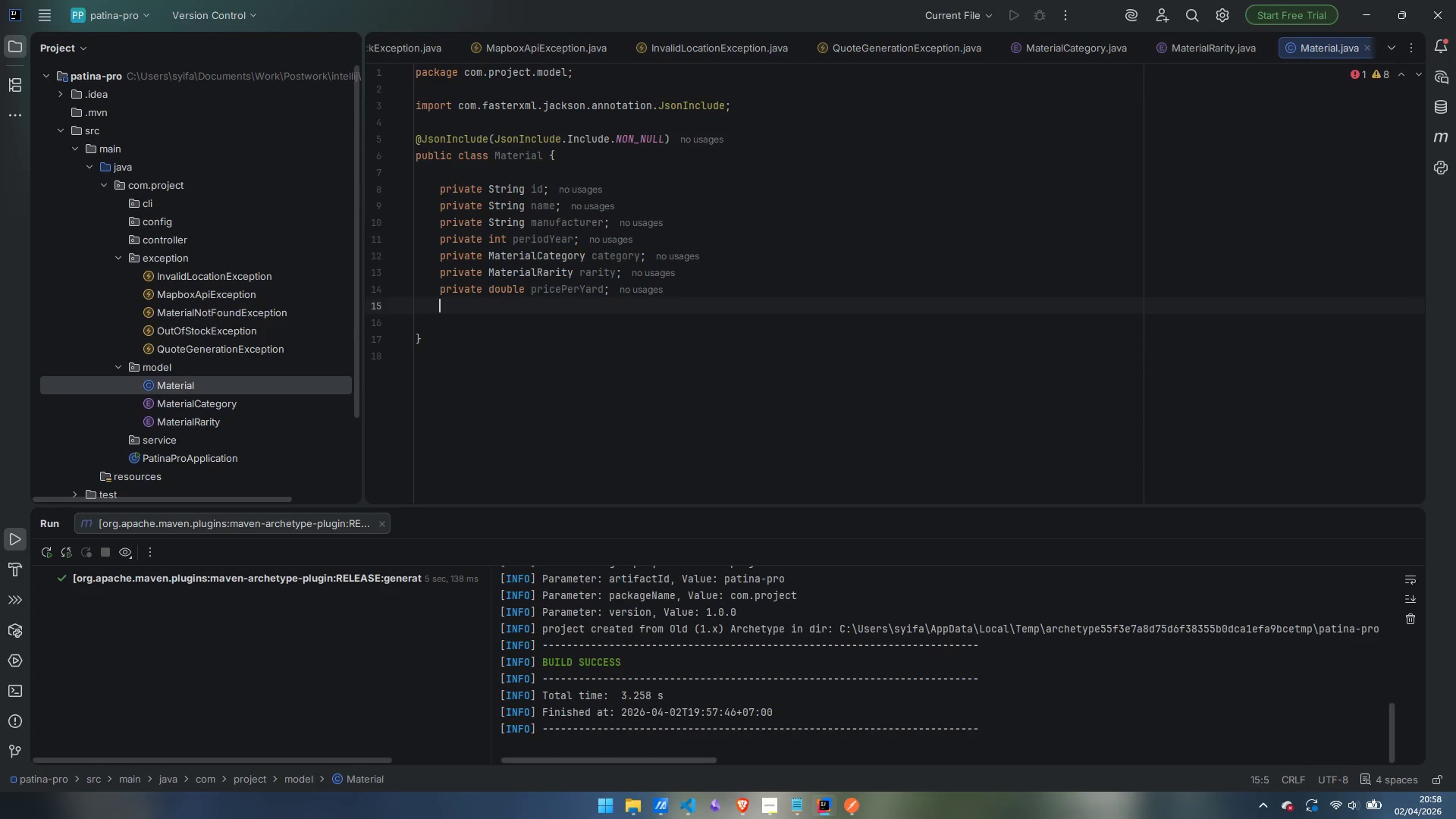 
type(private double stockYards;)
 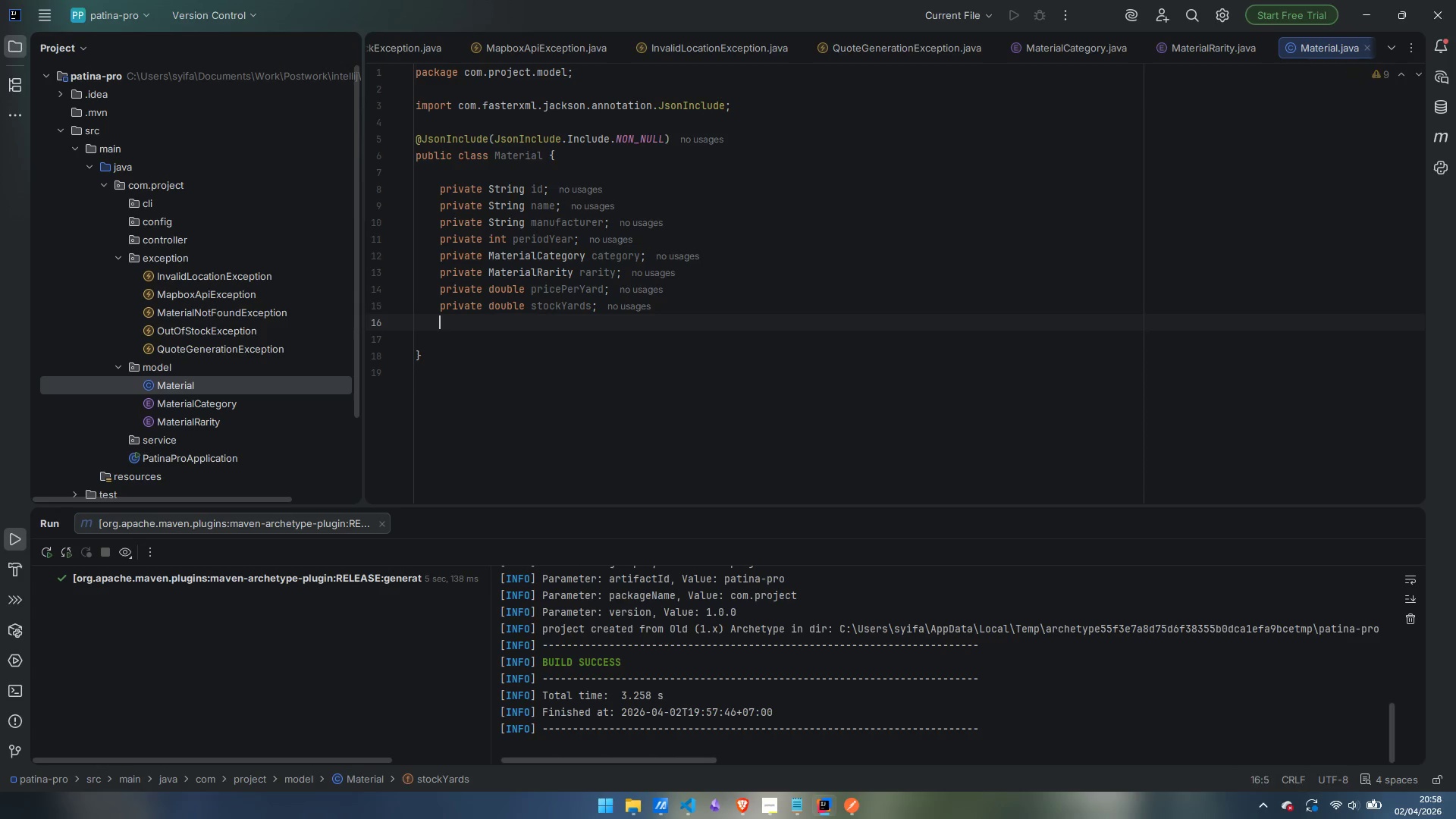 
 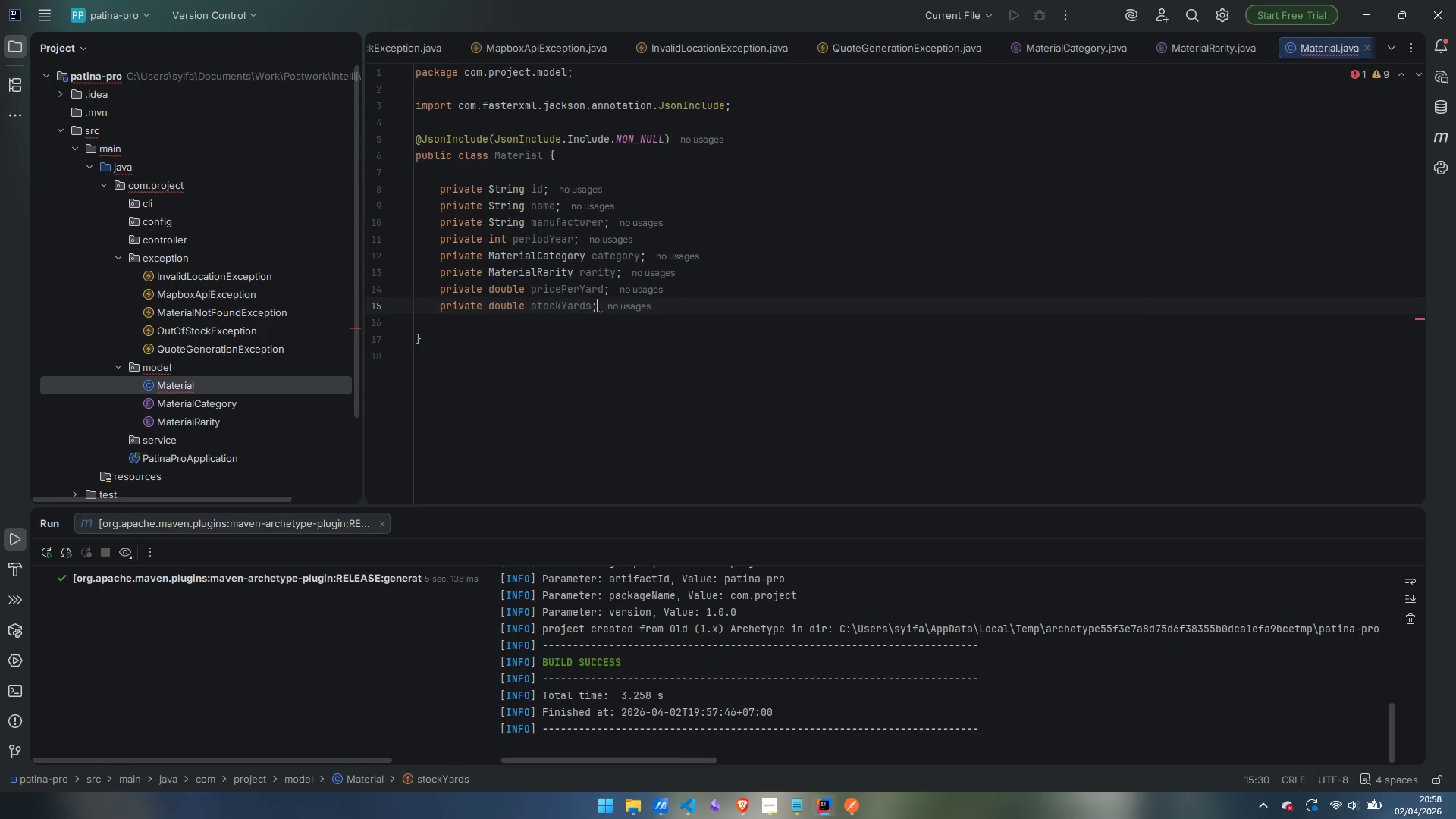 
key(Enter)
 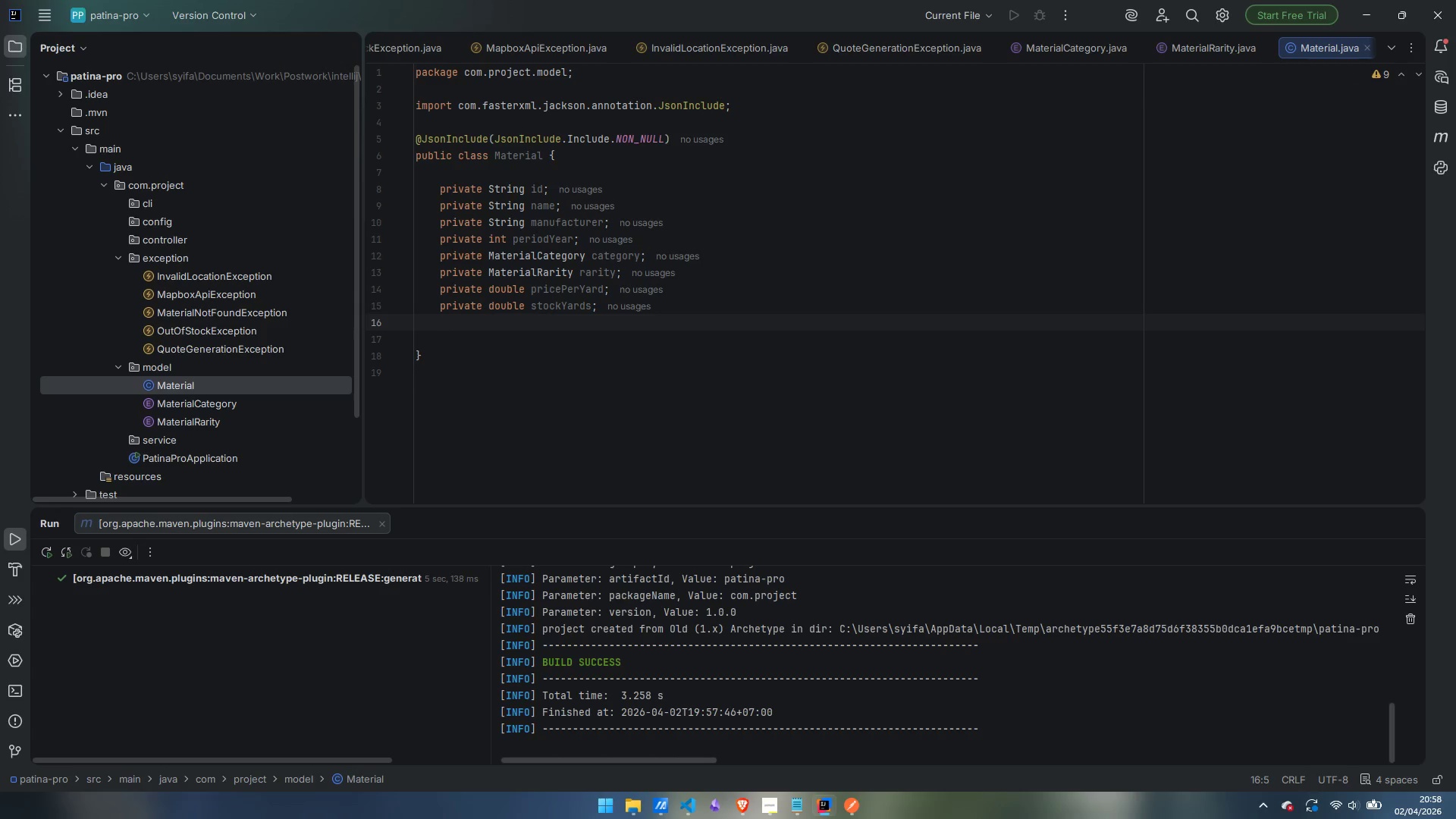 
type(private String colorway;)
 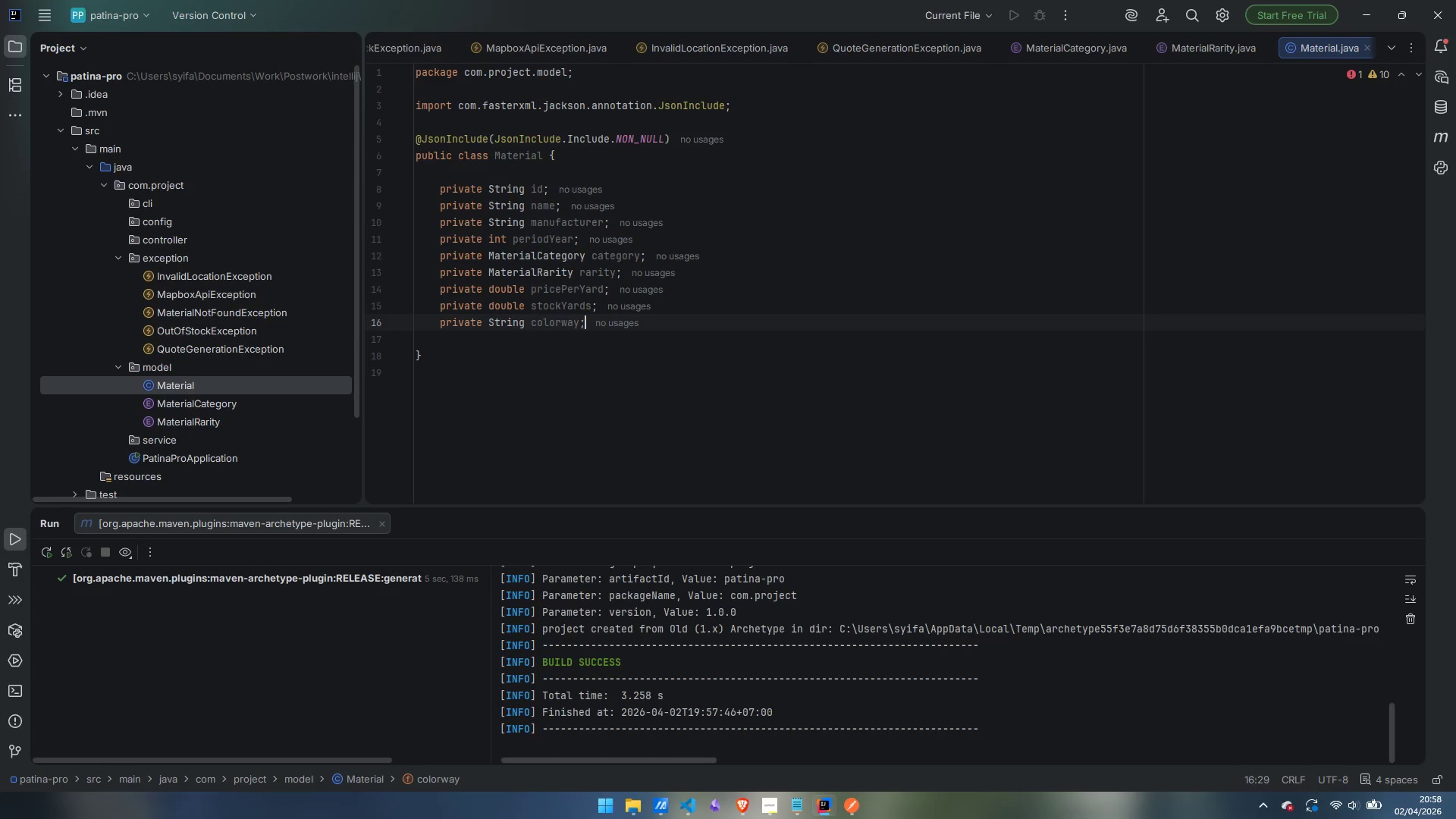 
 